 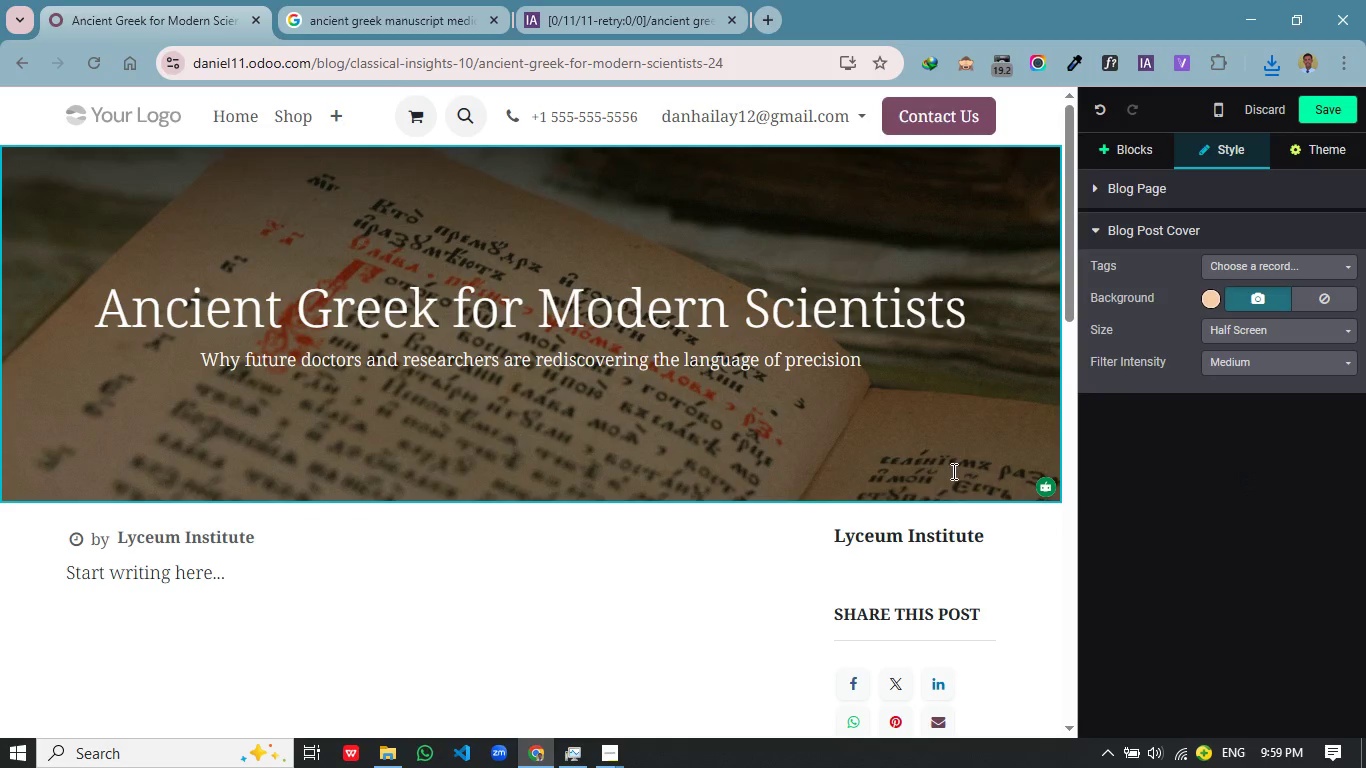 
left_click([346, 565])
 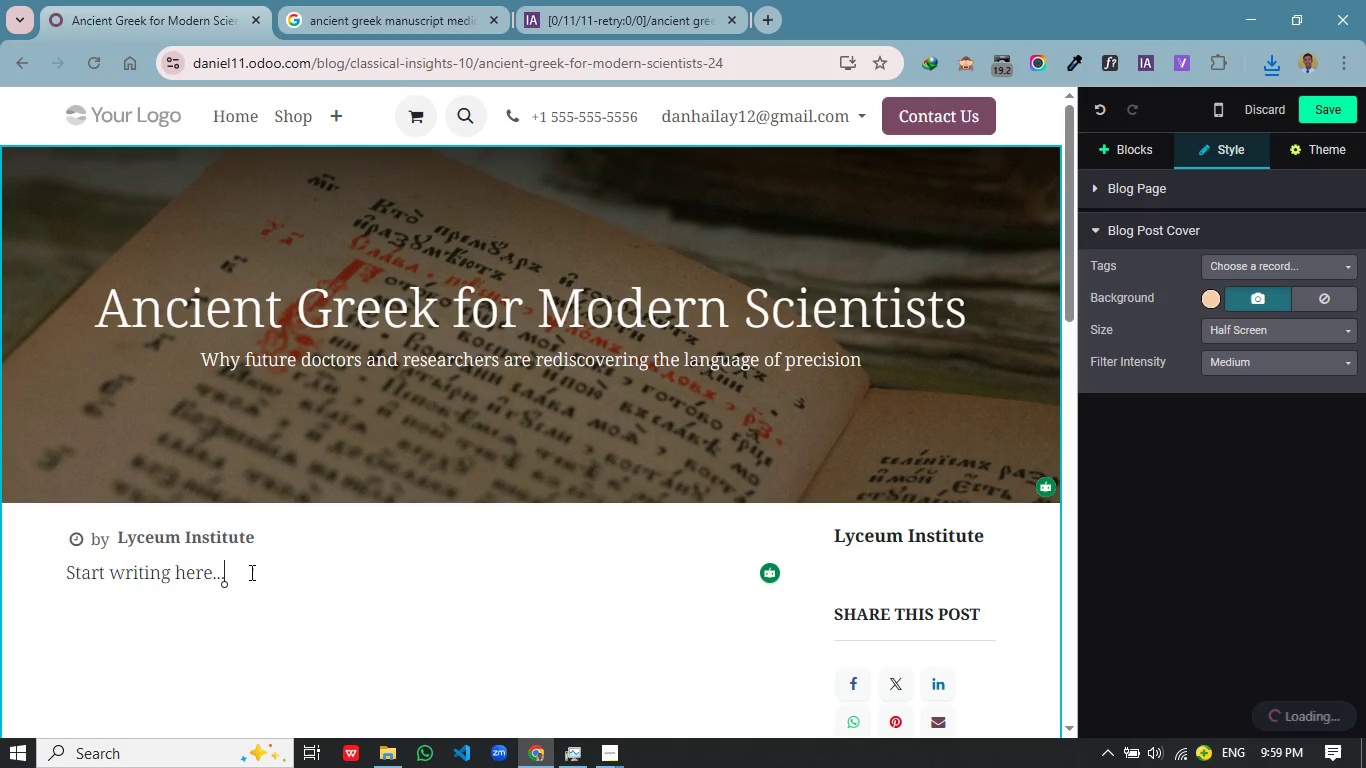 
left_click_drag(start_coordinate=[251, 573], to_coordinate=[68, 557])
 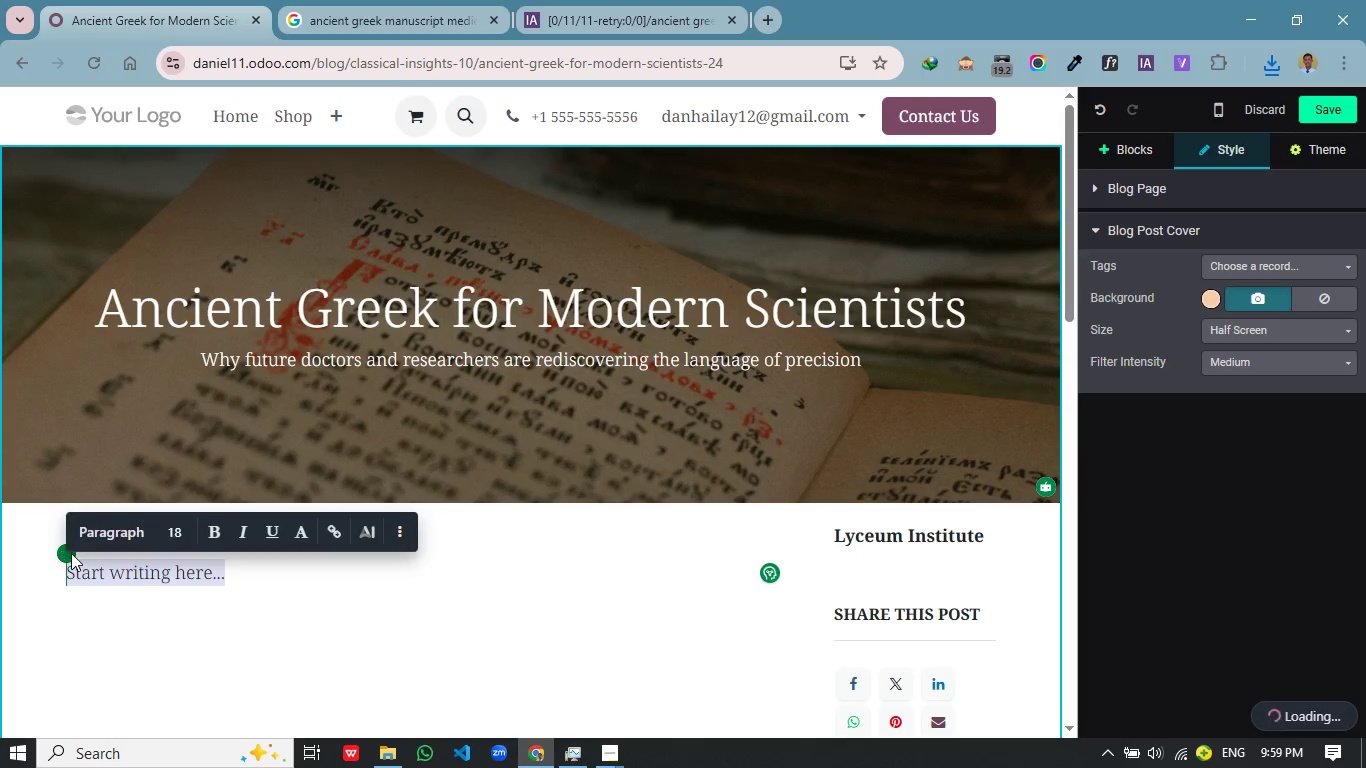 
key(Backspace)
 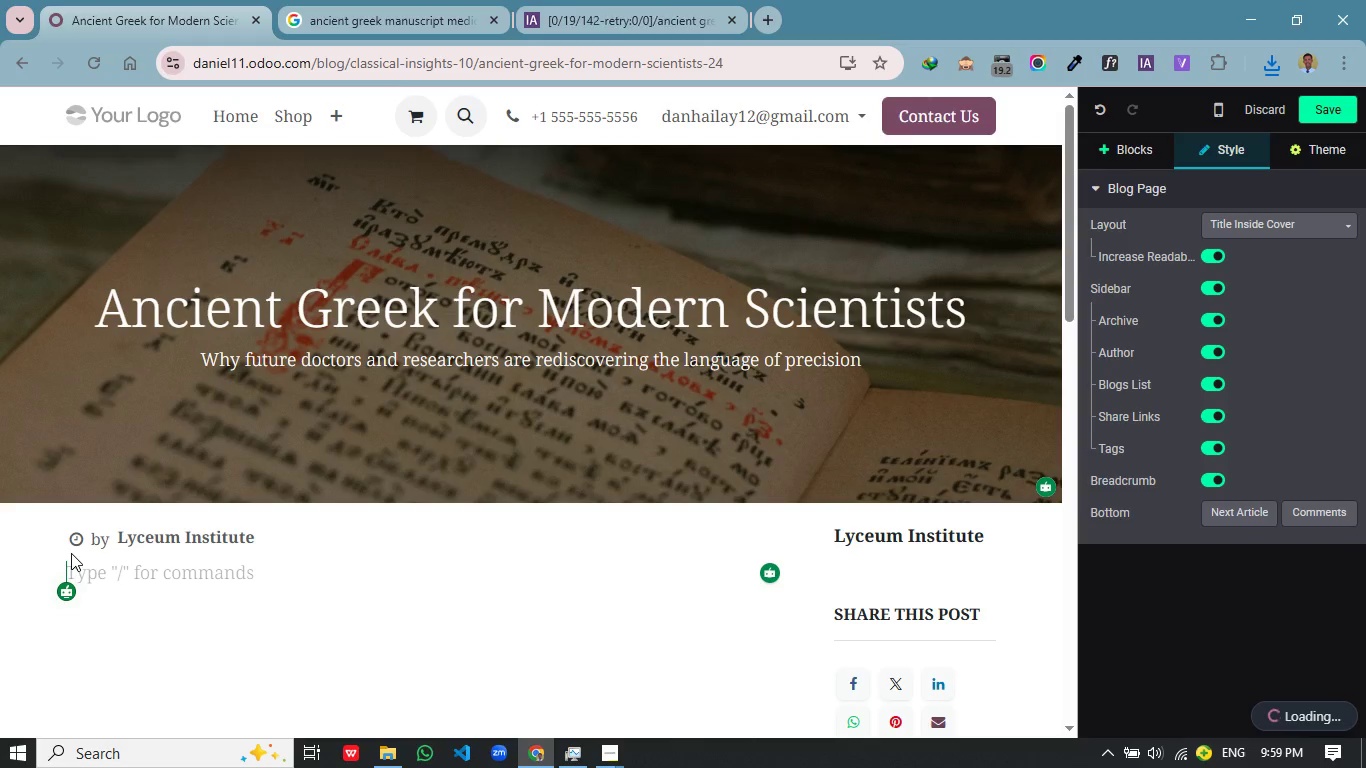 
type(AT;)
key(Backspace)
type( first glance, Ancient Greek m)
key(Backspace)
type(and modern science may seen)
key(Backspace)
type(m worlds apart-one roote)
key(Backspace)
type(de)
key(Backspace)
key(Backspace)
type(ed in antiquite)
key(Backspace)
type(y)
 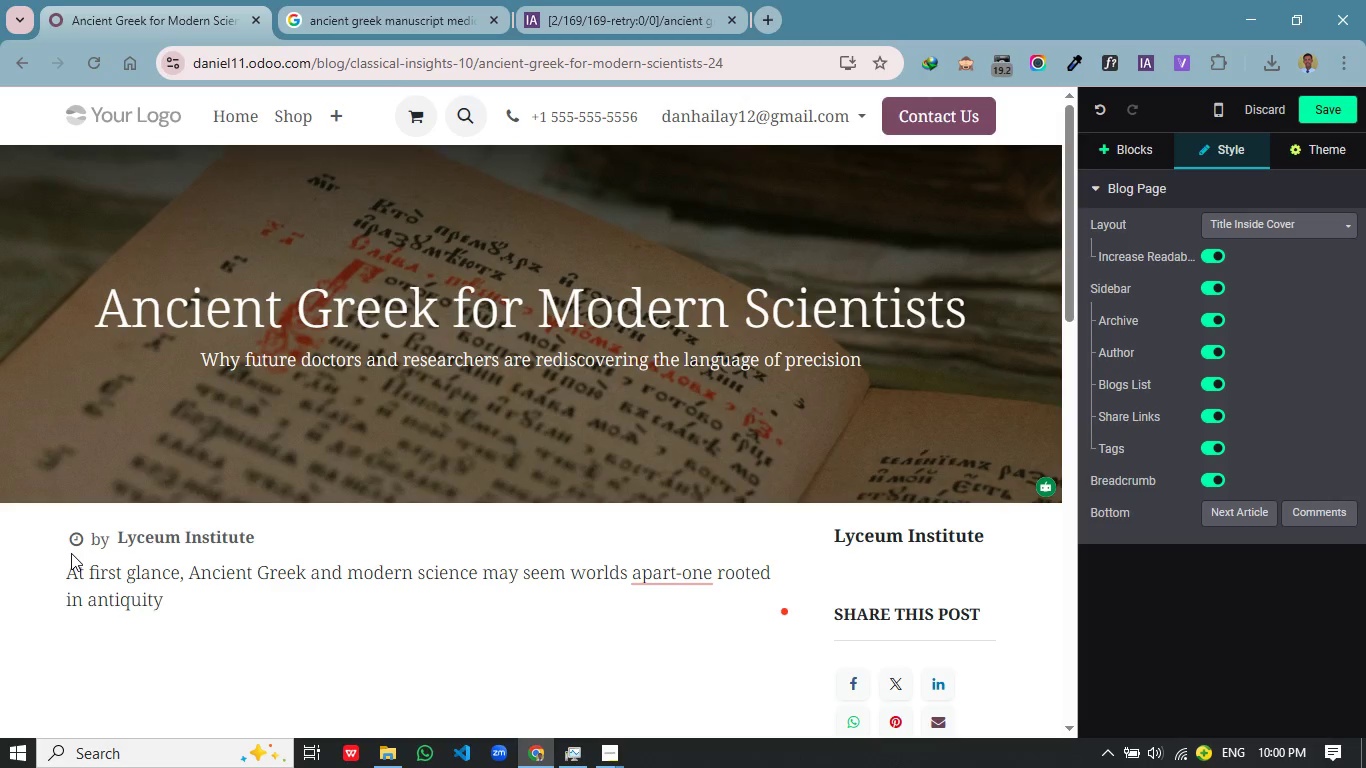 
type(, the driven by innovation,)
key(Backspace)
type(. yea)
key(Backspace)
type(t an increasing number or)
key(Backspace)
type(f pre-med)
 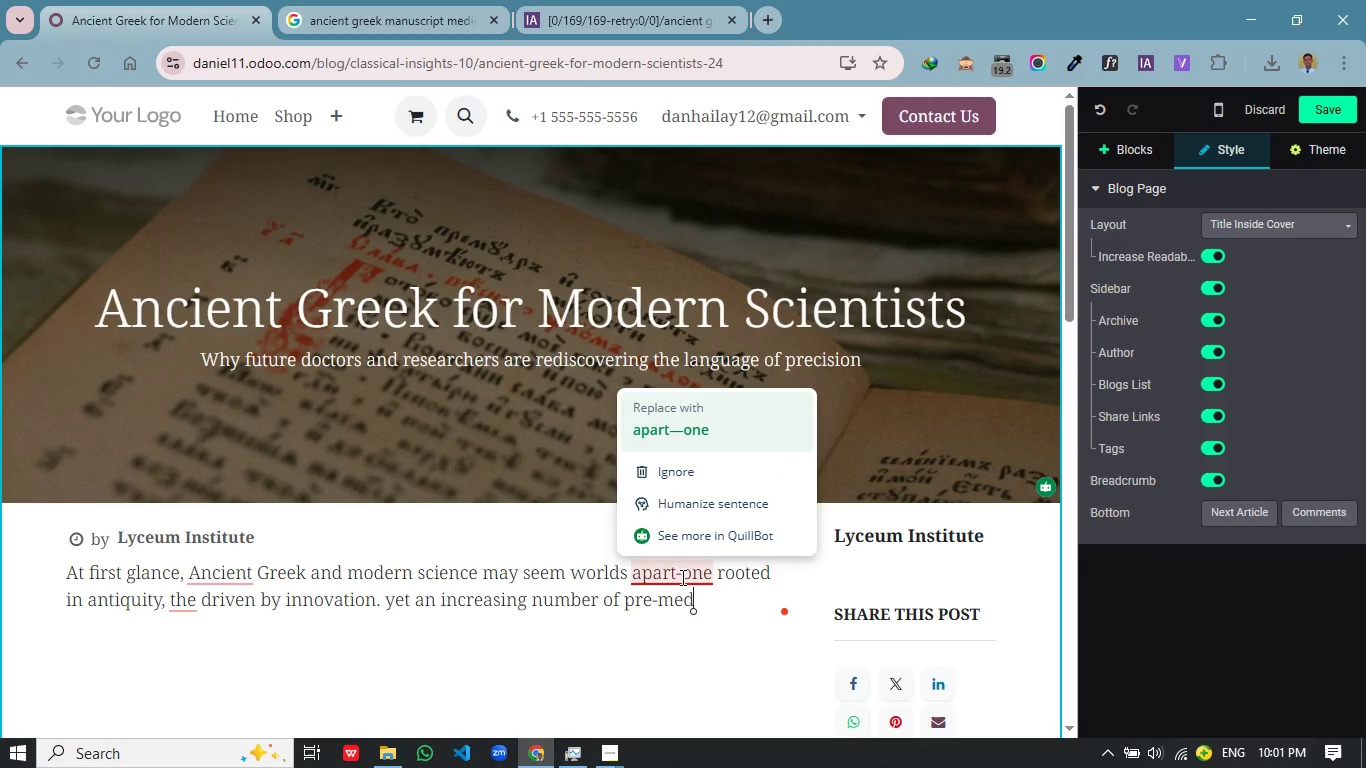 
left_click([701, 421])
 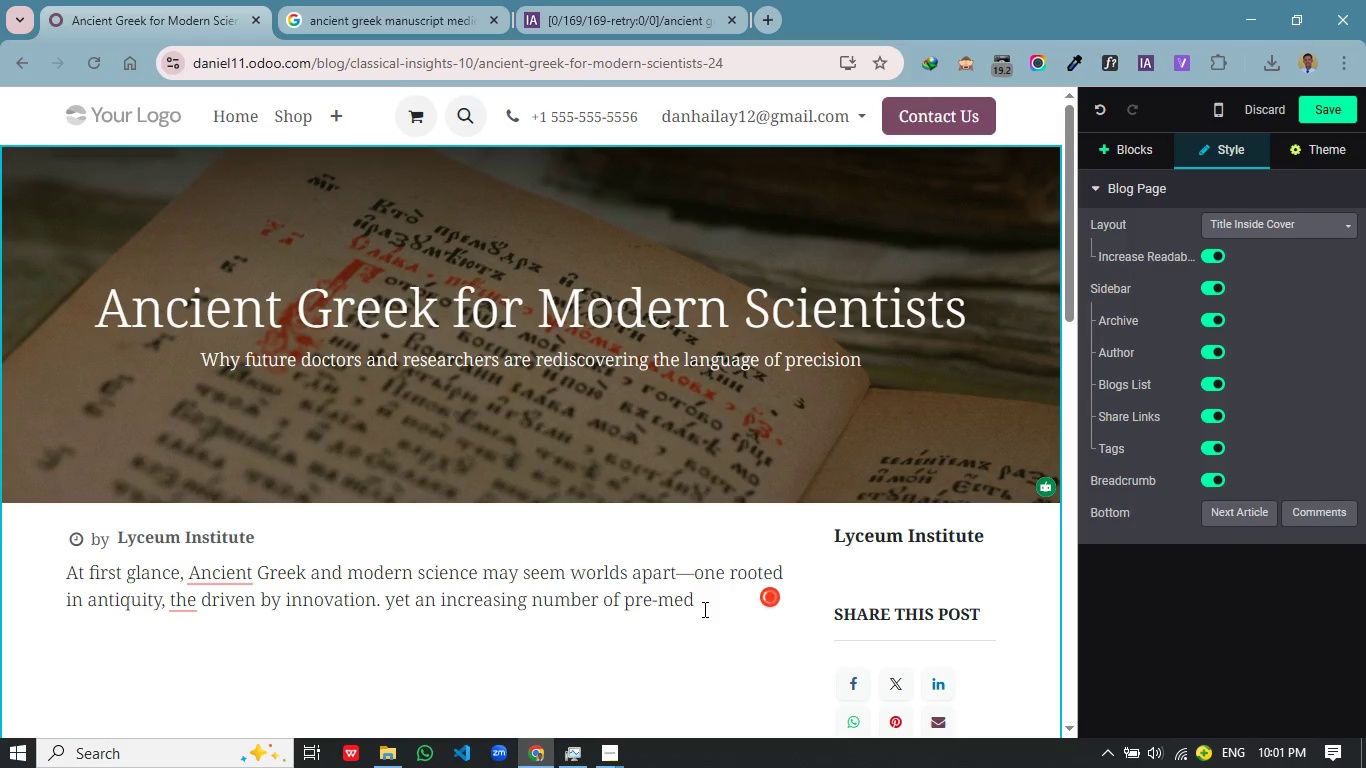 
left_click([704, 605])
 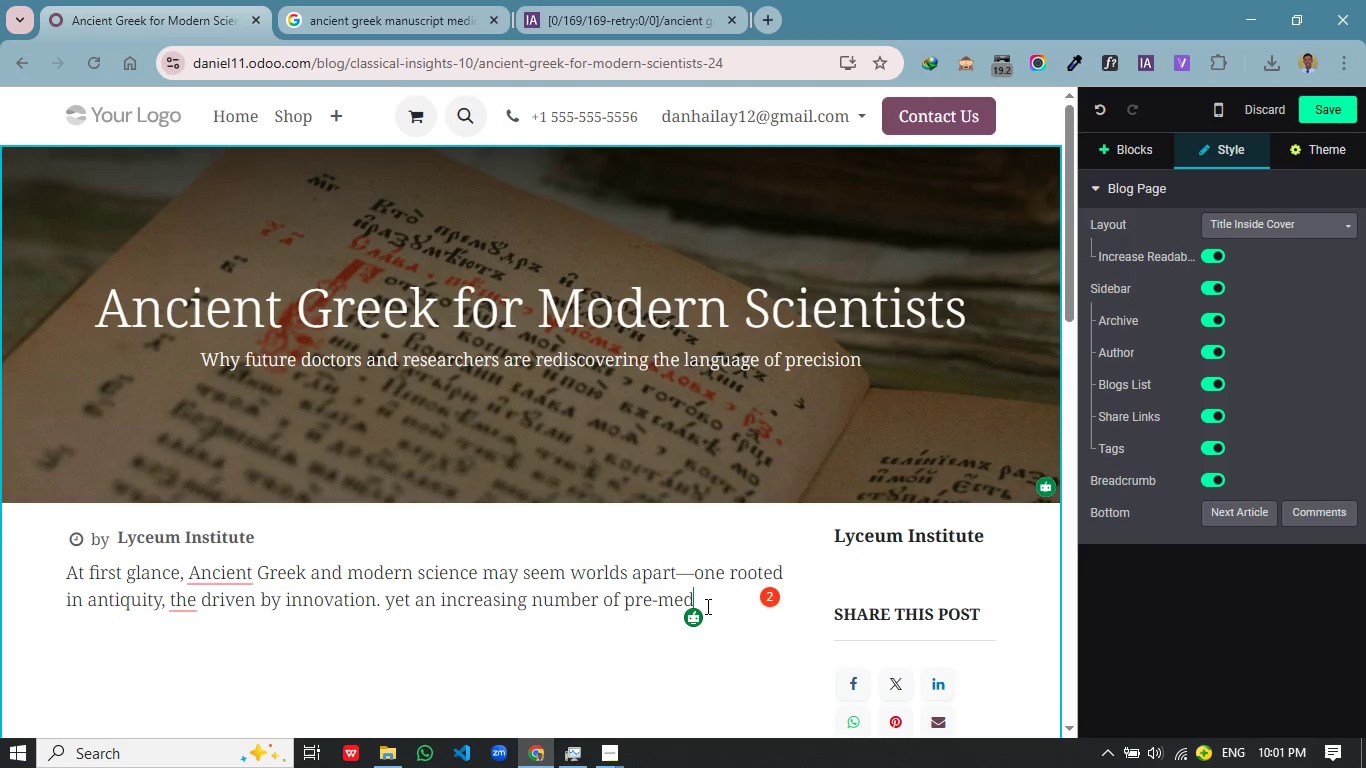 
type( student )
key(Backspace)
type(s are turning to greek )
 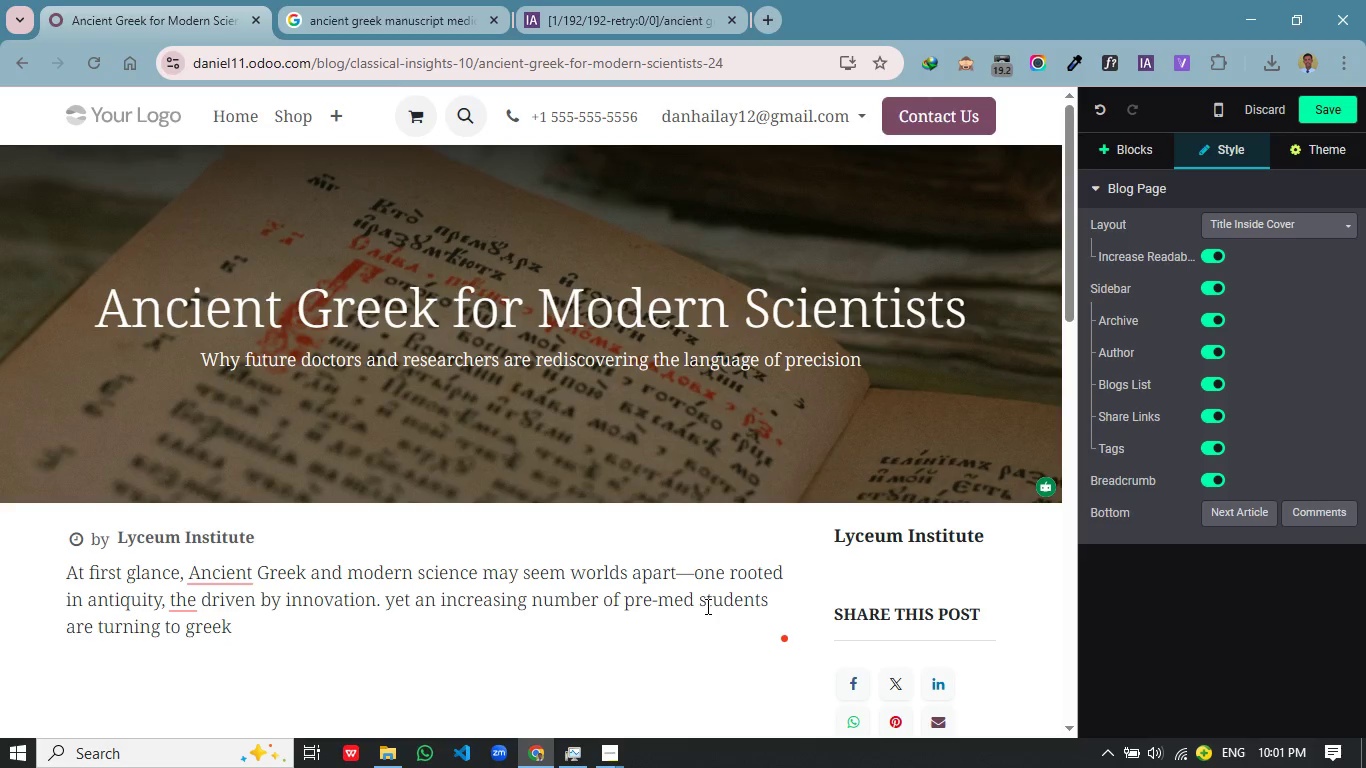 
type(as a powerful academic advantage. The reaso is simple; much of the lana)
key(Backspace)
type(u)
key(Backspace)
type(guage )
 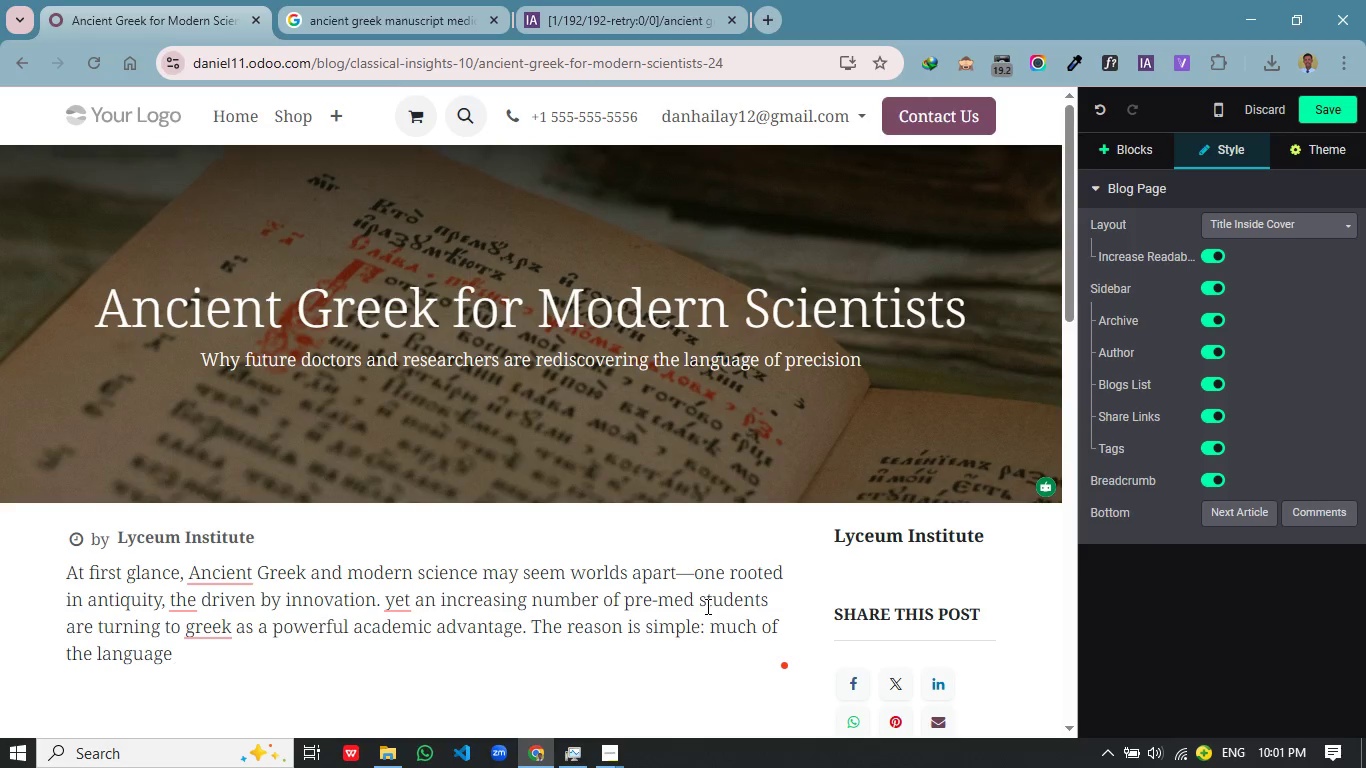 
type(of science, partu)
key(Backspace)
type(icularly in medicine an bil)
key(Backspace)
type(ology, is built directly on GREEK foudations, studying ANCIENt greek does more than expand vocu)
key(Backspace)
 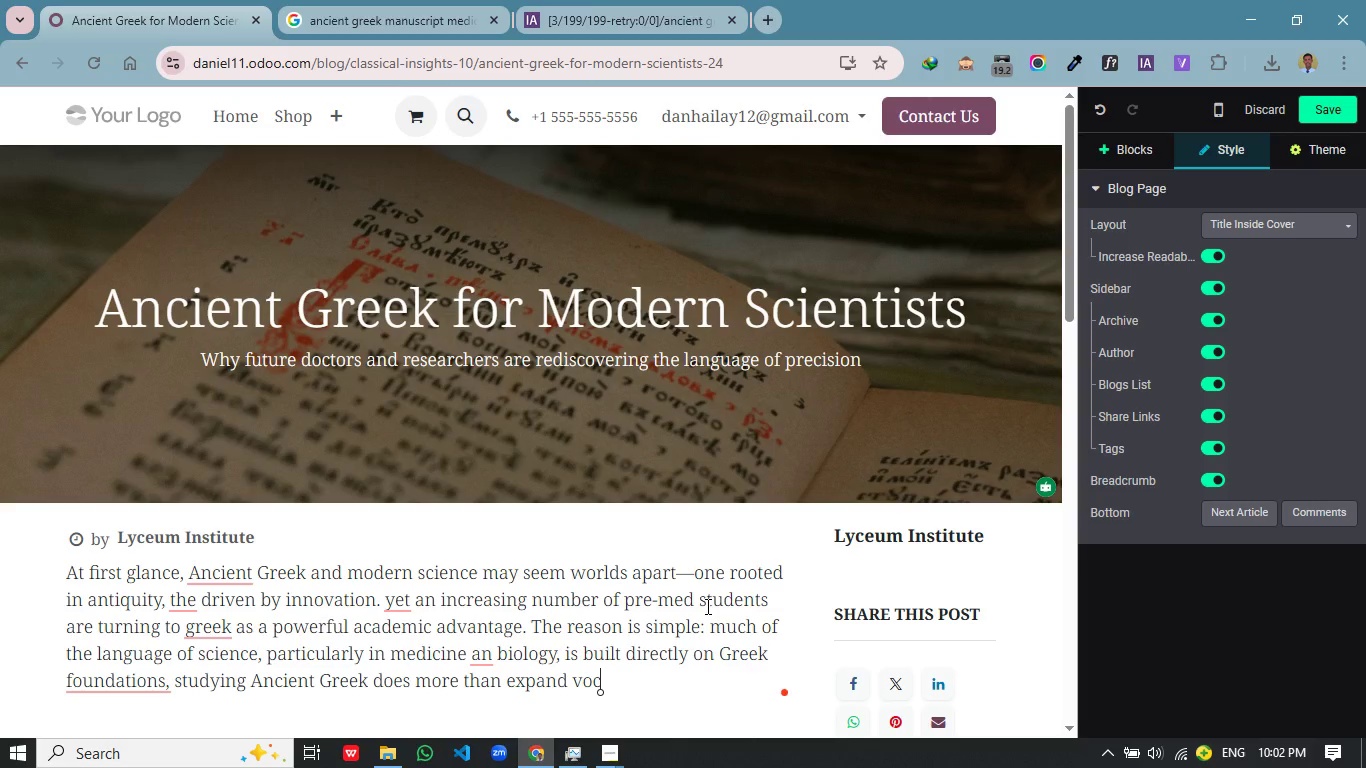 
type(abulary: it cultivates)
 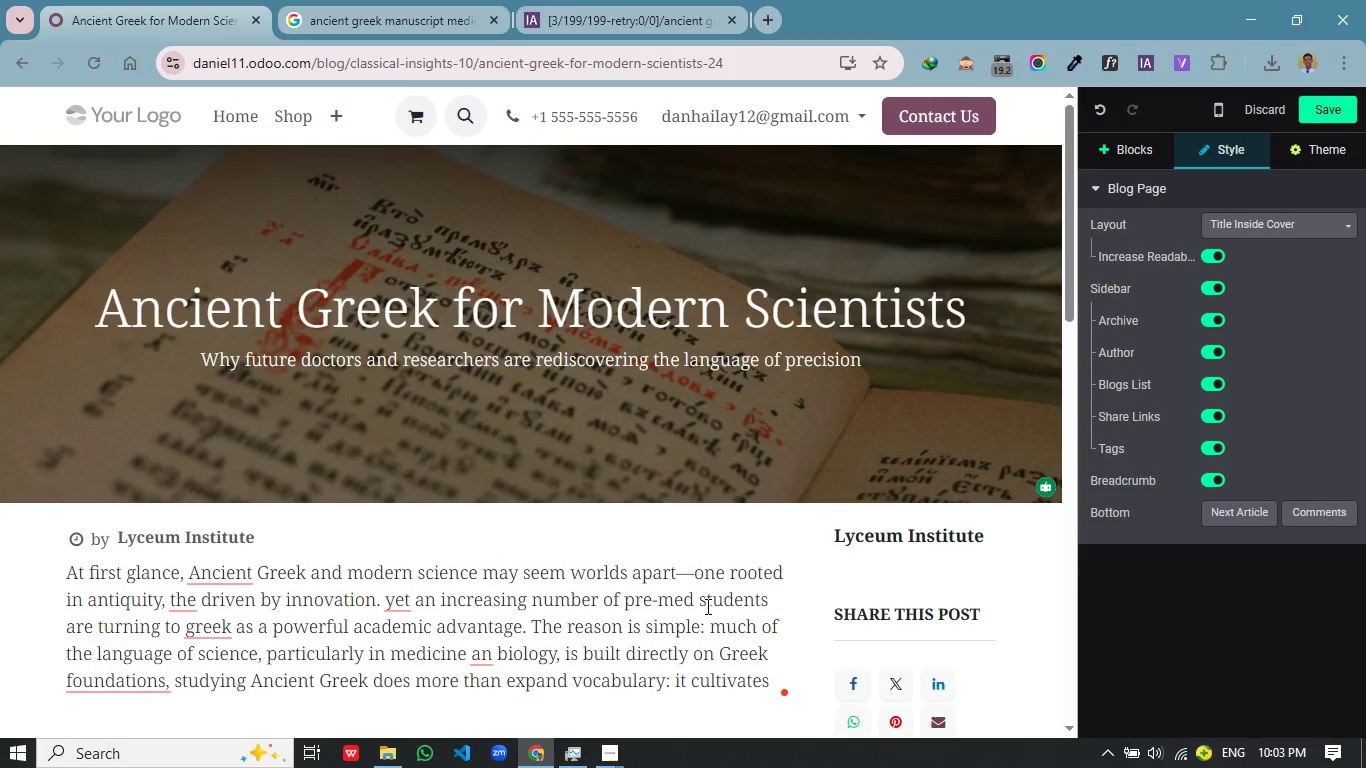 
type( precision, analytical thinking, and a deeper understanding of scientific concepts.)
 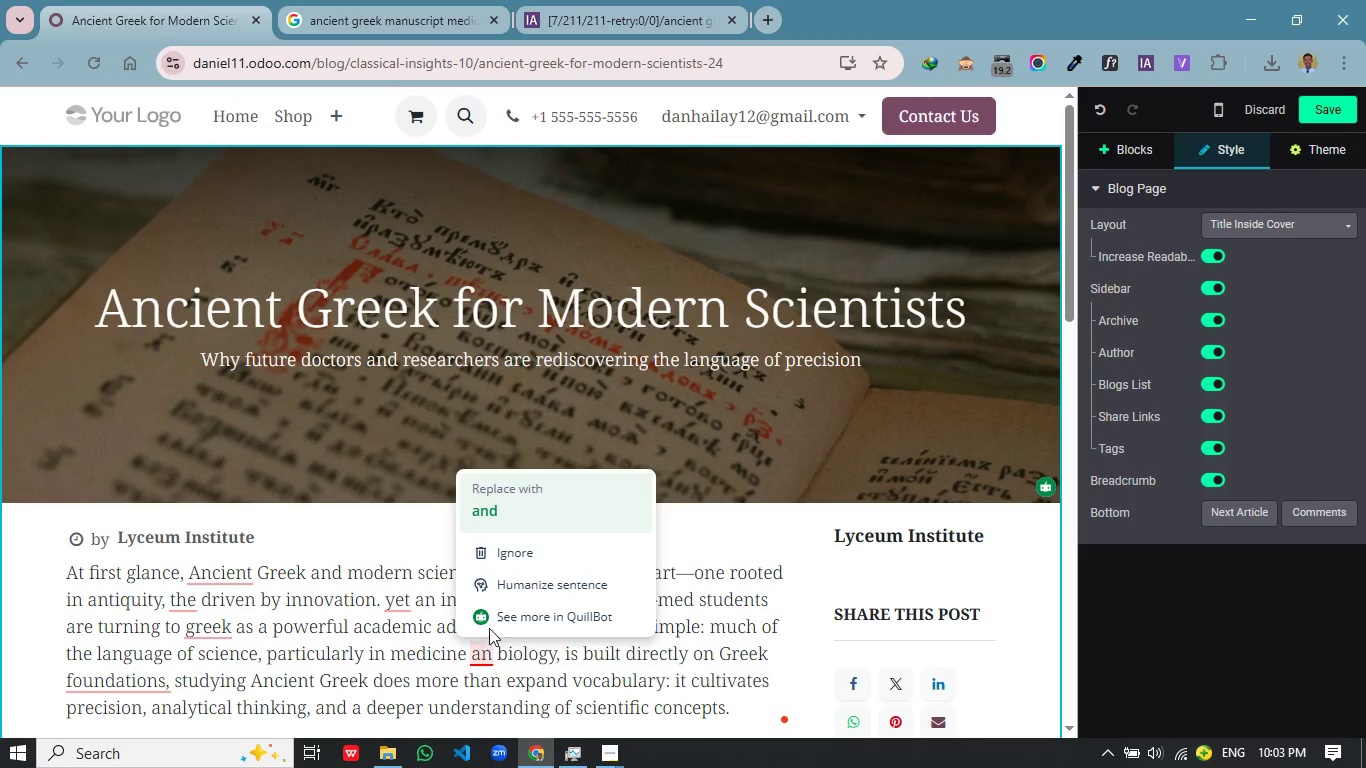 
left_click([536, 512])
 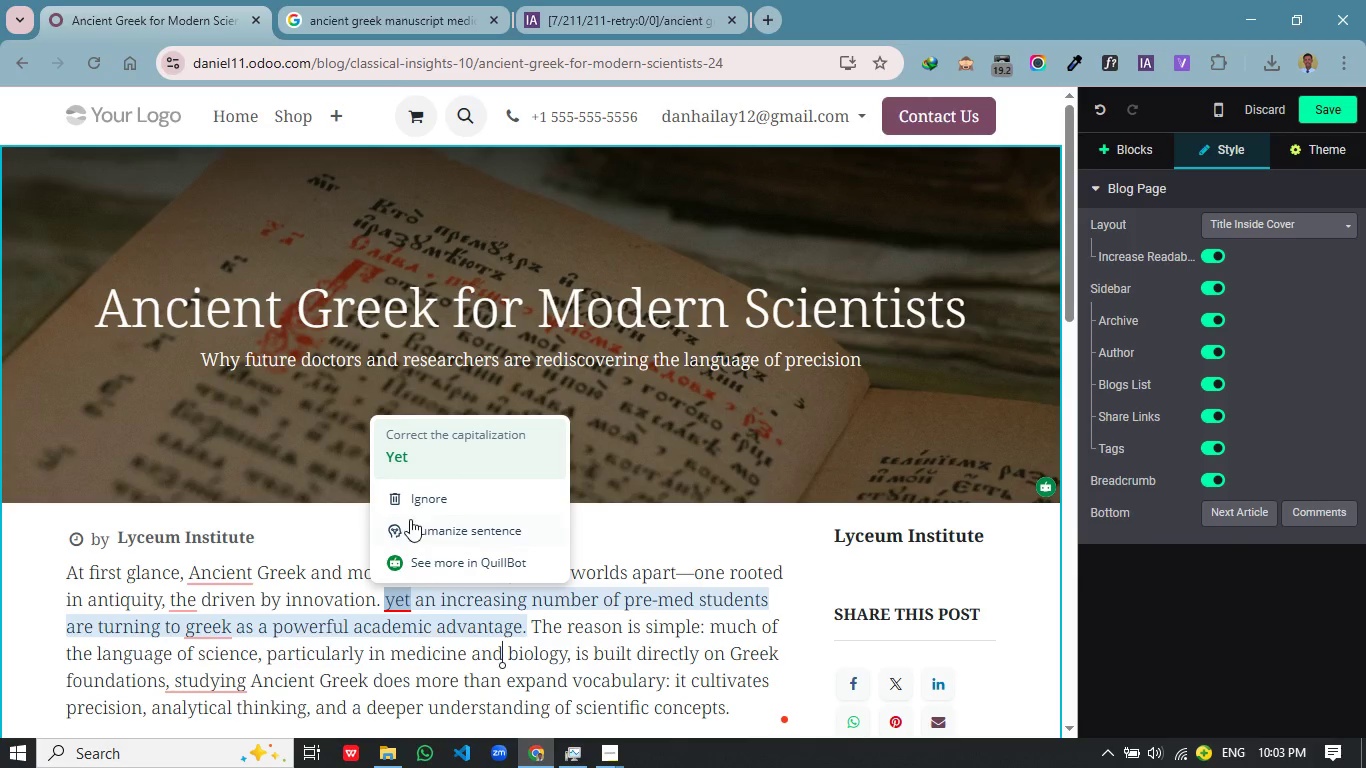 
left_click([411, 466])
 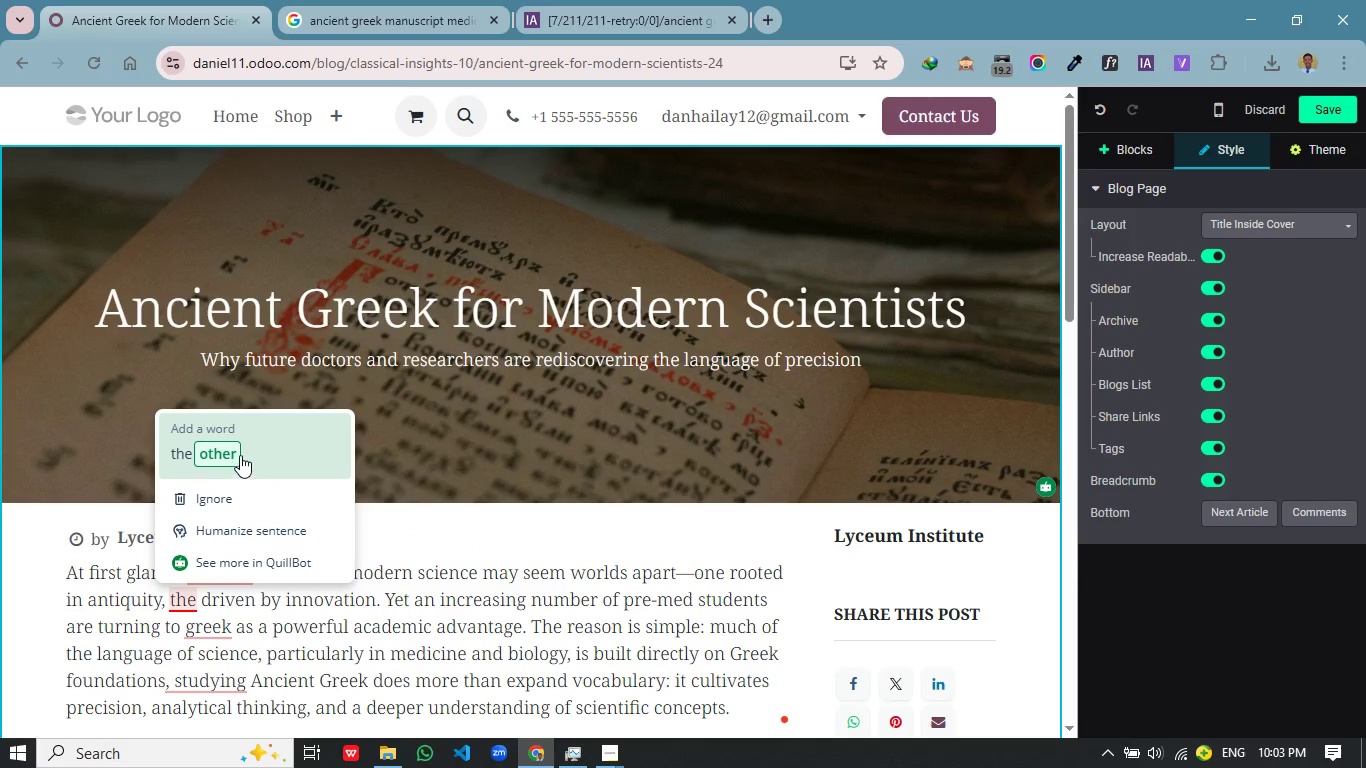 
left_click([240, 455])
 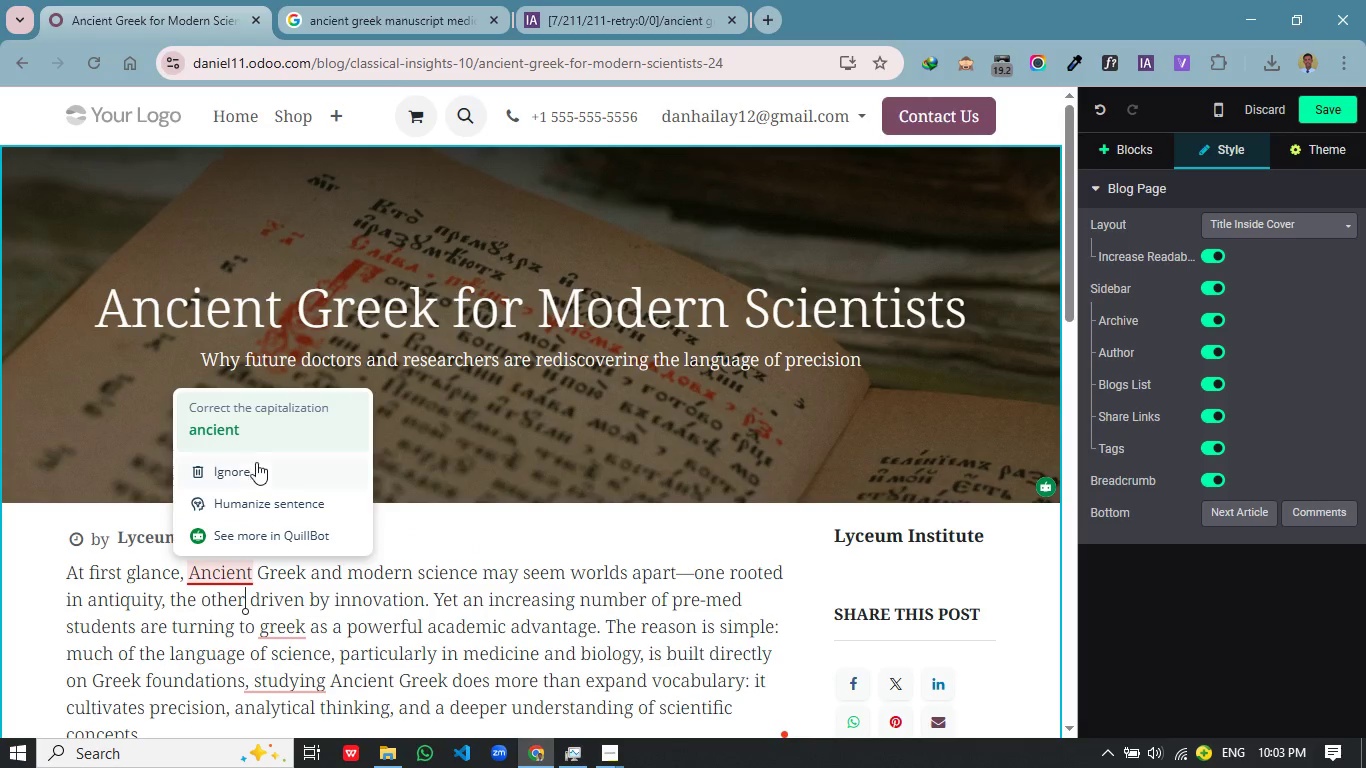 
left_click([272, 433])
 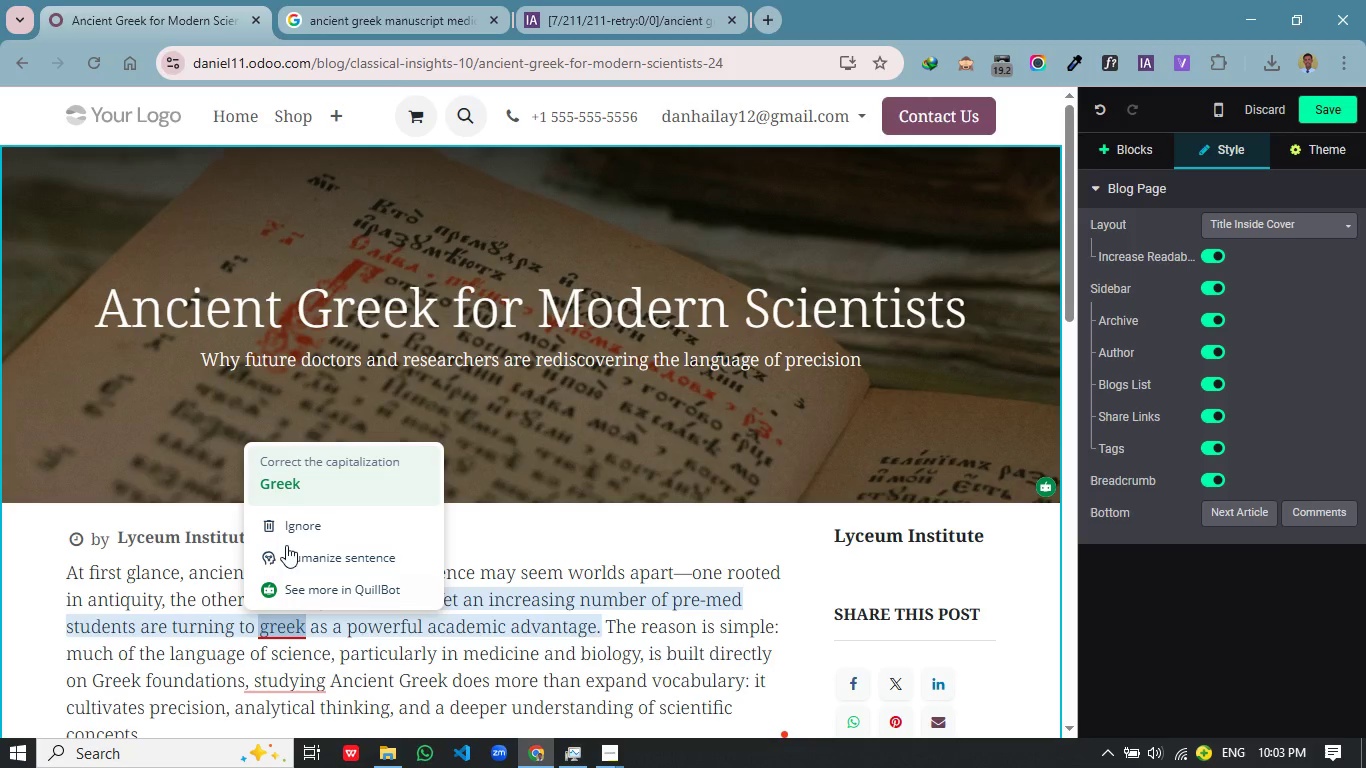 
left_click([284, 479])
 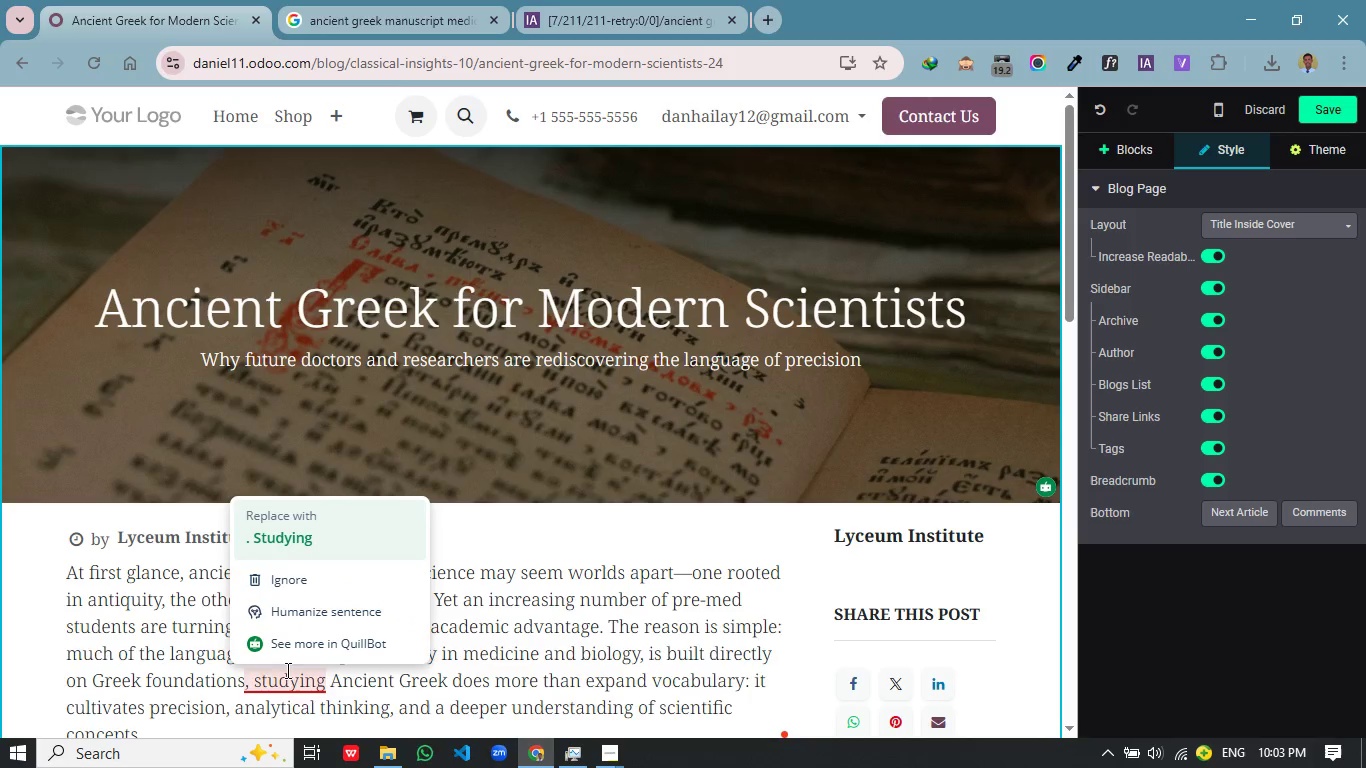 
left_click([291, 536])
 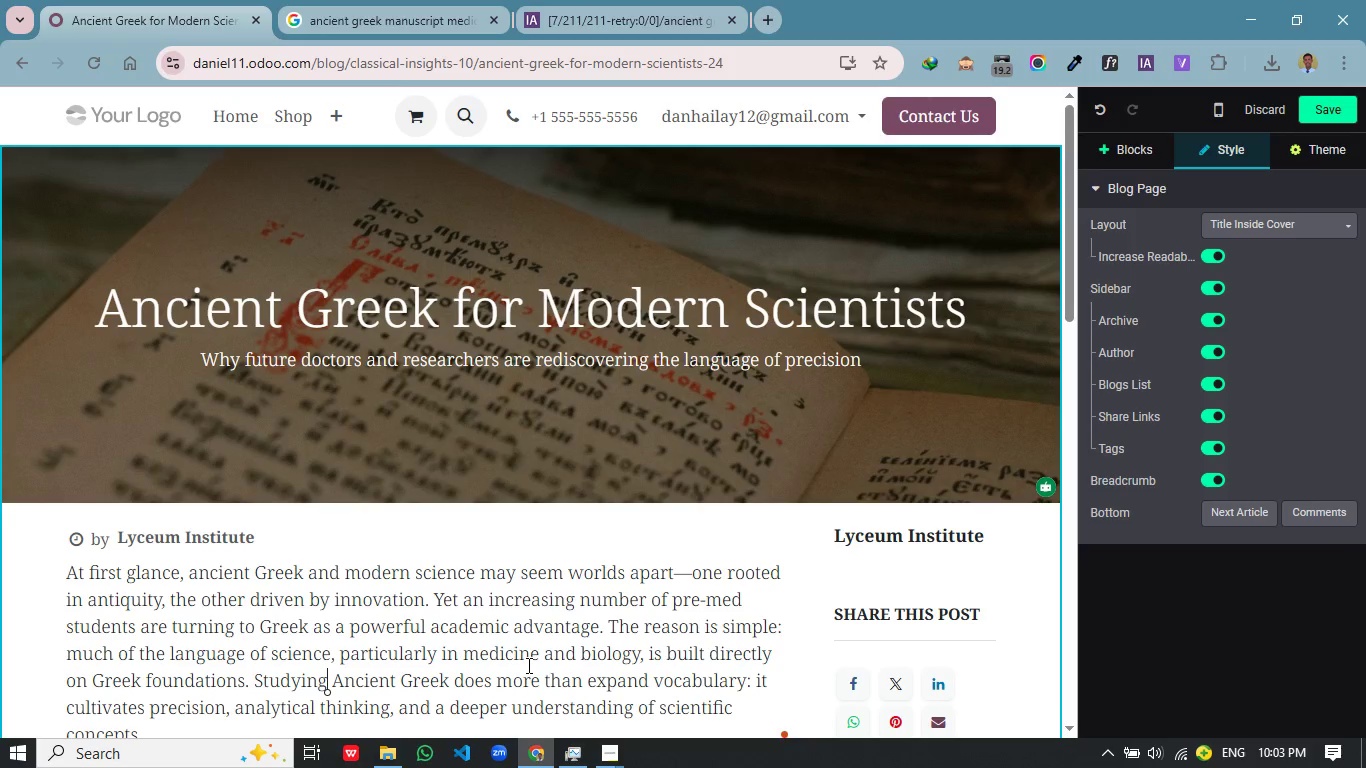 
scroll: coordinate [527, 667], scroll_direction: down, amount: 2.0
 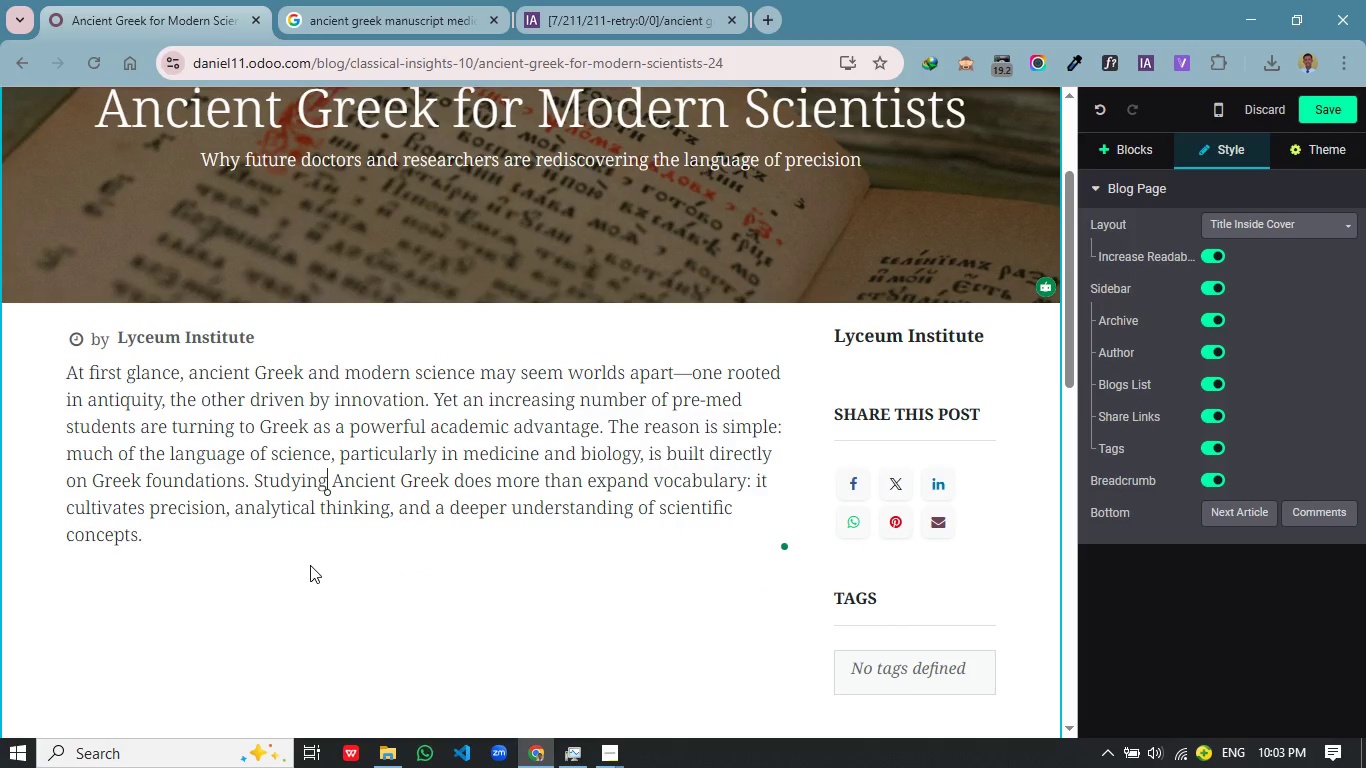 
left_click([250, 533])
 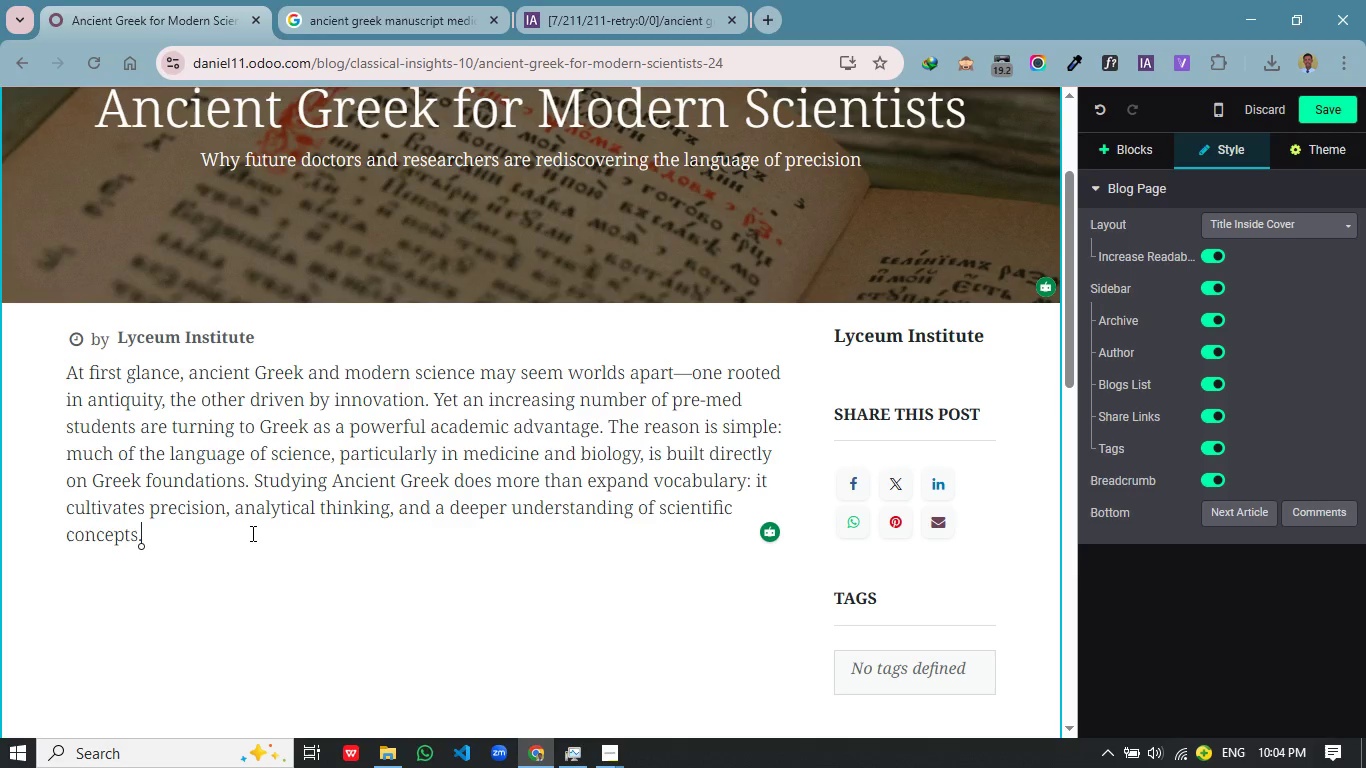 
wait(10.66)
 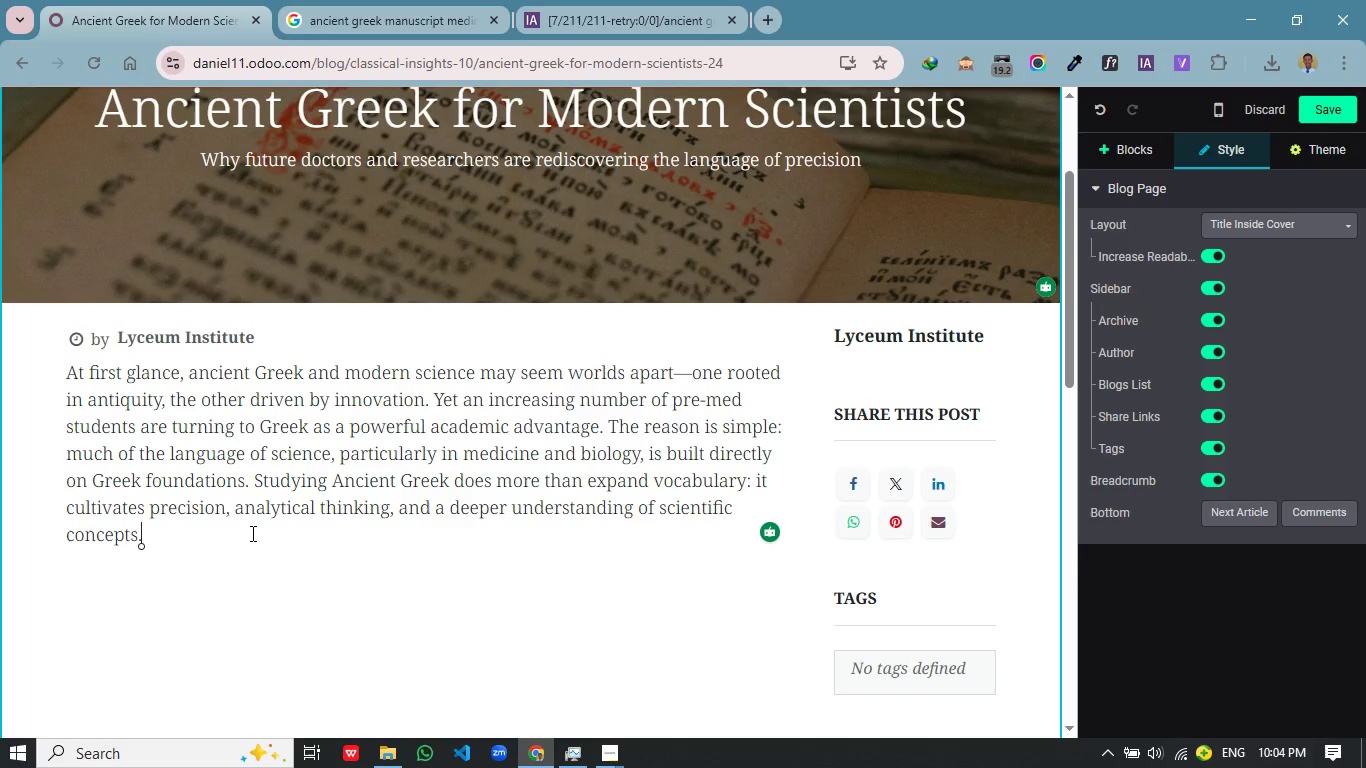 
key(Enter)
 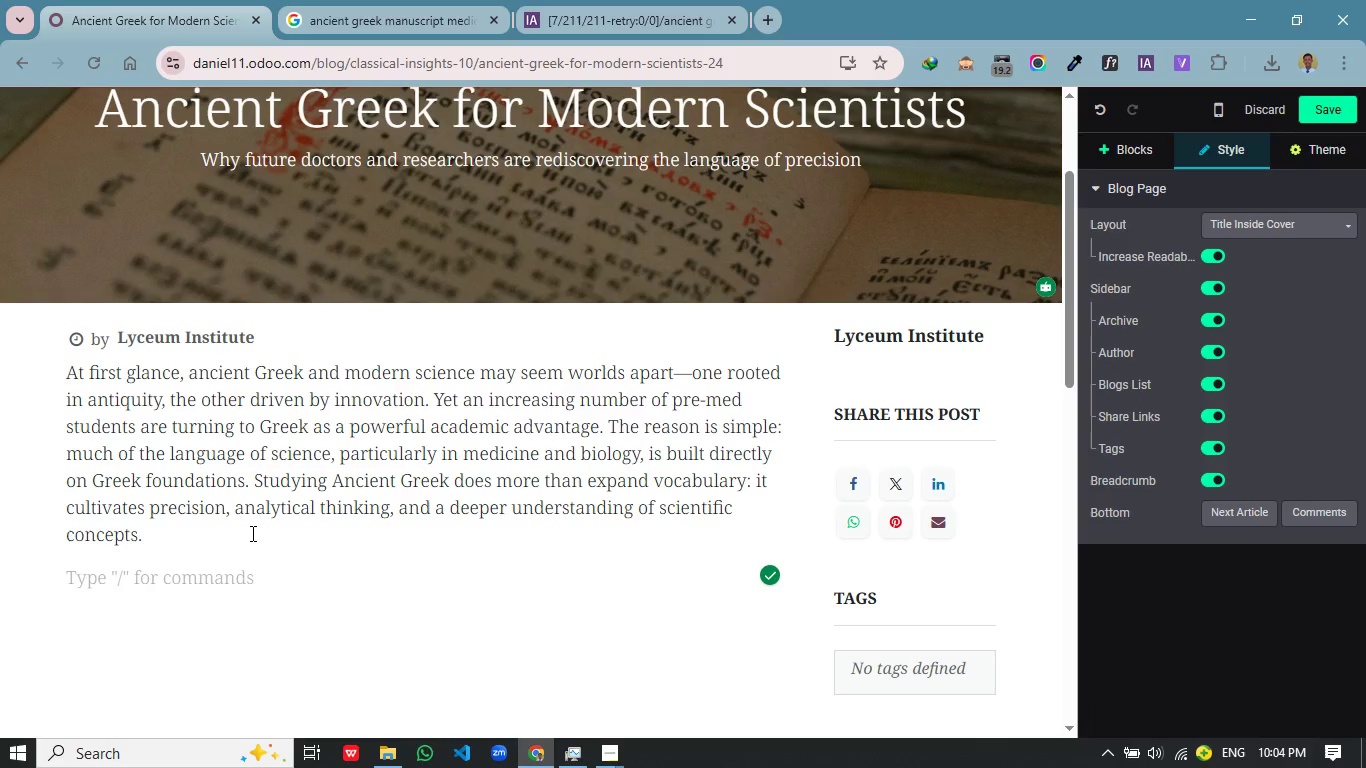 
key(Shift+T)
 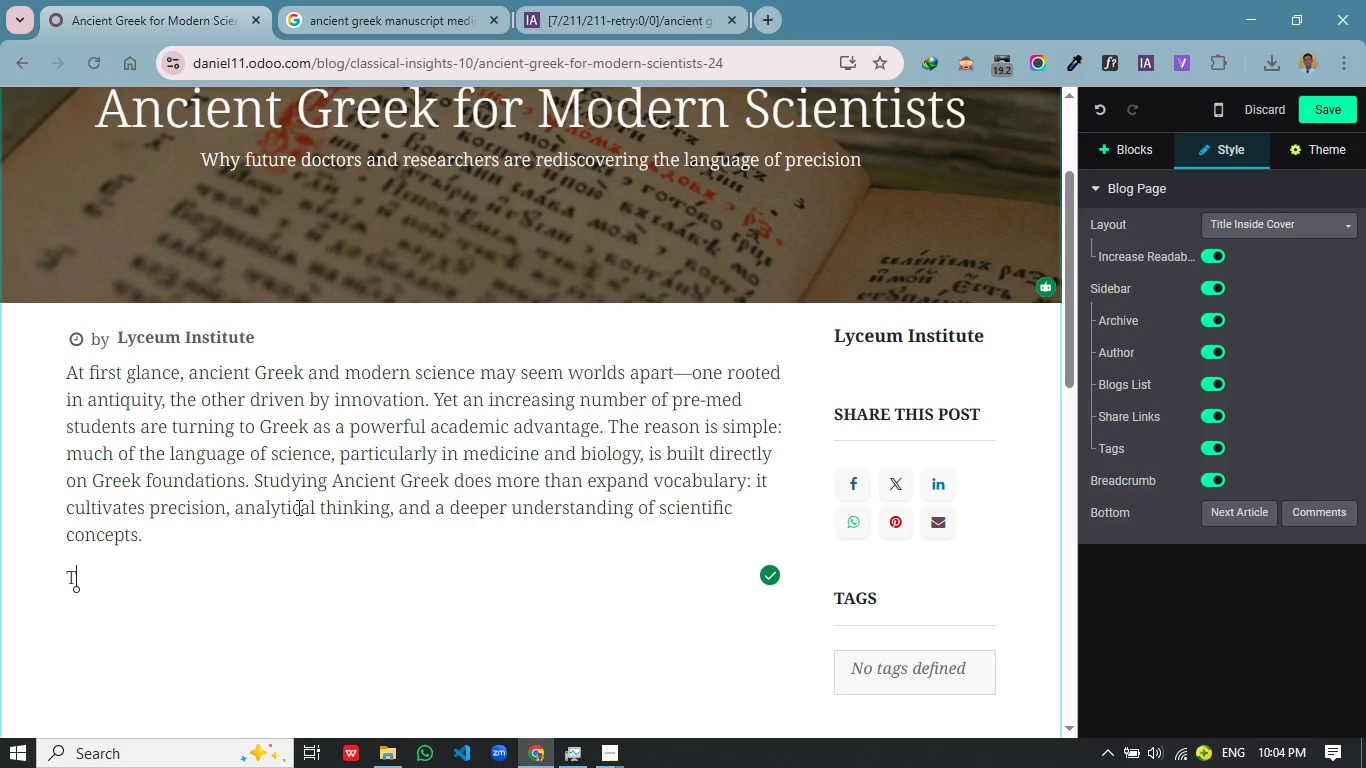 
type(he LANguage behind Scientific Terminology)
 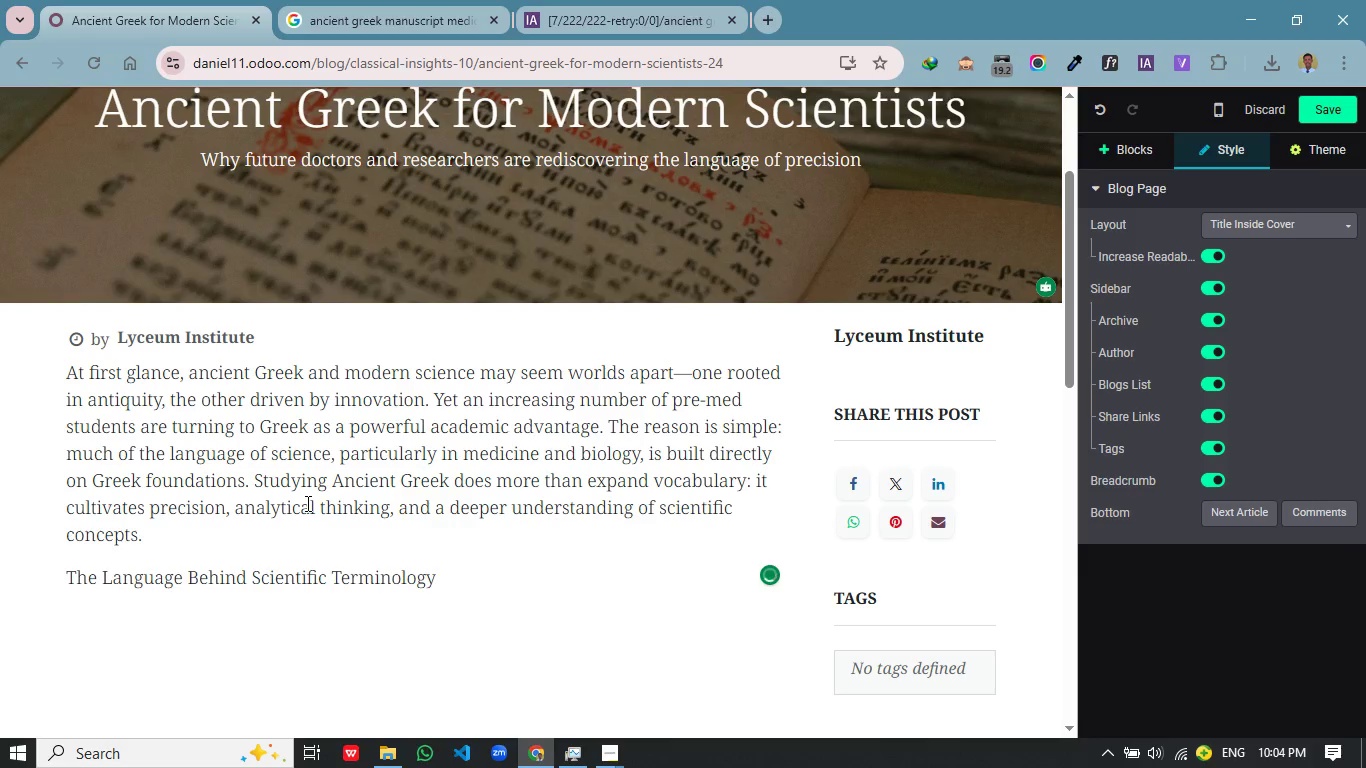 
left_click([248, 534])
 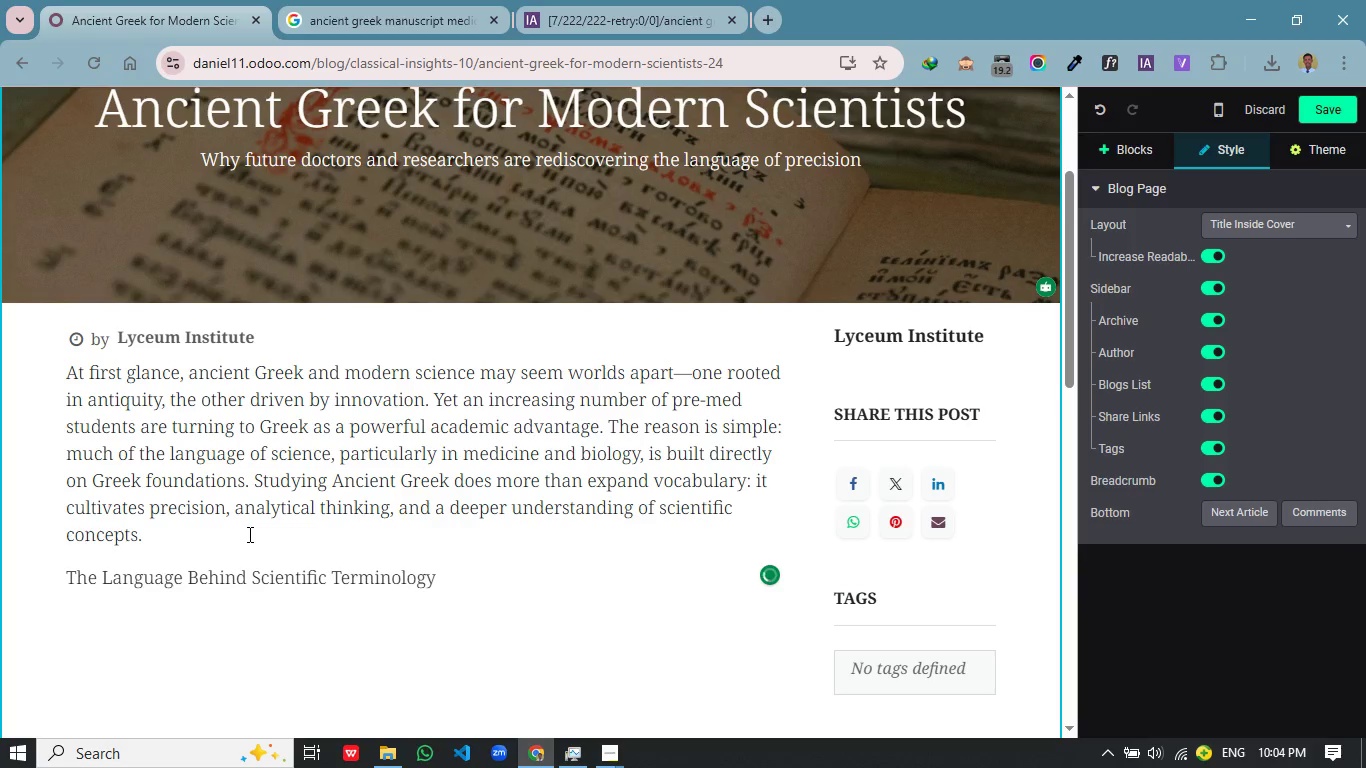 
key(Enter)
 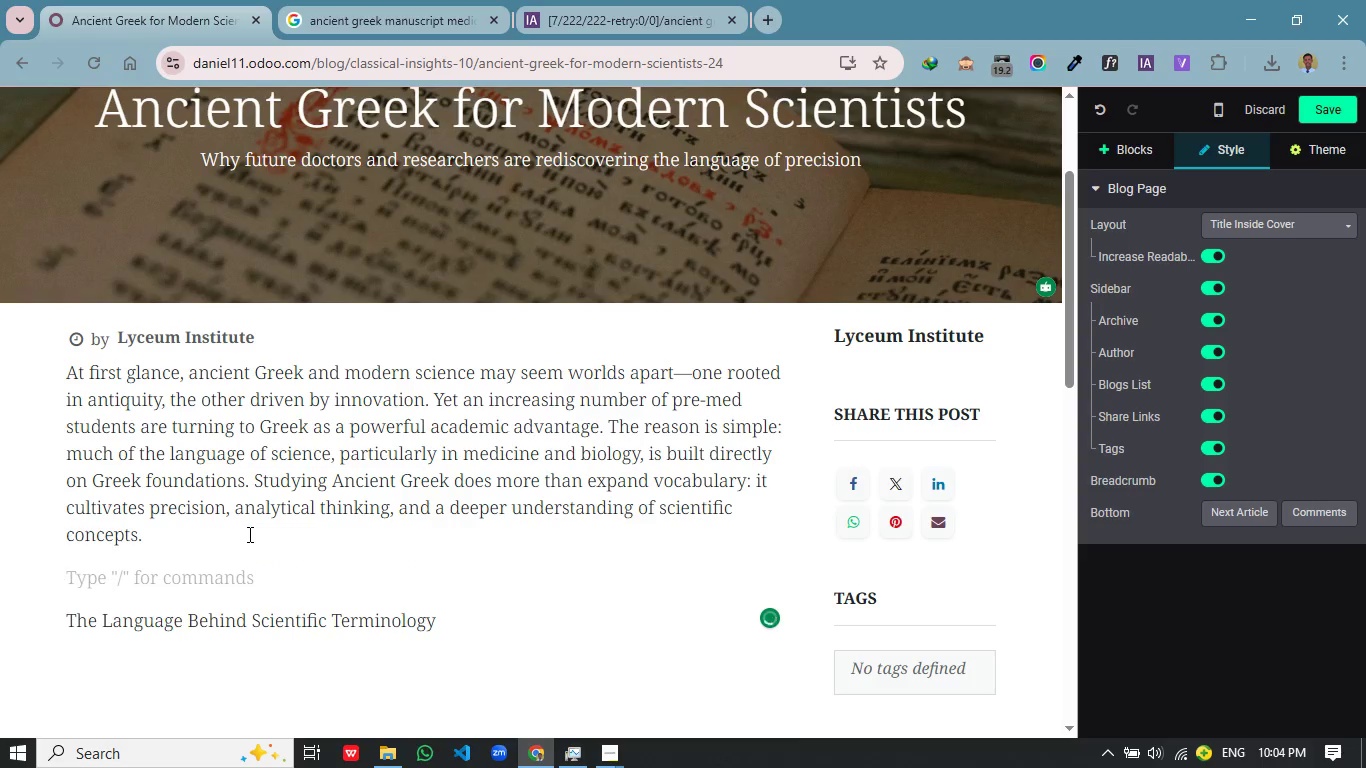 
type(med)
key(Backspace)
key(Backspace)
key(Backspace)
type(//)
key(Backspace)
key(Backspace)
type(media)
key(Backspace)
key(Backspace)
key(Backspace)
key(Backspace)
key(Backspace)
type(m)
key(Backspace)
key(Backspace)
type(/me)
 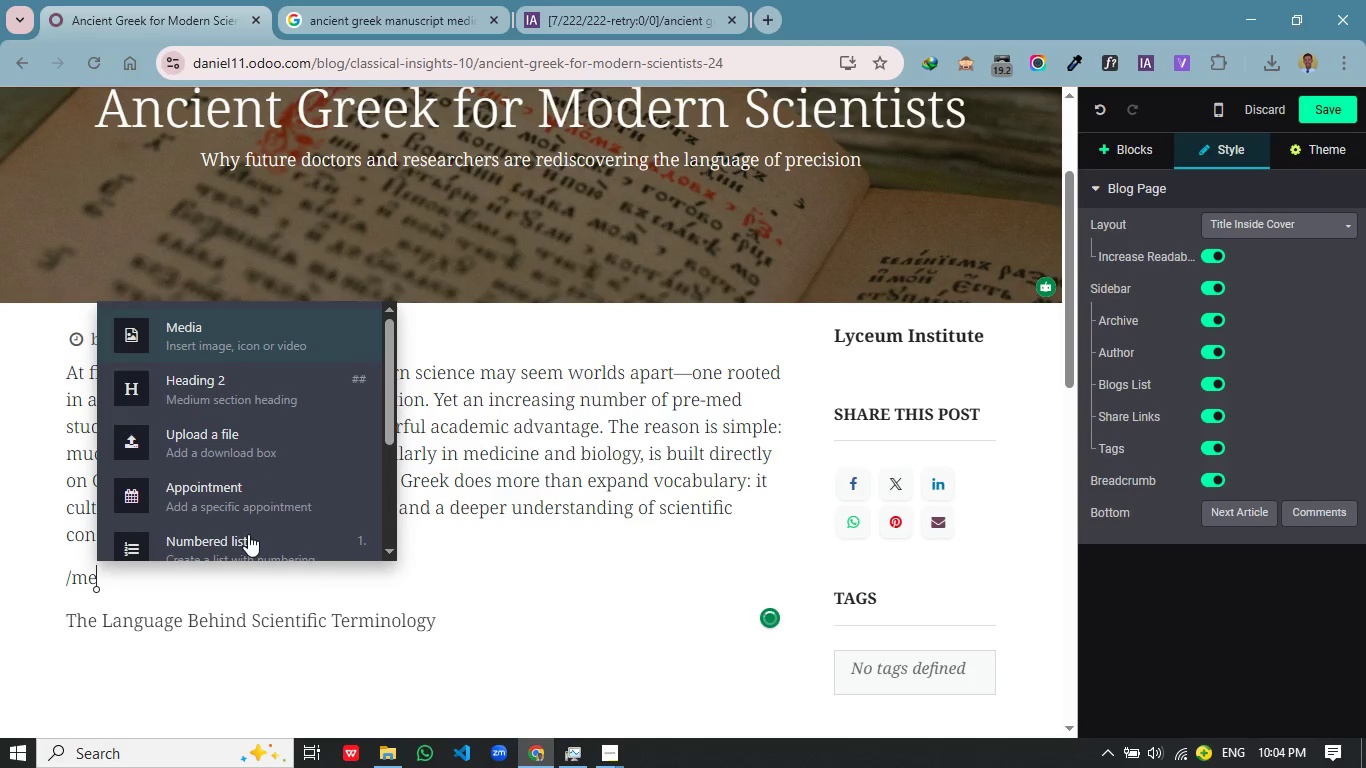 
left_click([307, 334])
 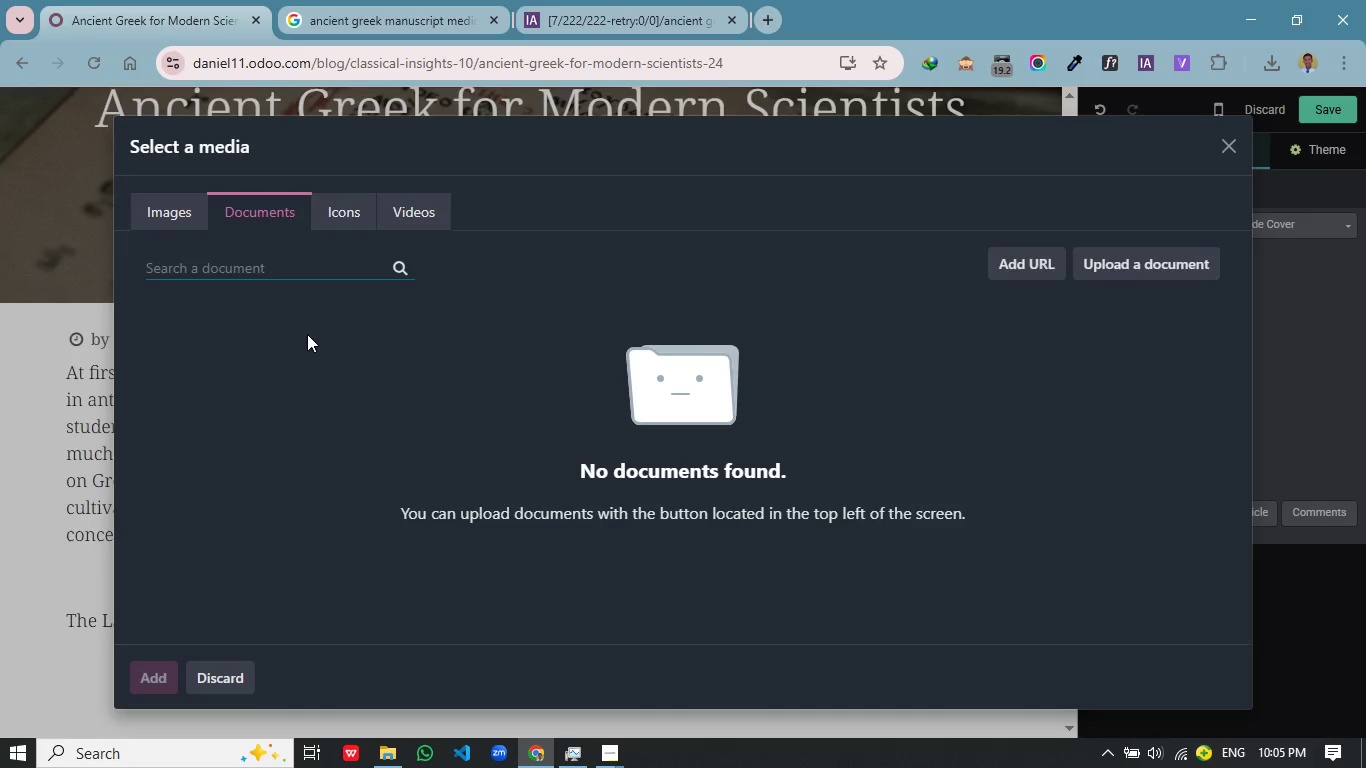 
wait(14.47)
 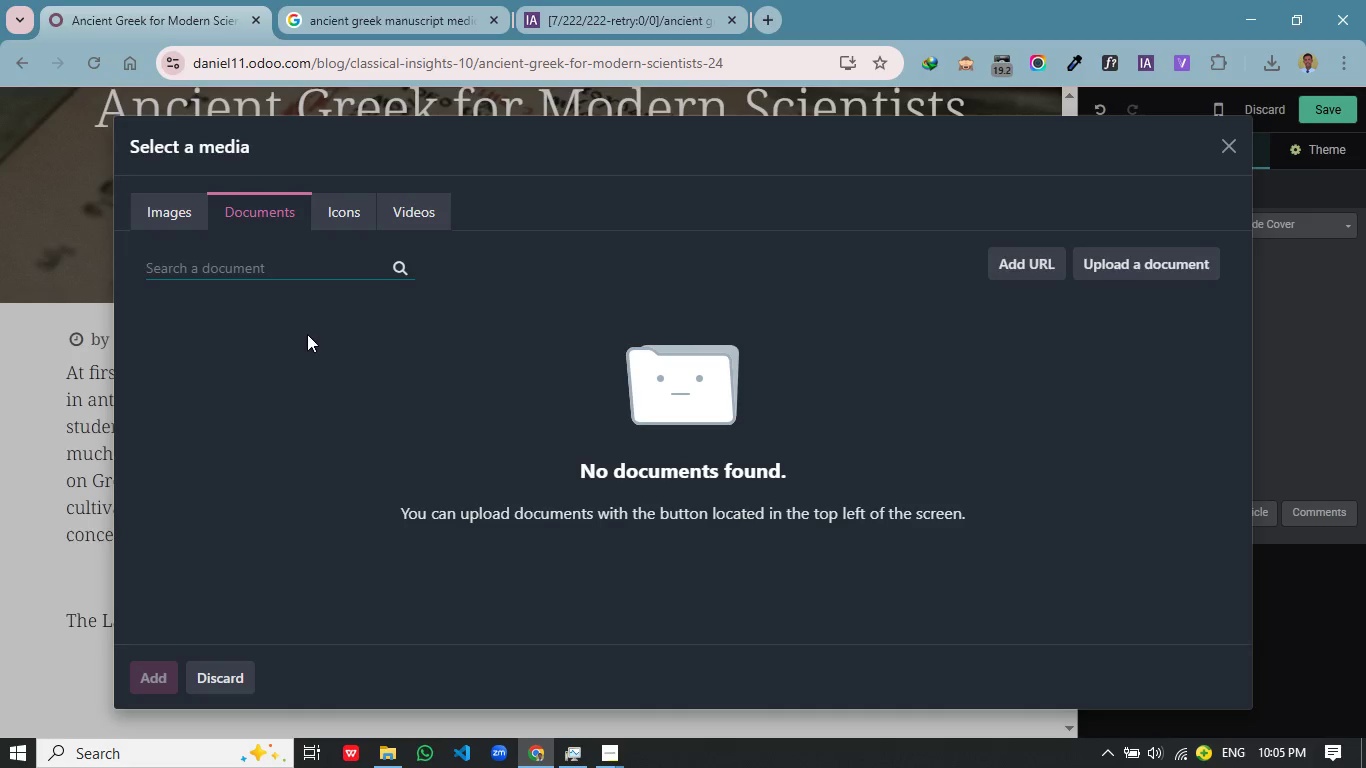 
left_click([164, 214])
 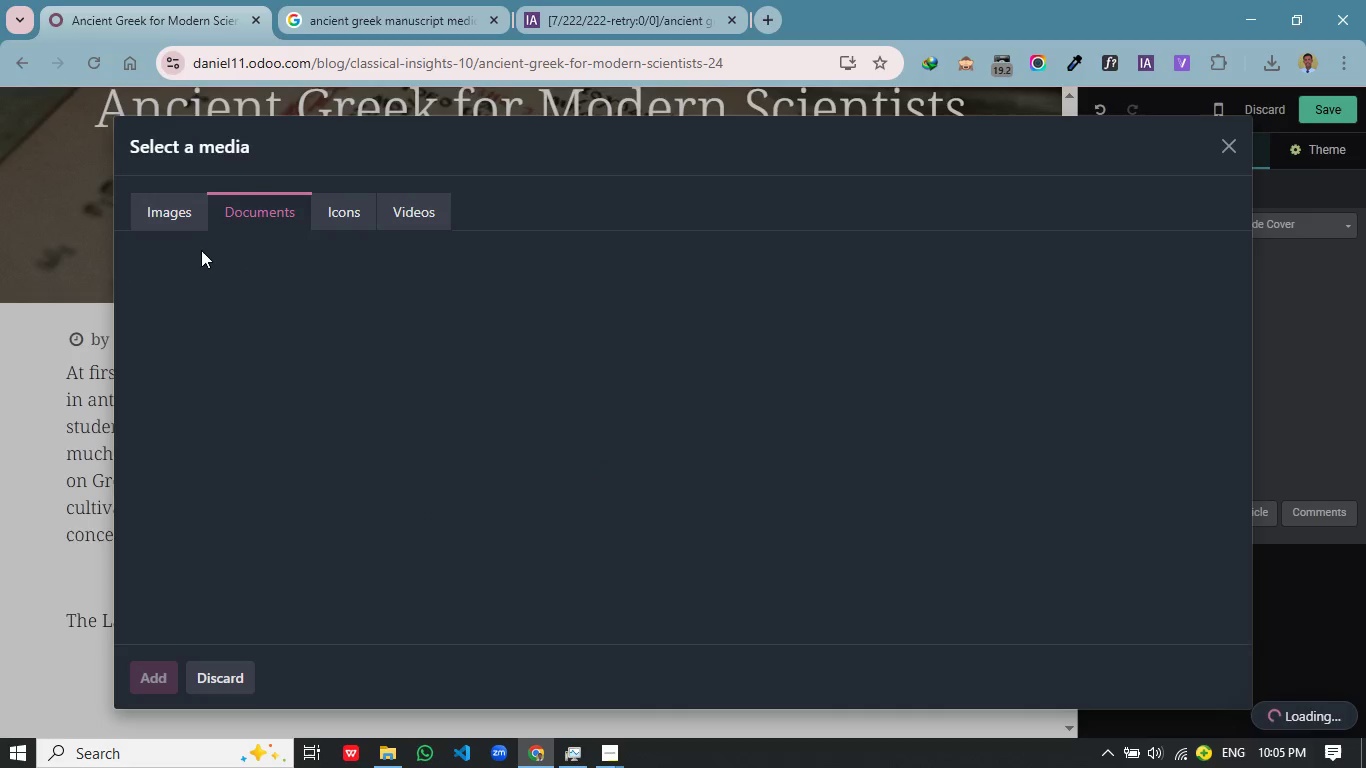 
mouse_move([209, 237])
 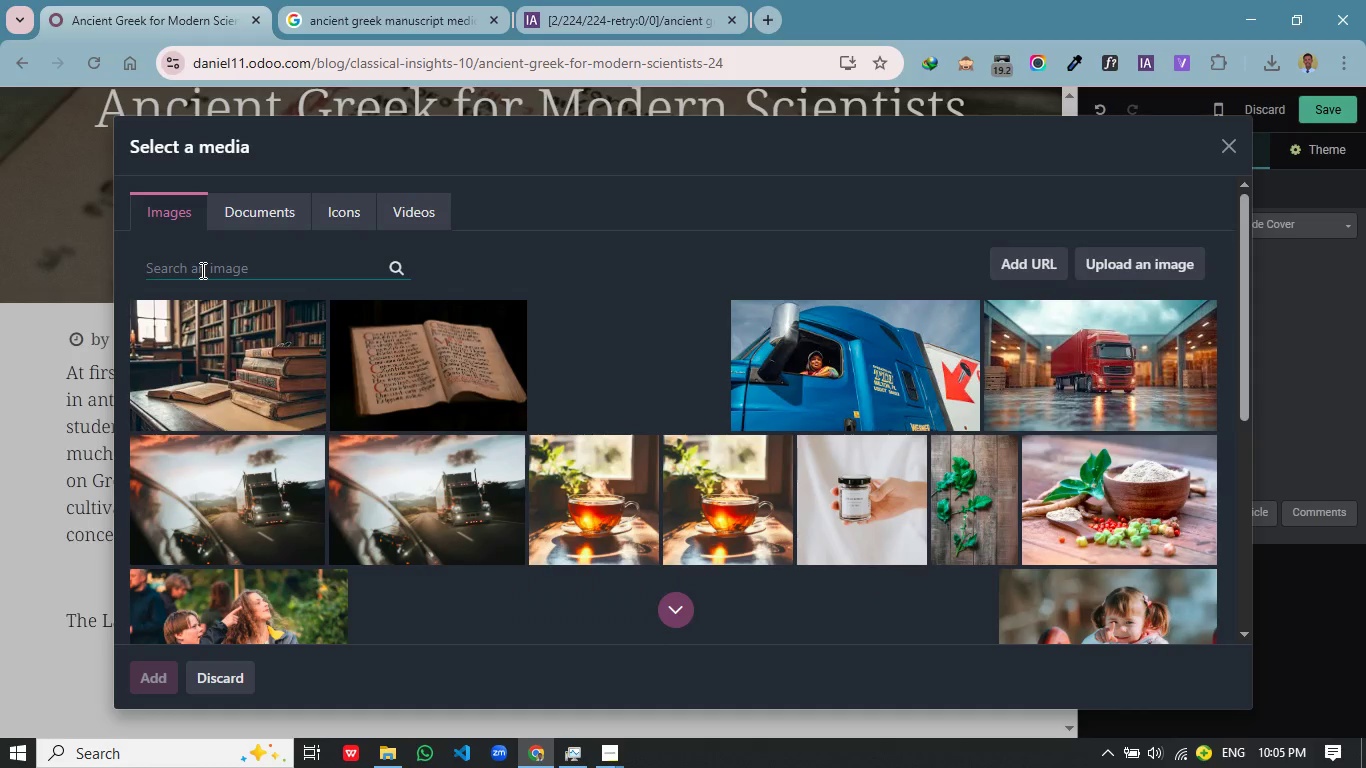 
wait(15.69)
 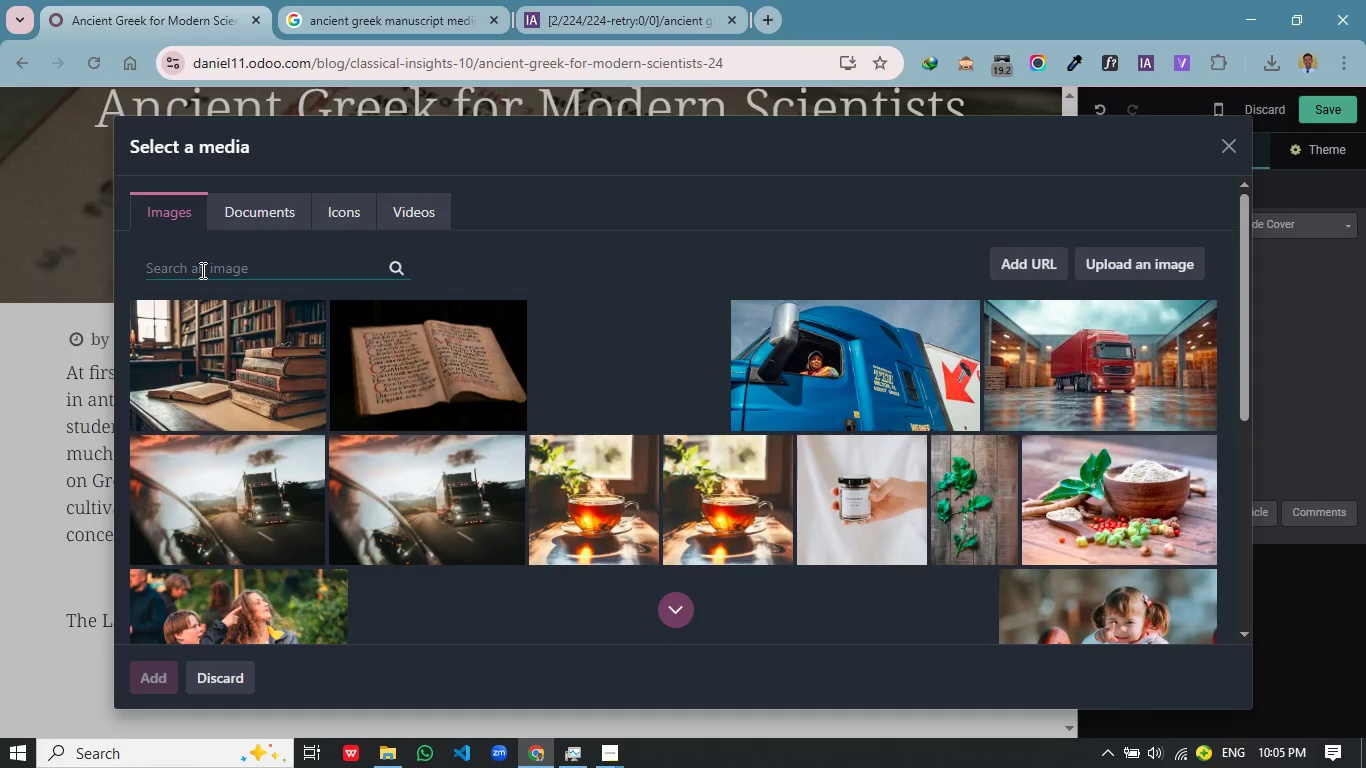 
type(mediaca)
key(Backspace)
key(Backspace)
key(Backspace)
type(cal terminology greek roots diagram)
 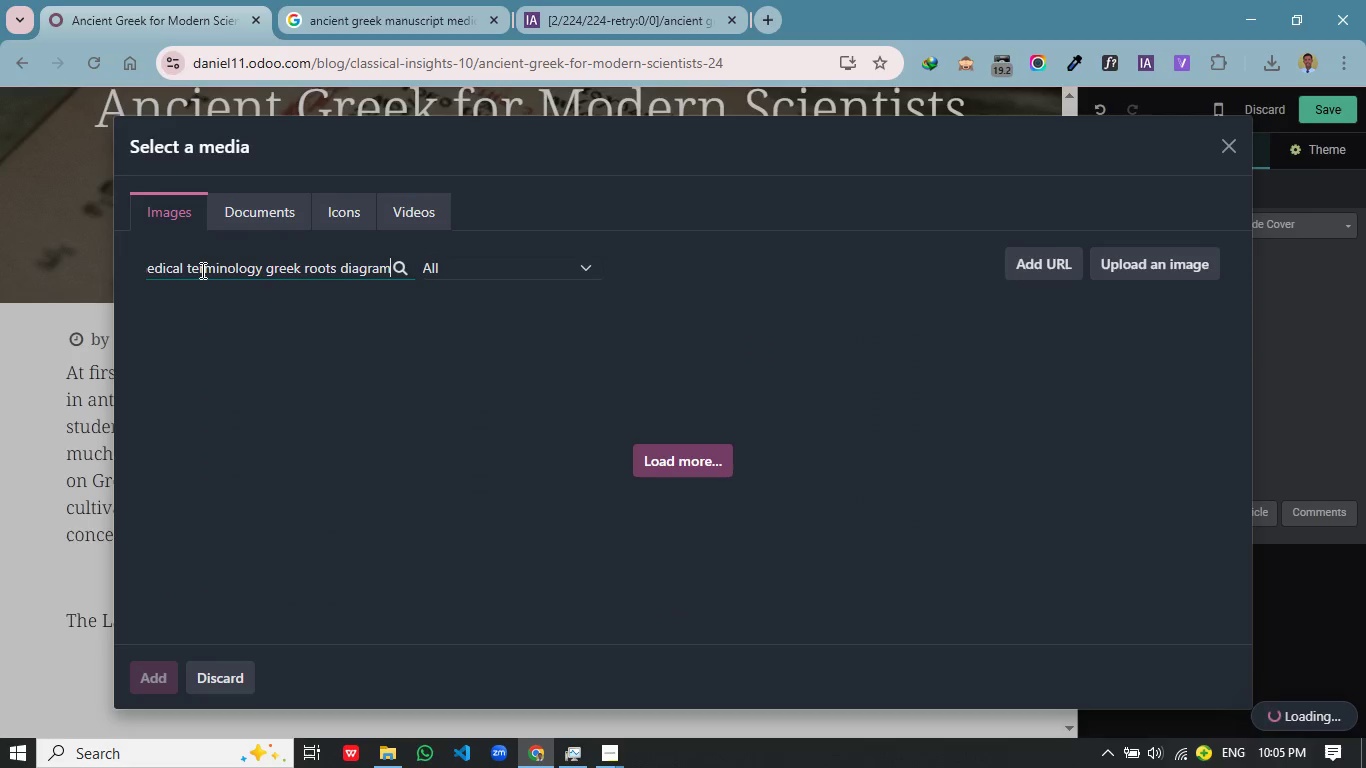 
key(Control+A)
 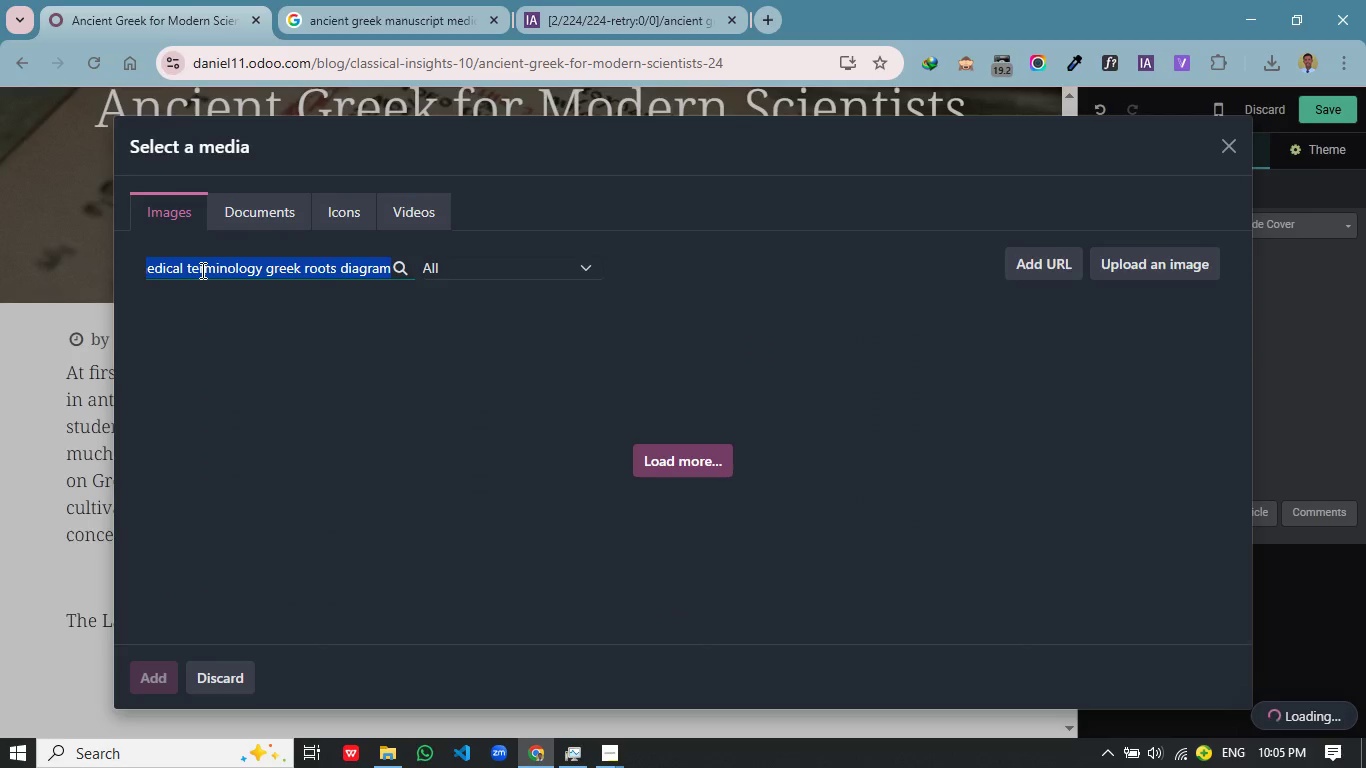 
key(Control+C)
 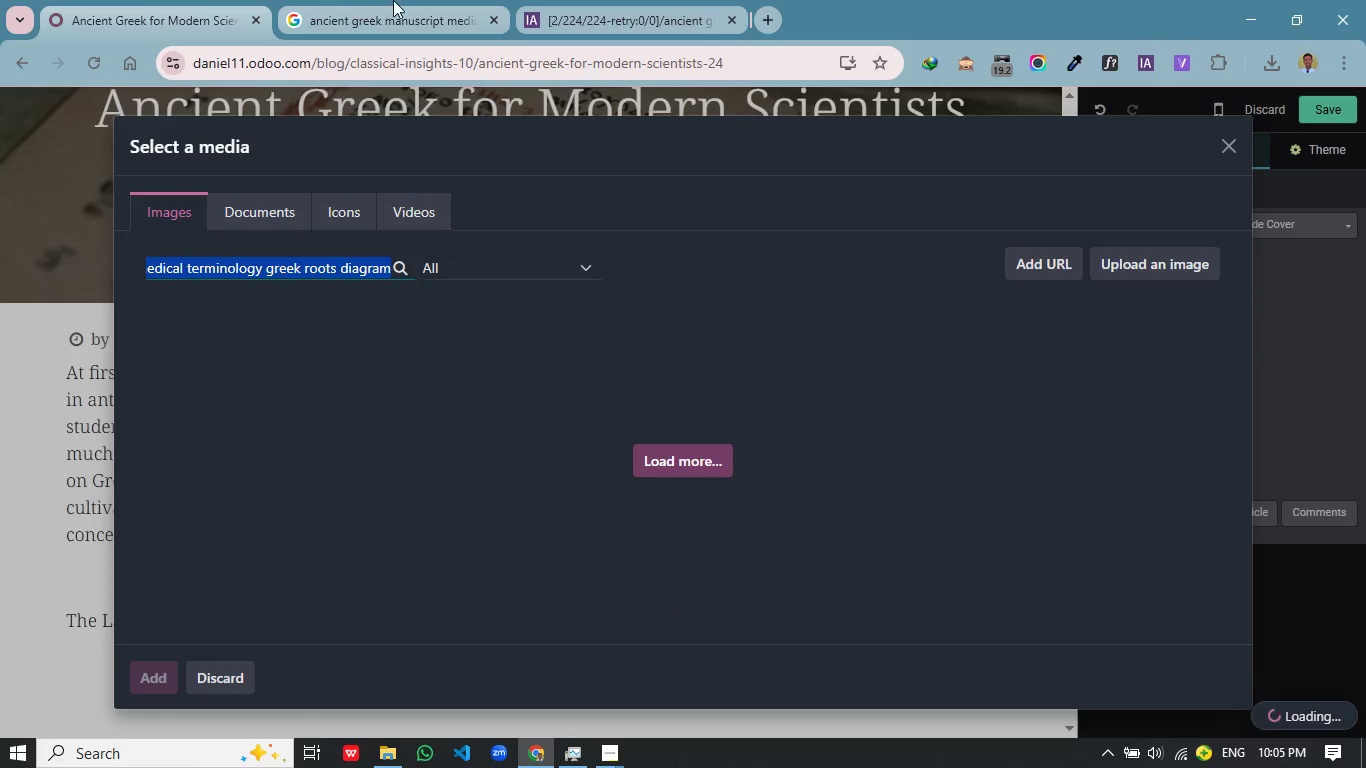 
left_click([394, 11])
 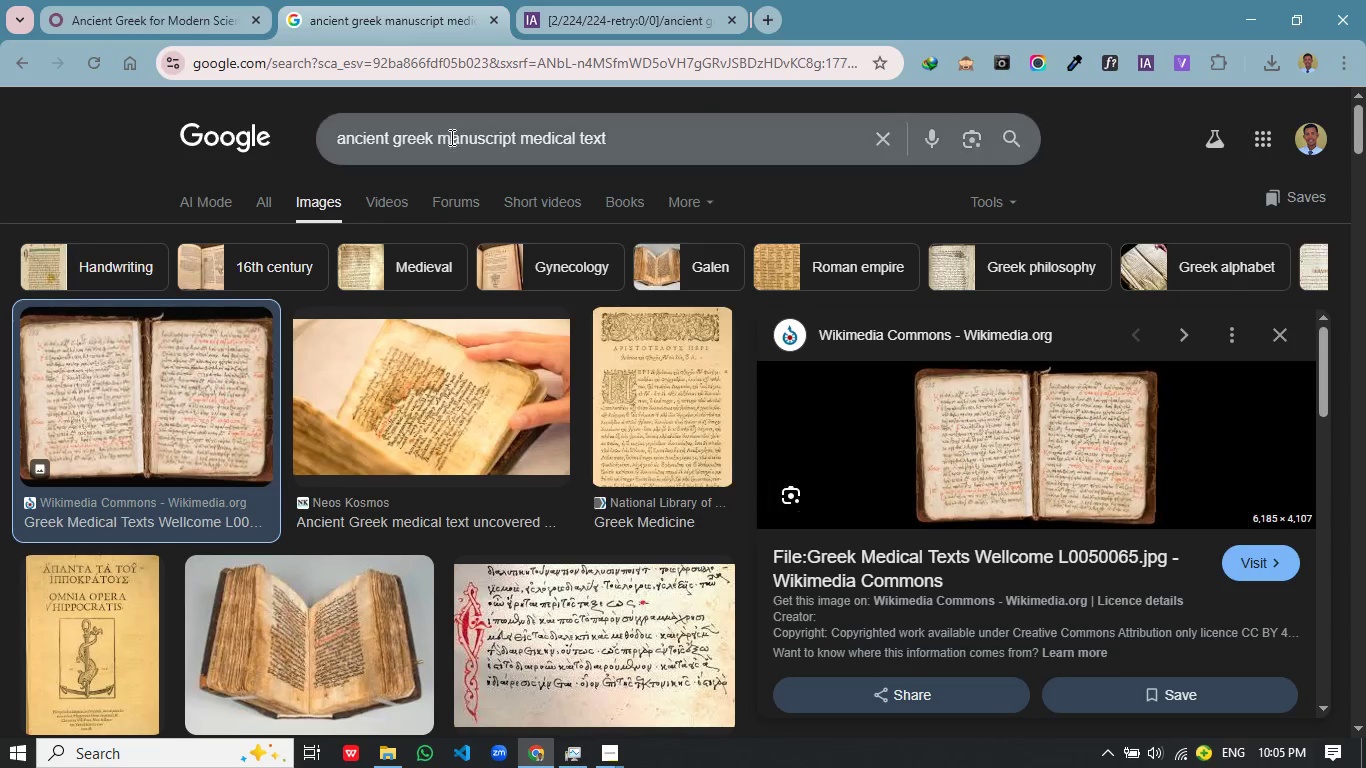 
left_click([450, 137])
 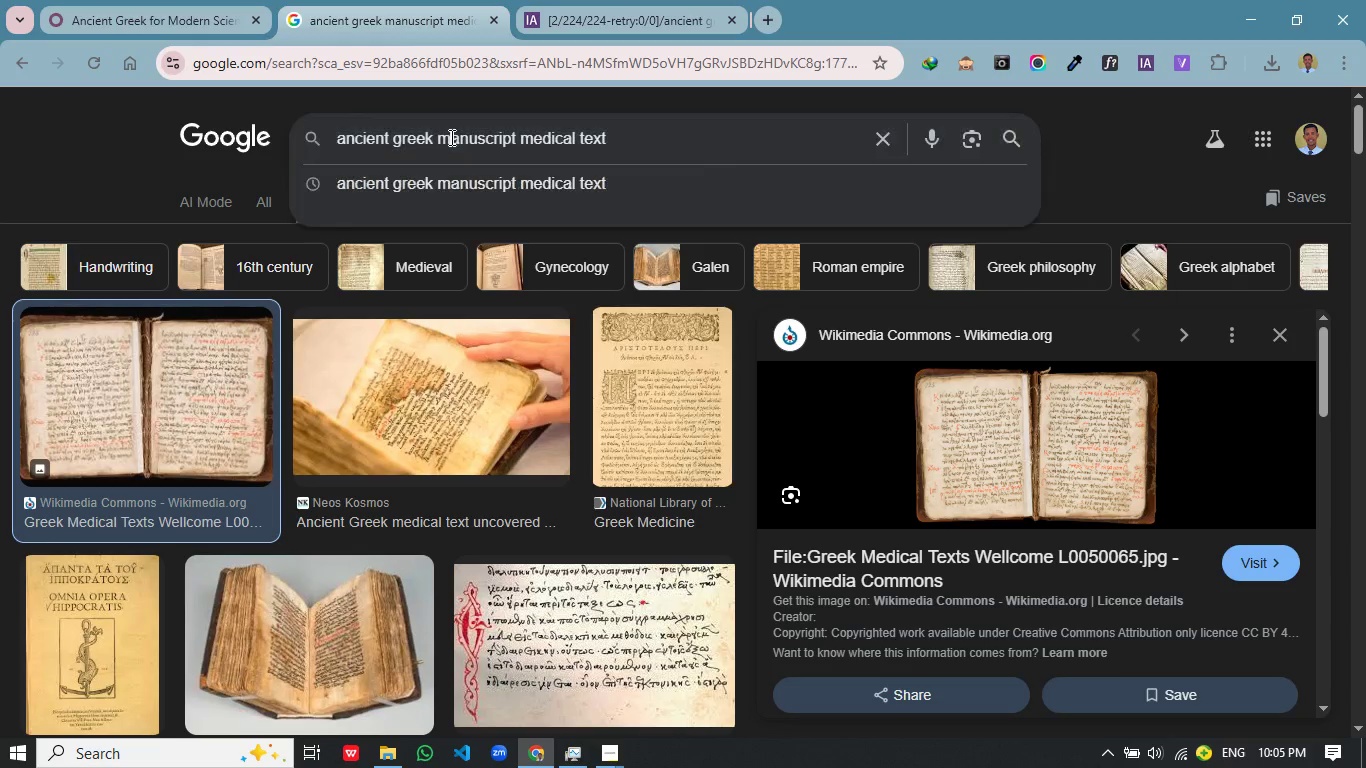 
key(Control+A)
 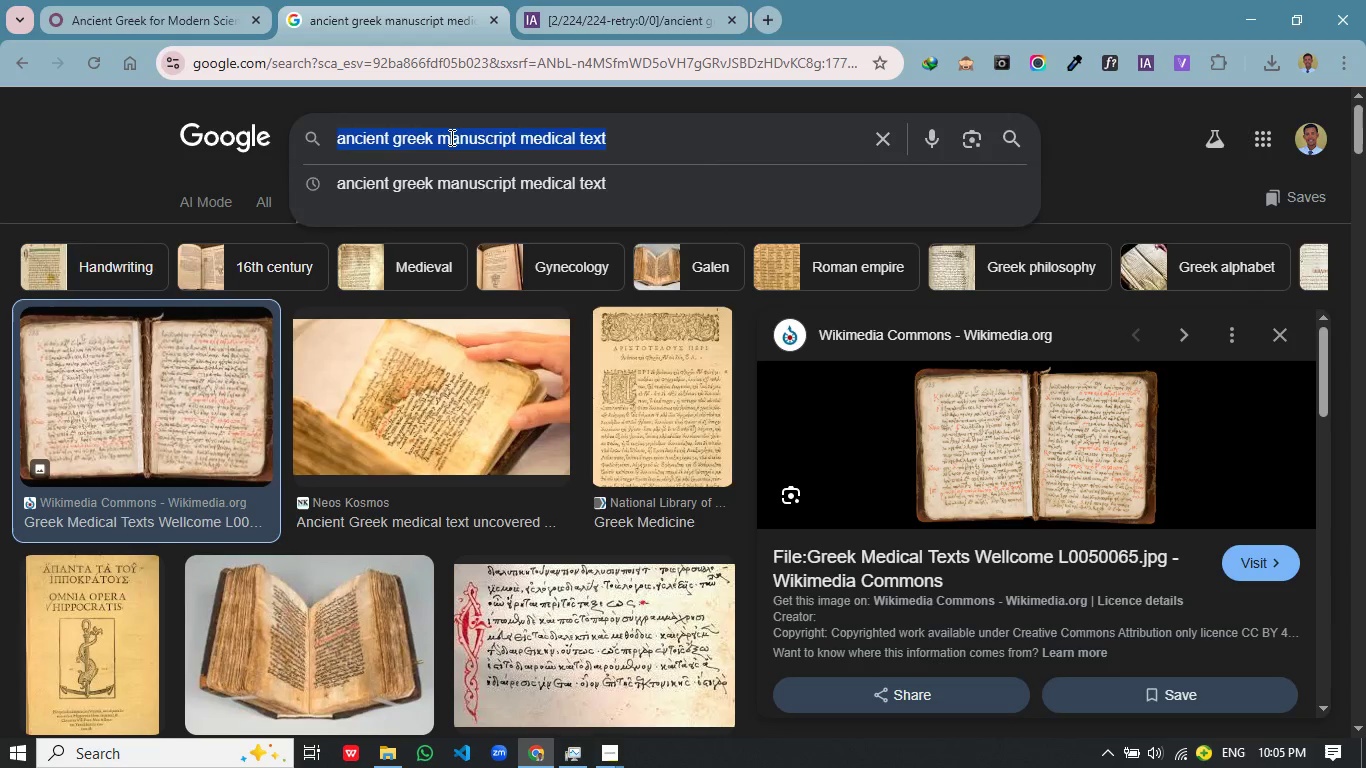 
key(Control+V)
 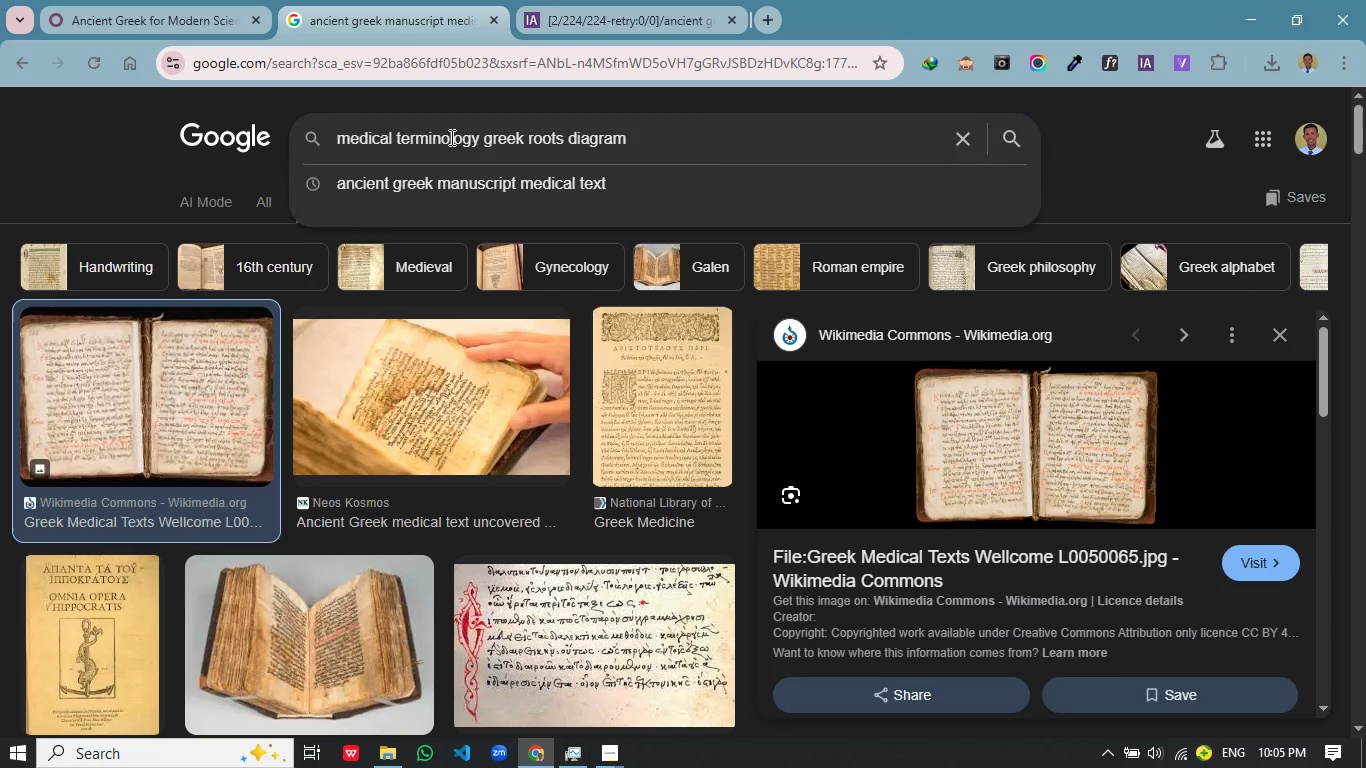 
key(Control+Enter)
 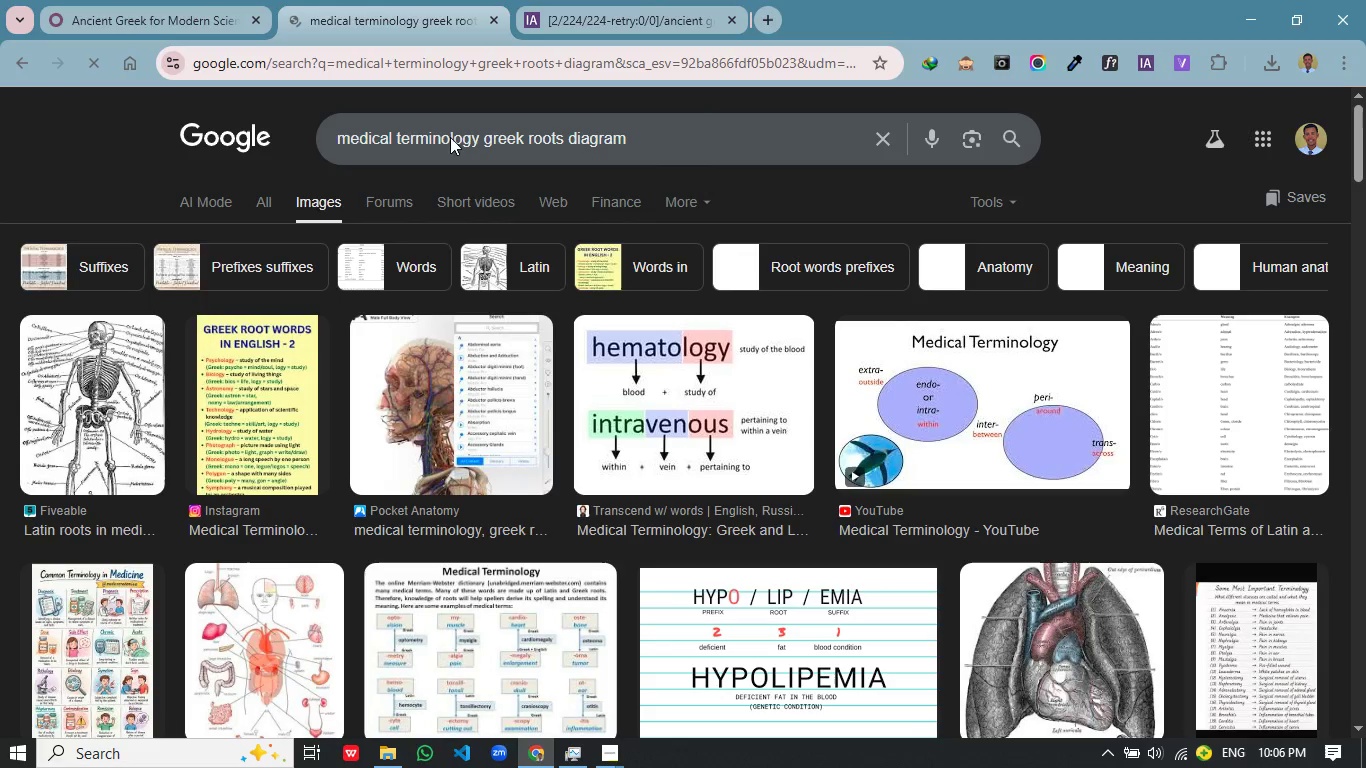 
wait(19.34)
 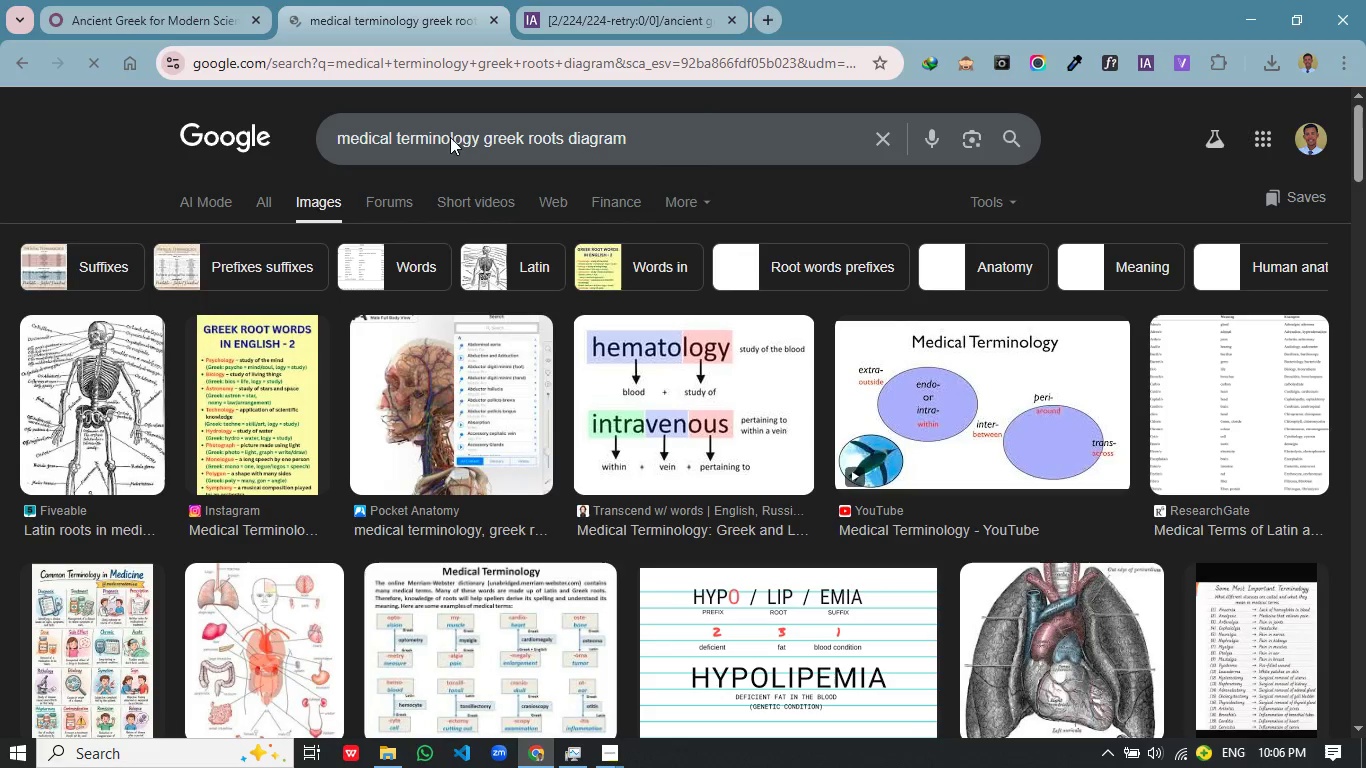 
scroll: coordinate [575, 436], scroll_direction: down, amount: 6.0
 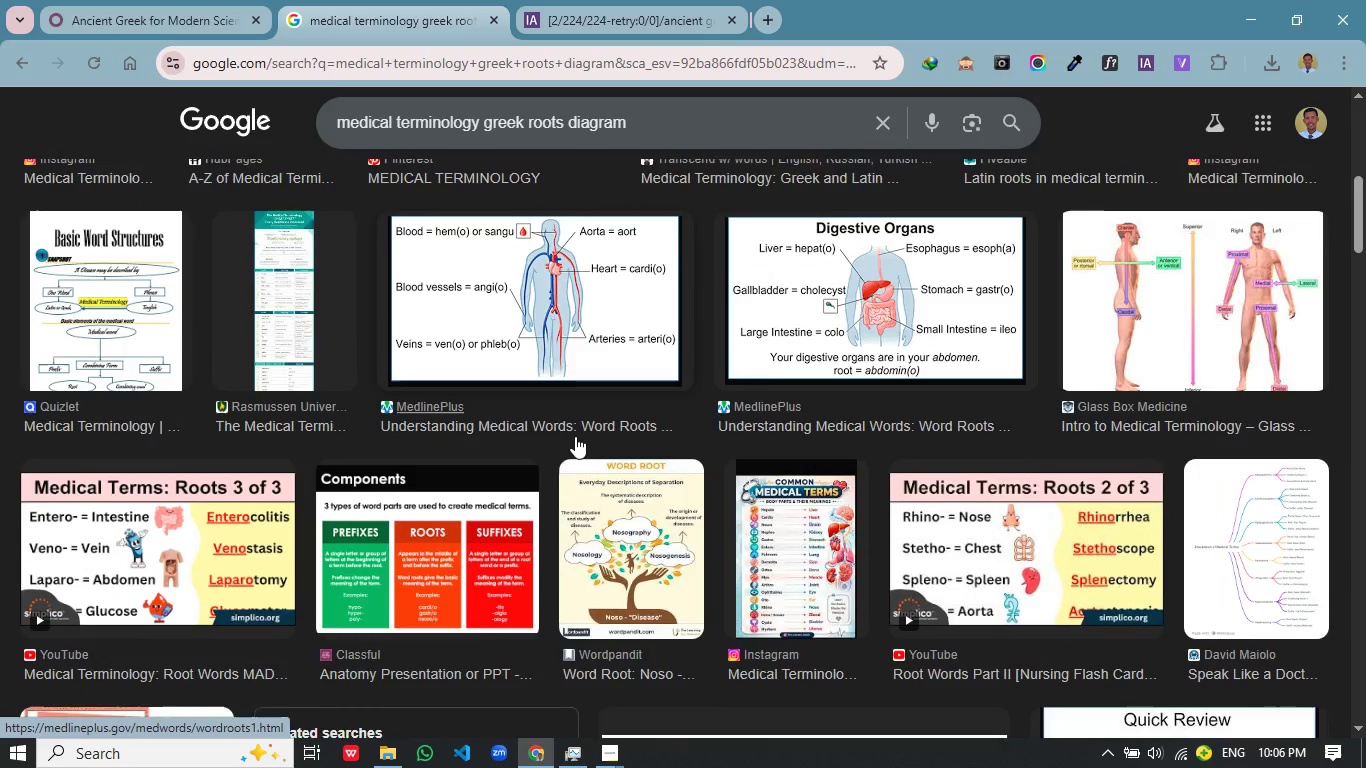 
scroll: coordinate [571, 433], scroll_direction: up, amount: 9.0
 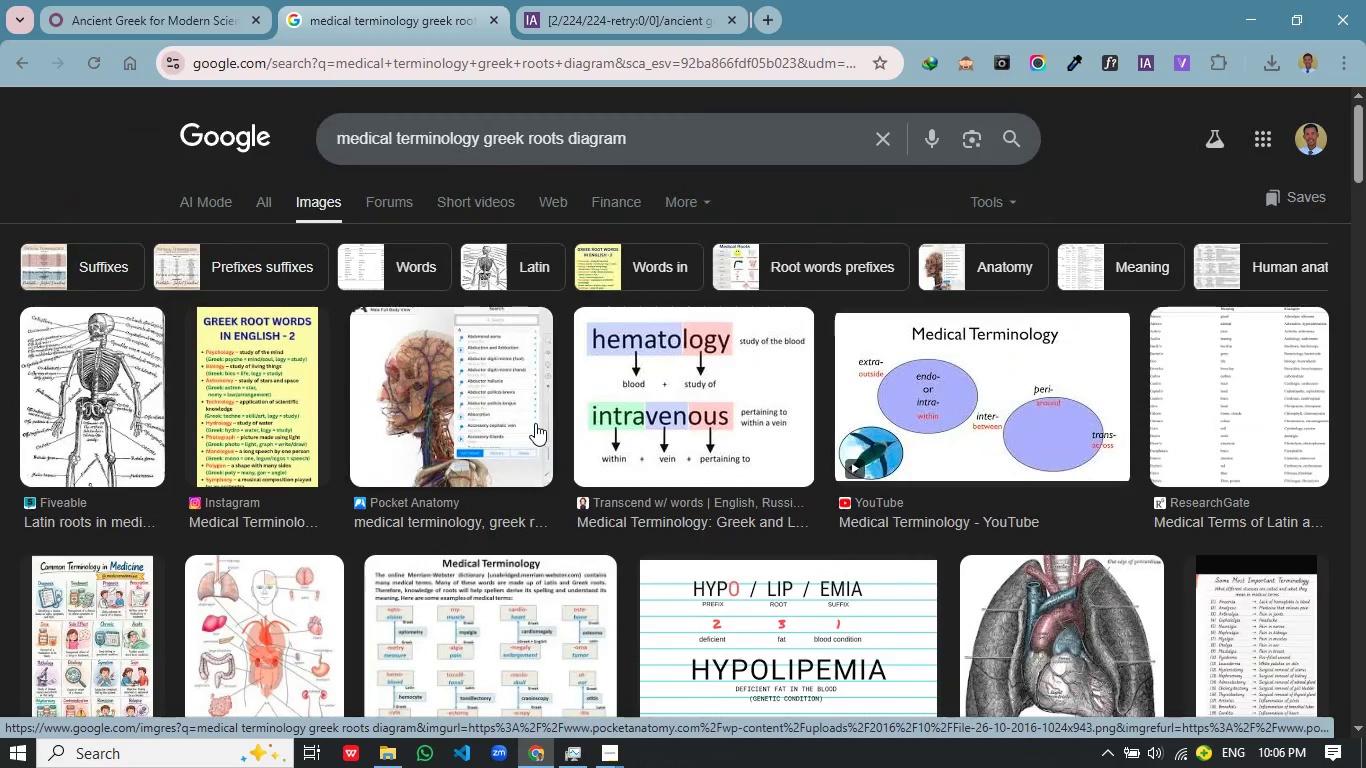 
left_click([29, 59])
 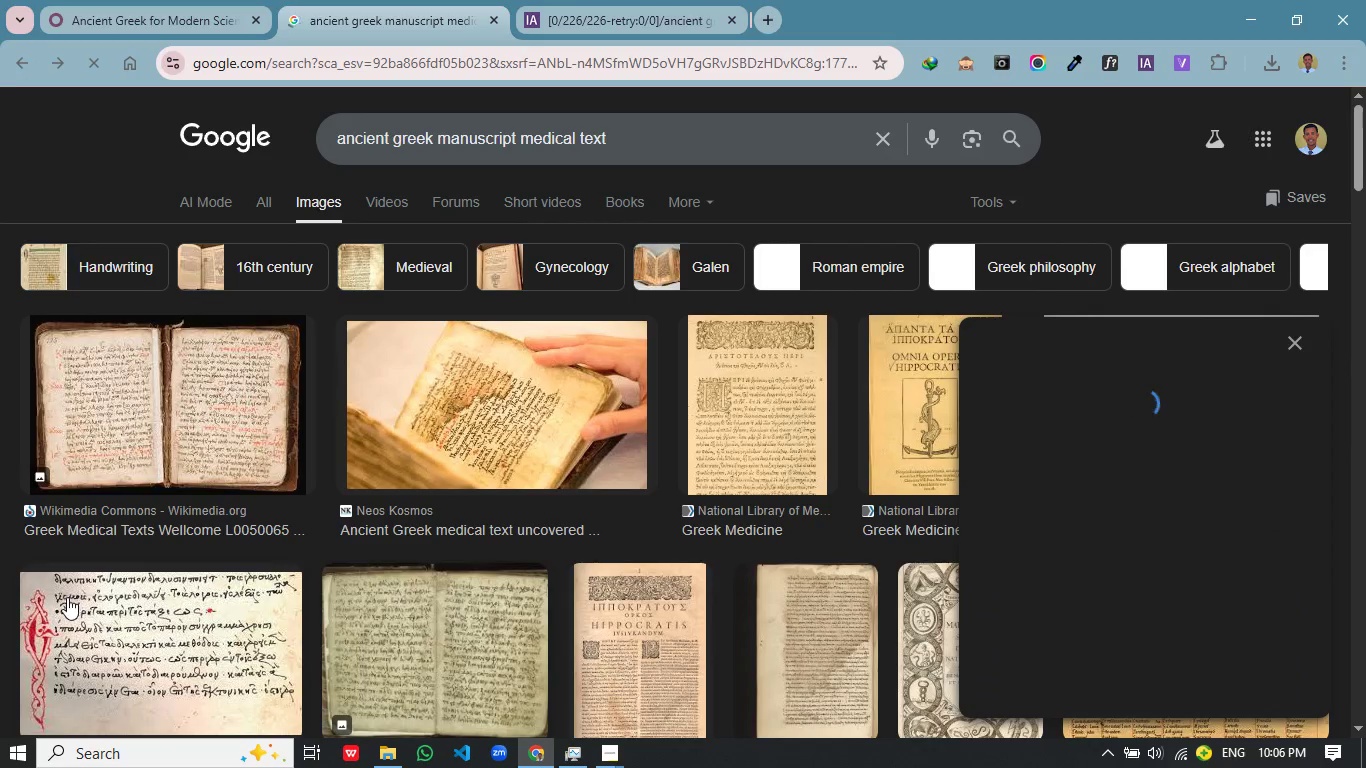 
wait(8.76)
 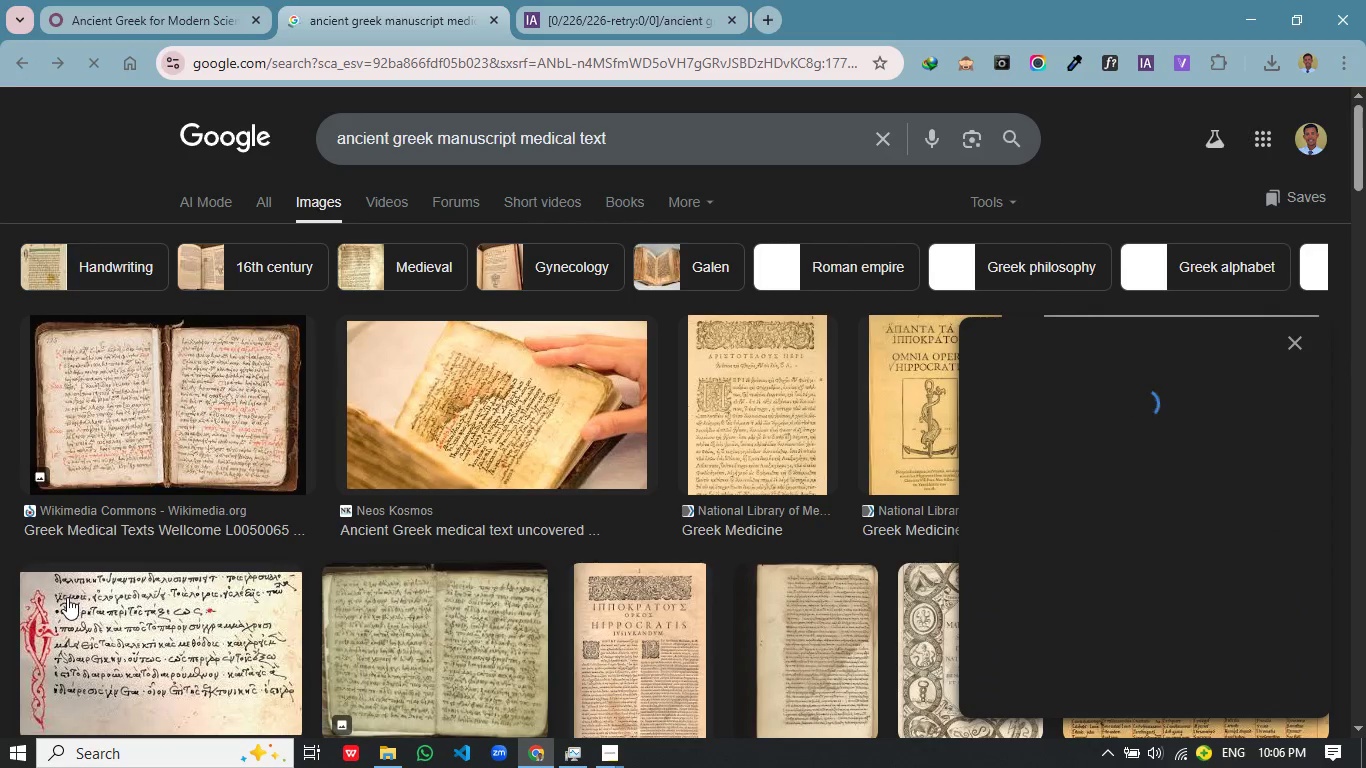 
left_click([1279, 339])
 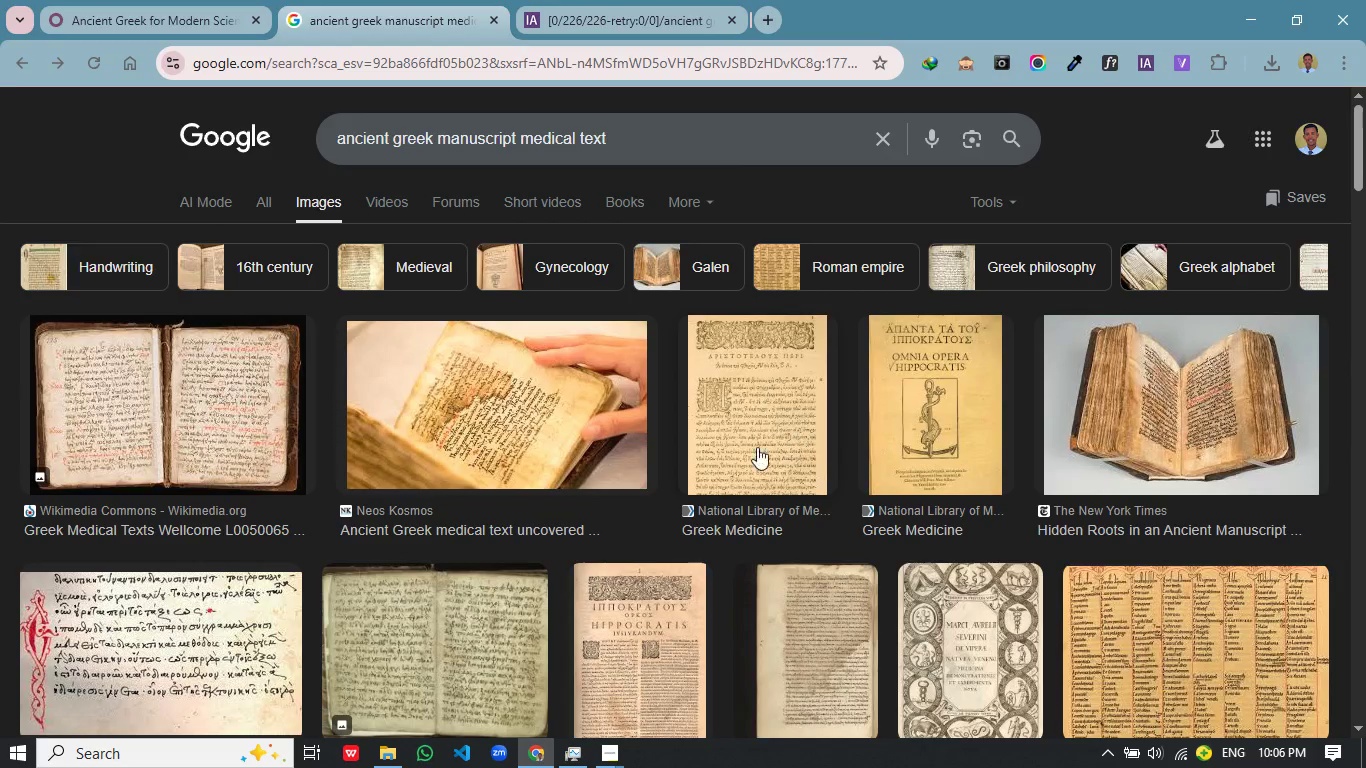 
scroll: coordinate [650, 477], scroll_direction: down, amount: 7.0
 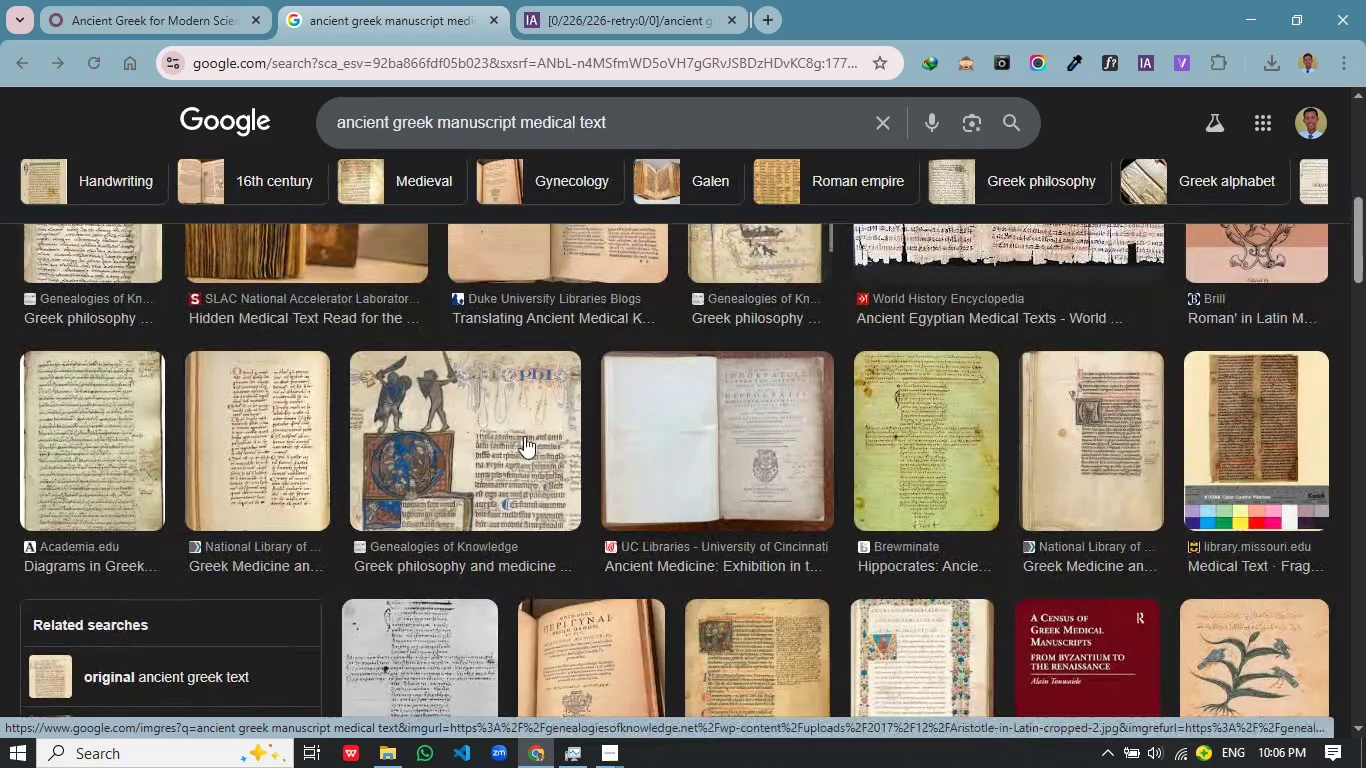 
left_click([516, 431])
 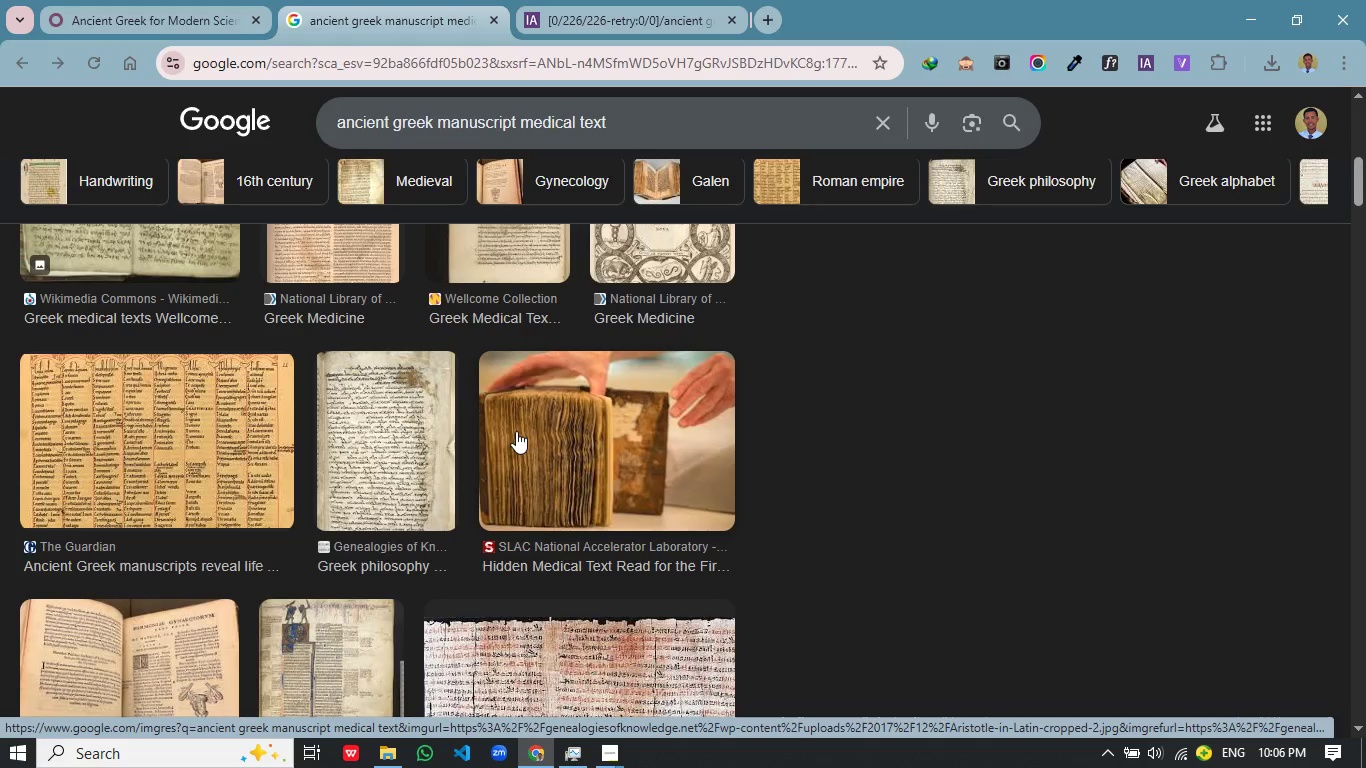 
mouse_move([515, 431])
 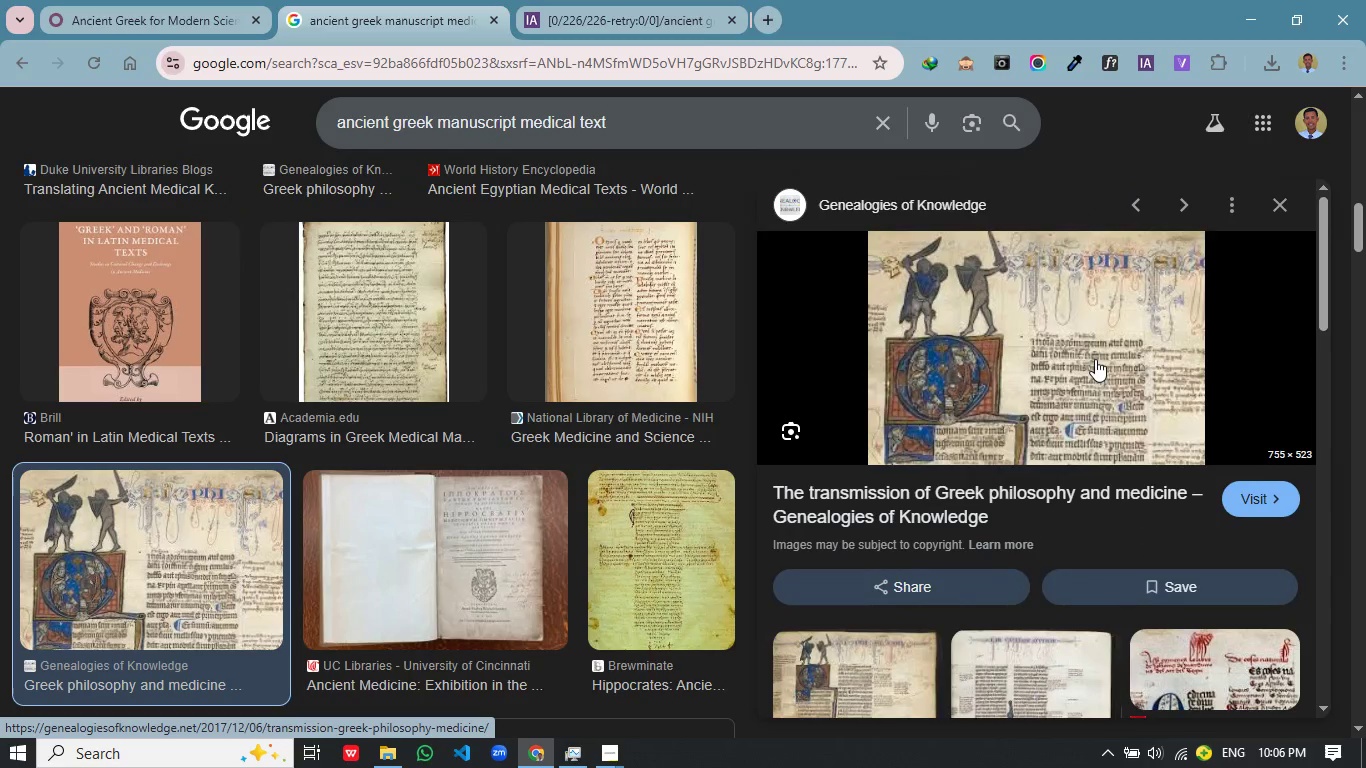 
right_click([1095, 359])
 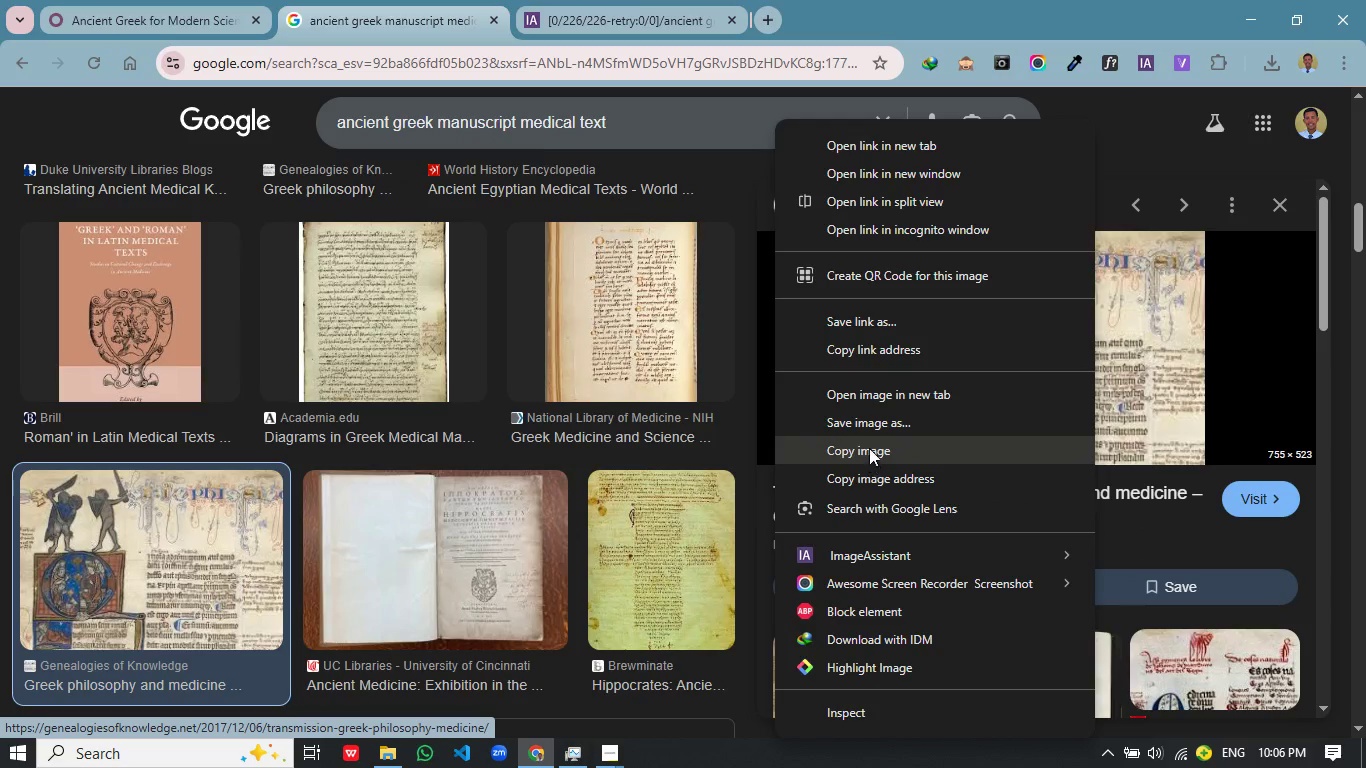 
left_click([882, 425])
 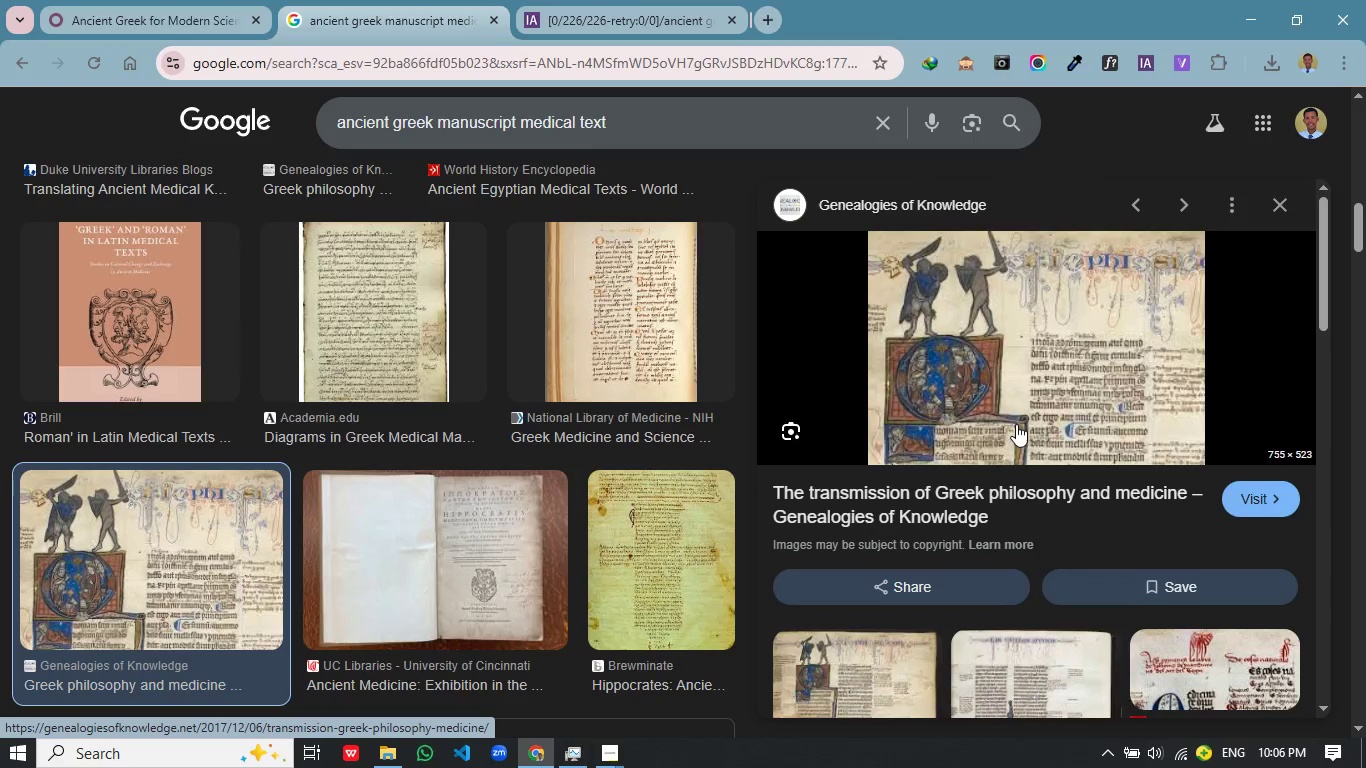 
wait(8.19)
 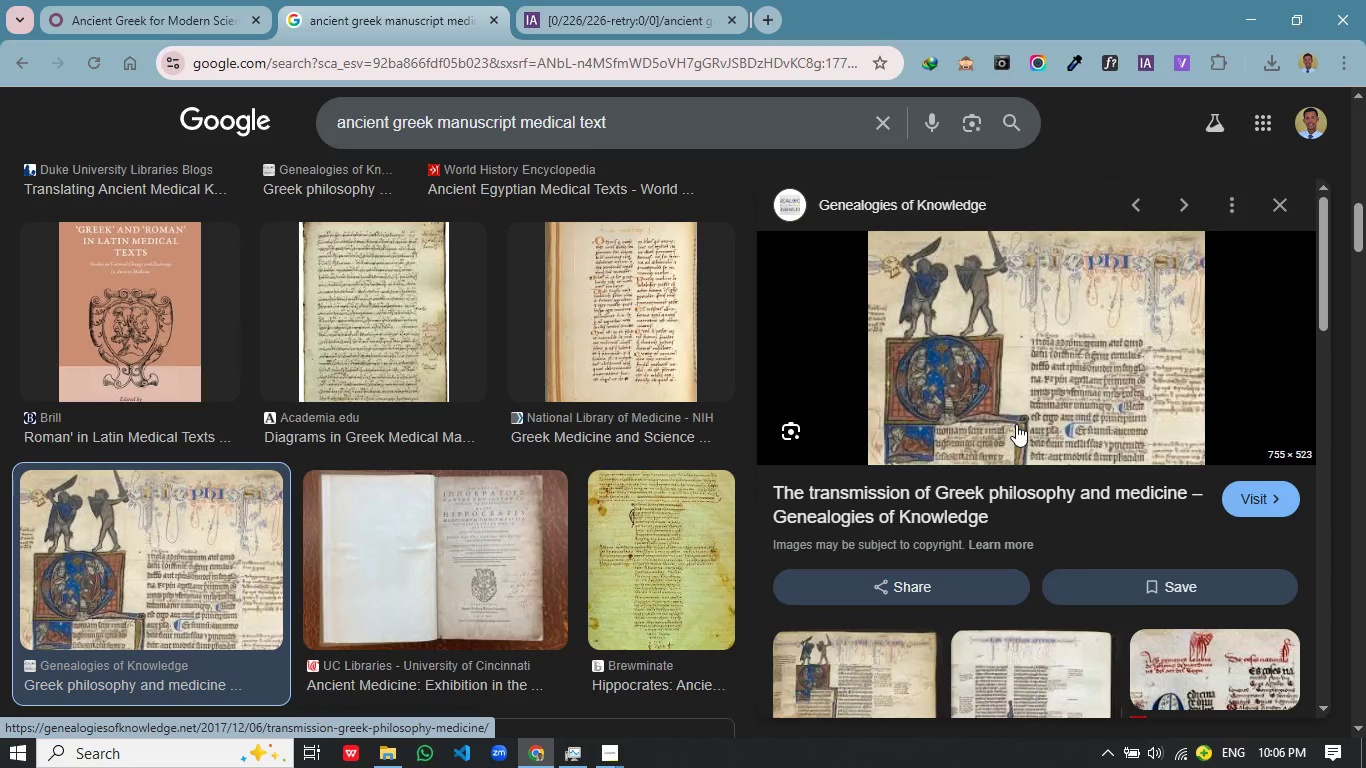 
type(imageer.jpg)
 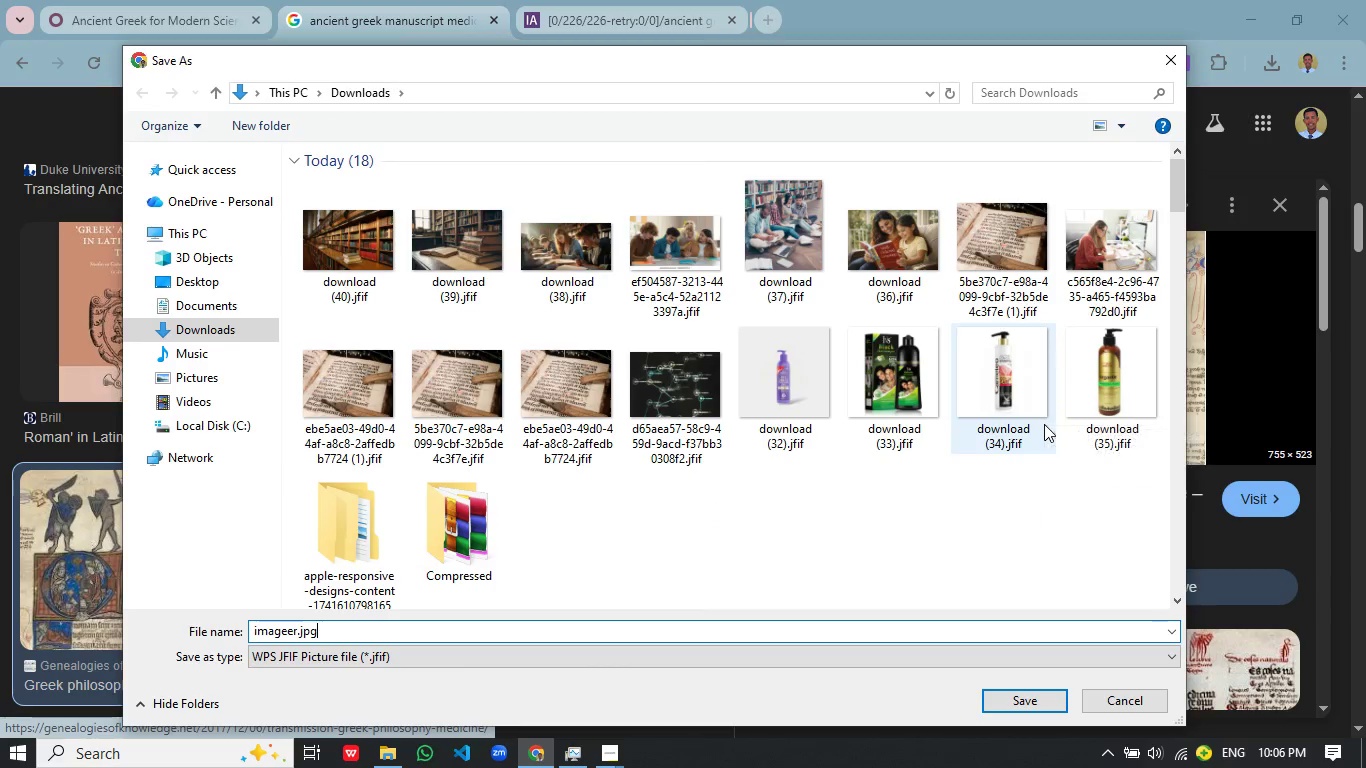 
key(Enter)
 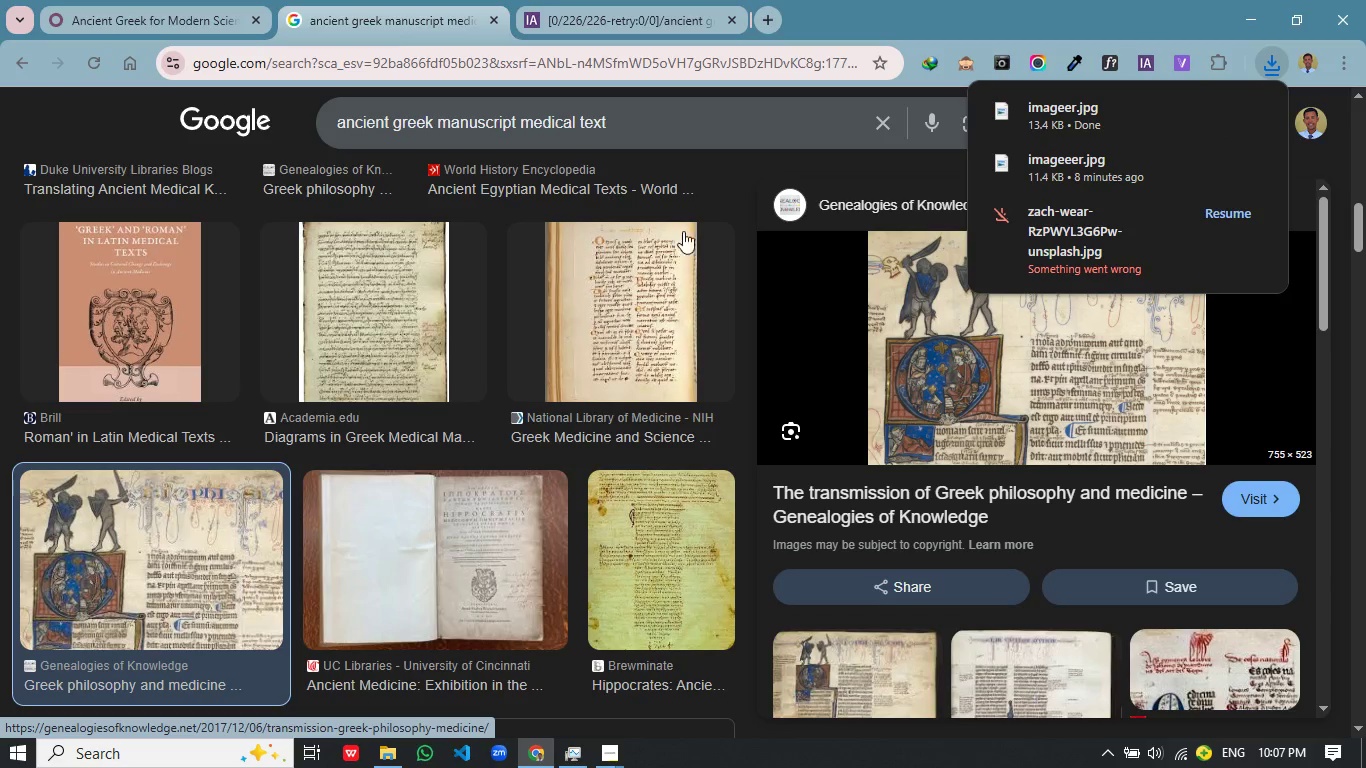 
left_click([137, 15])
 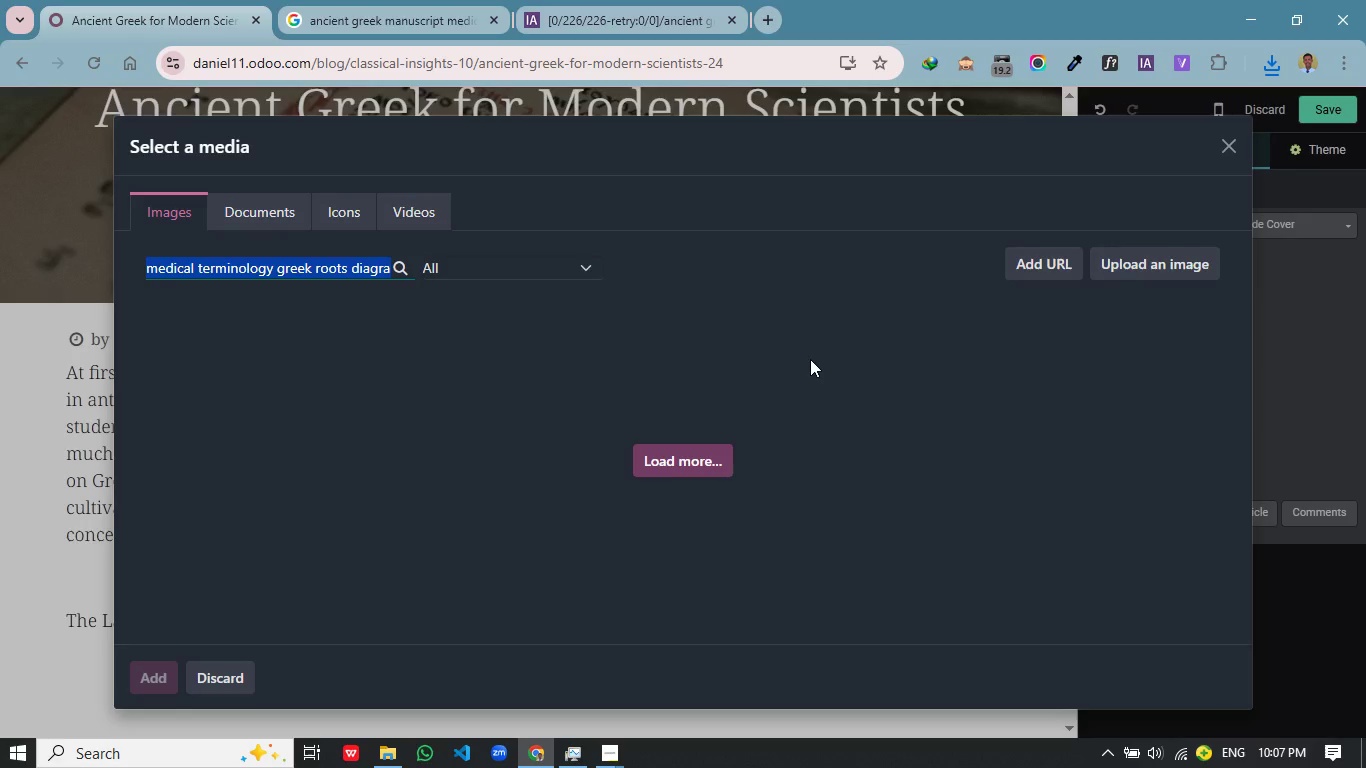 
left_click([1147, 261])
 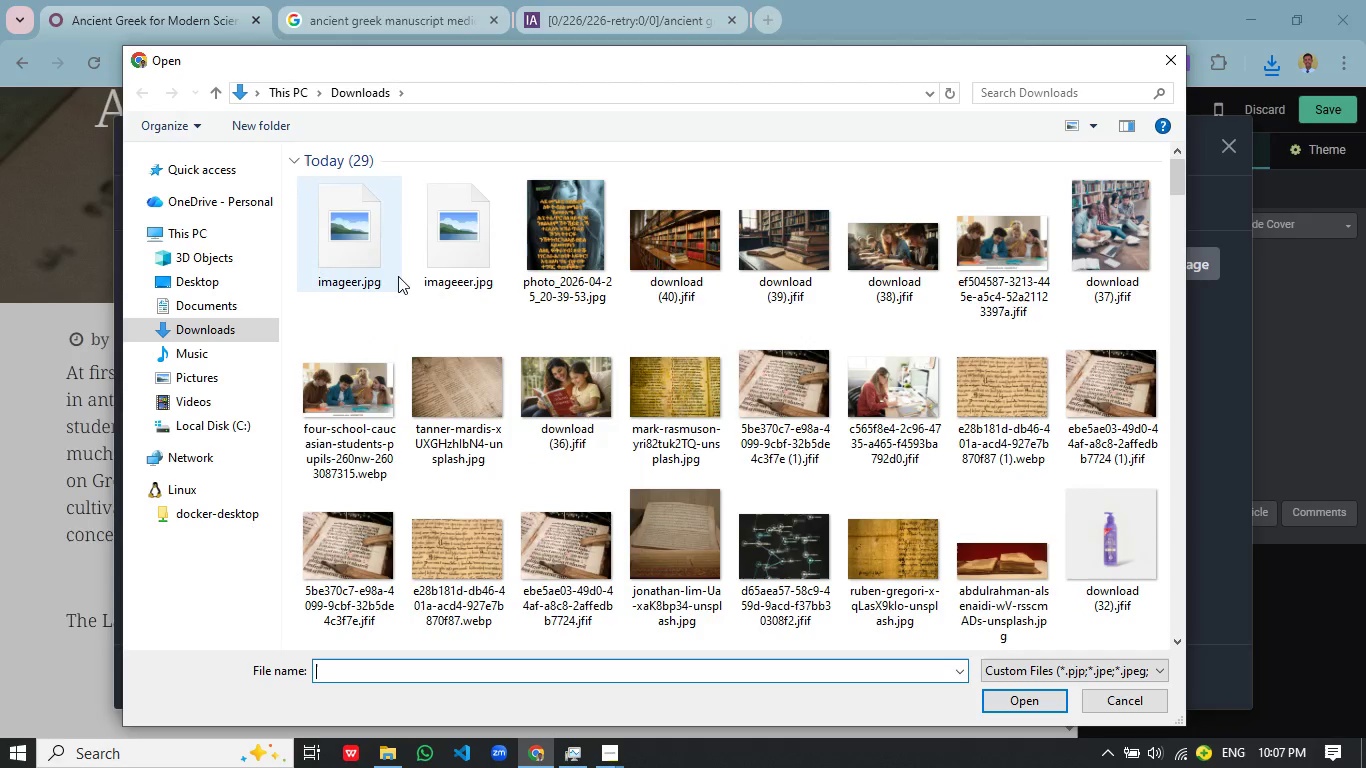 
scroll: coordinate [808, 364], scroll_direction: down, amount: 1.0
 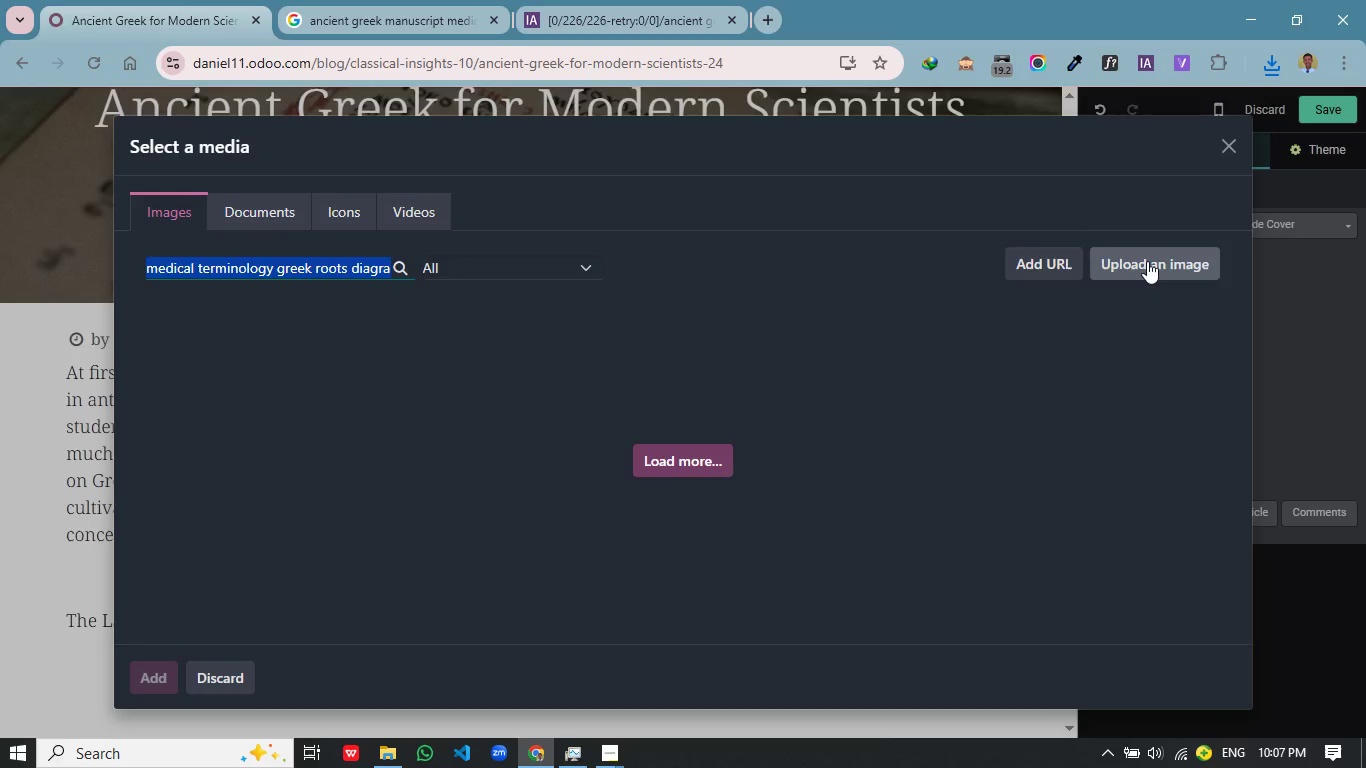 
double_click([352, 254])
 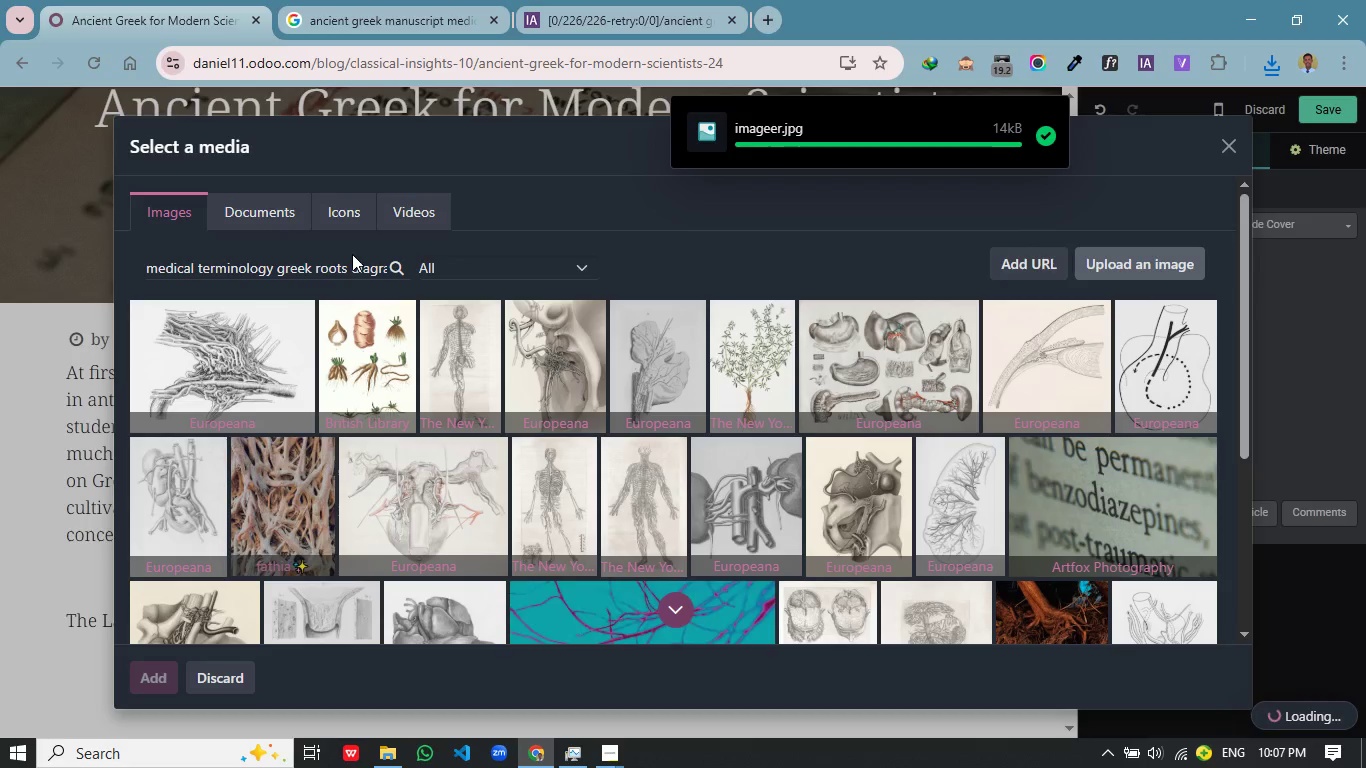 
wait(16.5)
 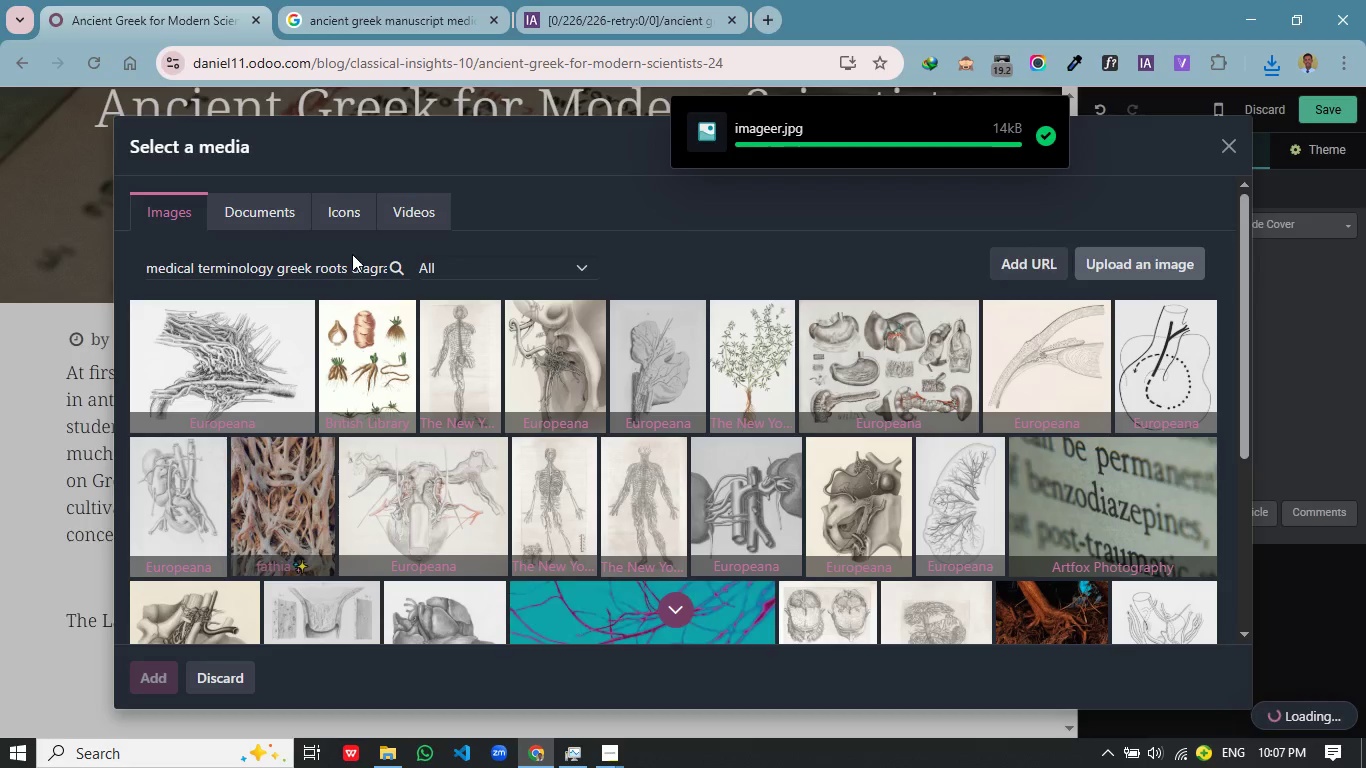 
left_click([267, 616])
 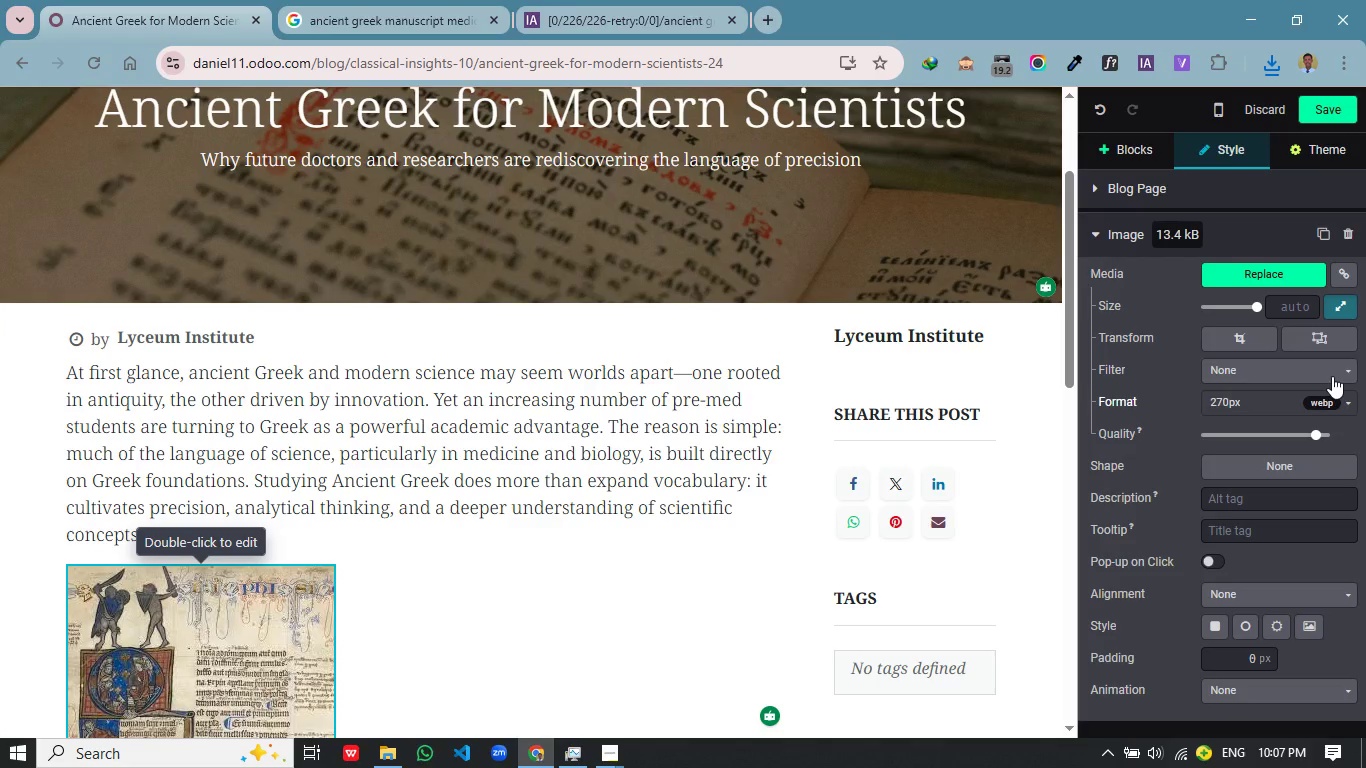 
left_click([1339, 309])
 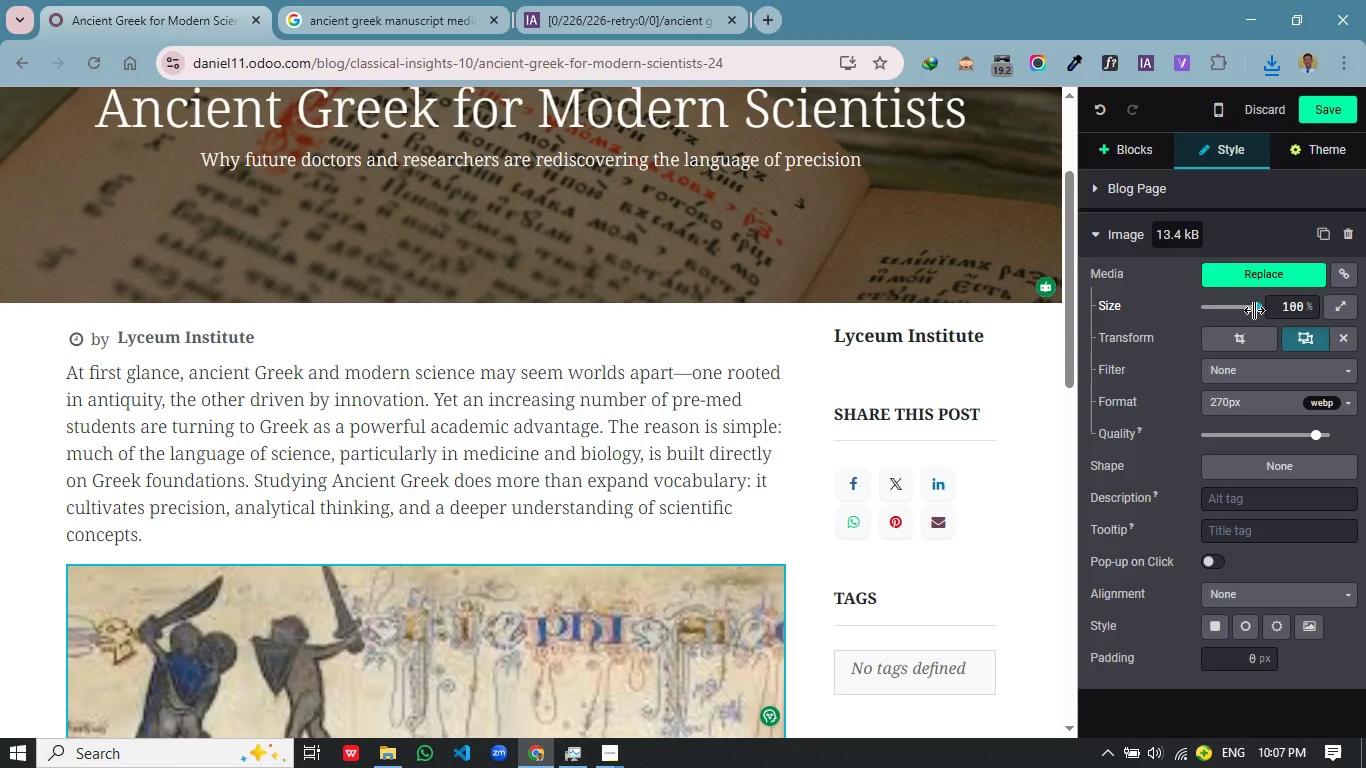 
left_click([1254, 310])
 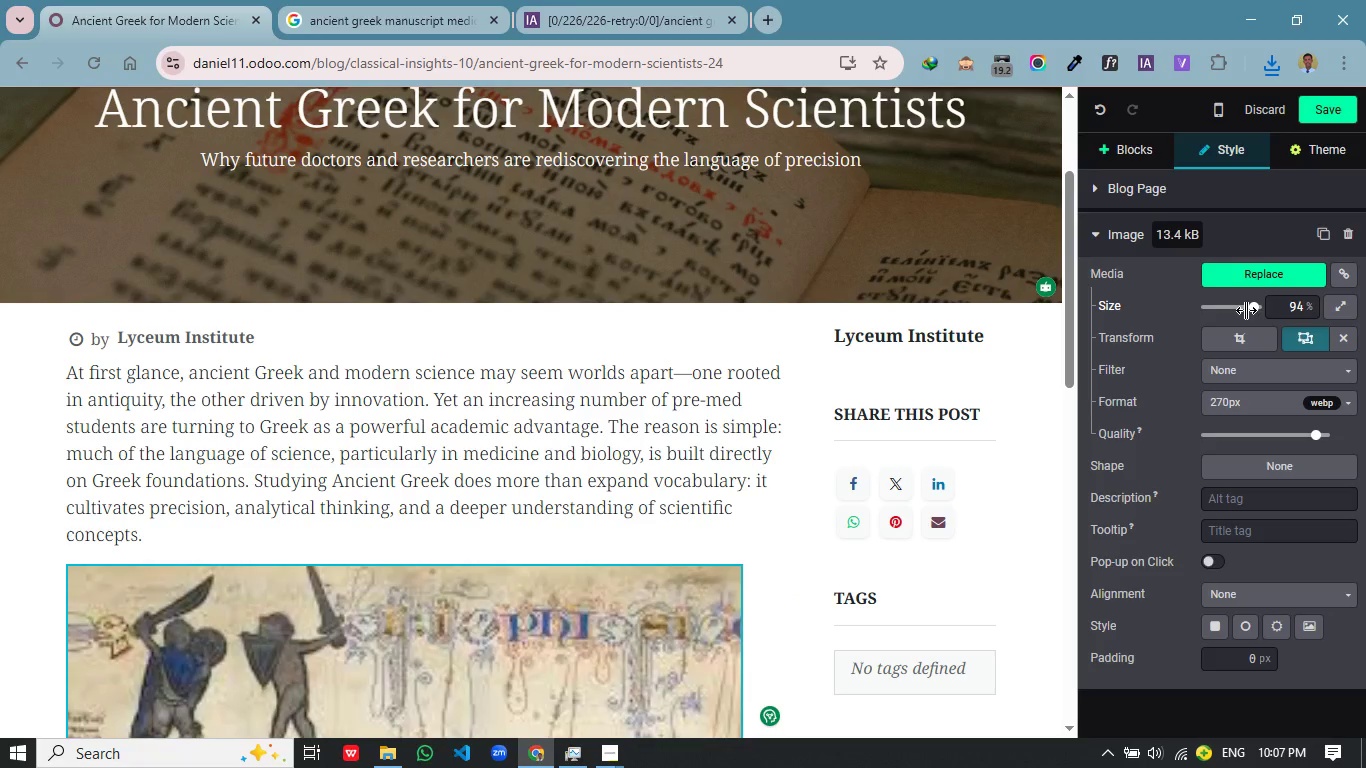 
double_click([1246, 310])
 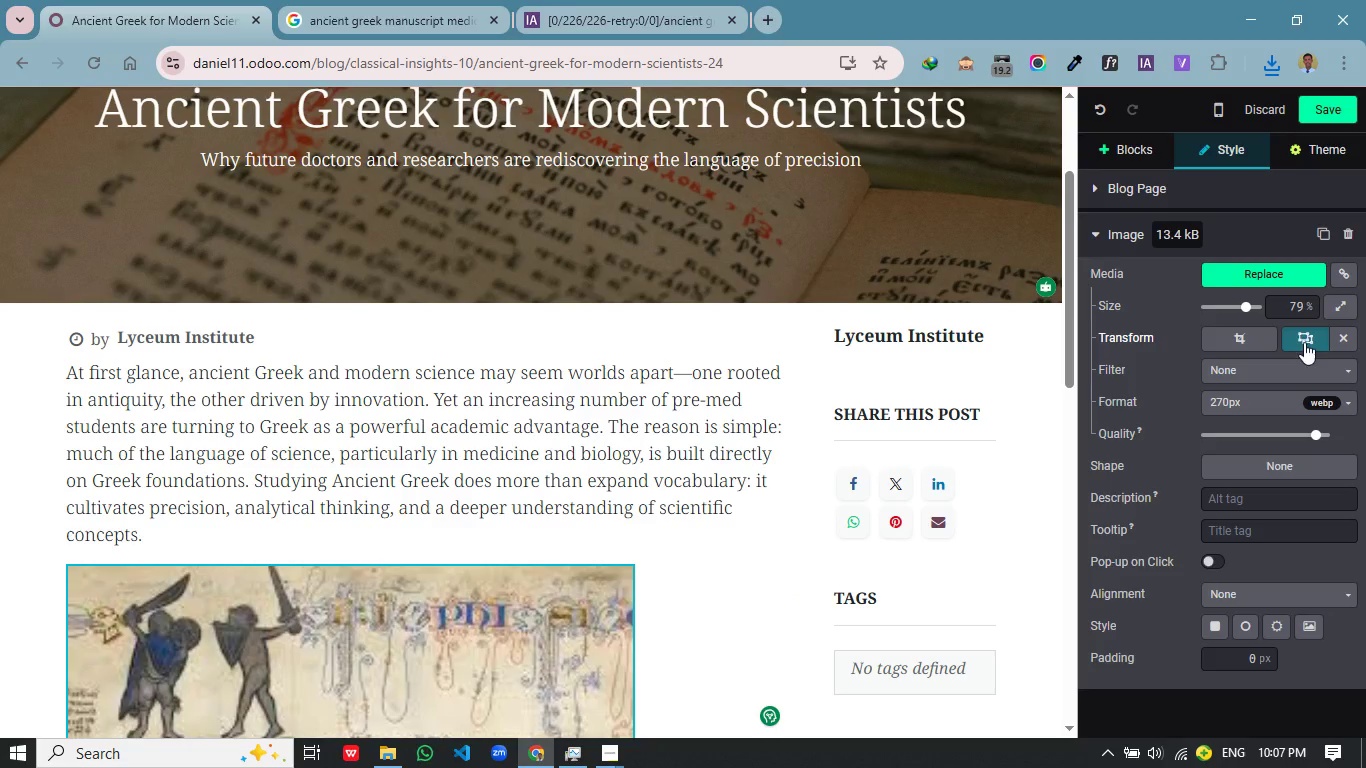 
left_click([1239, 592])
 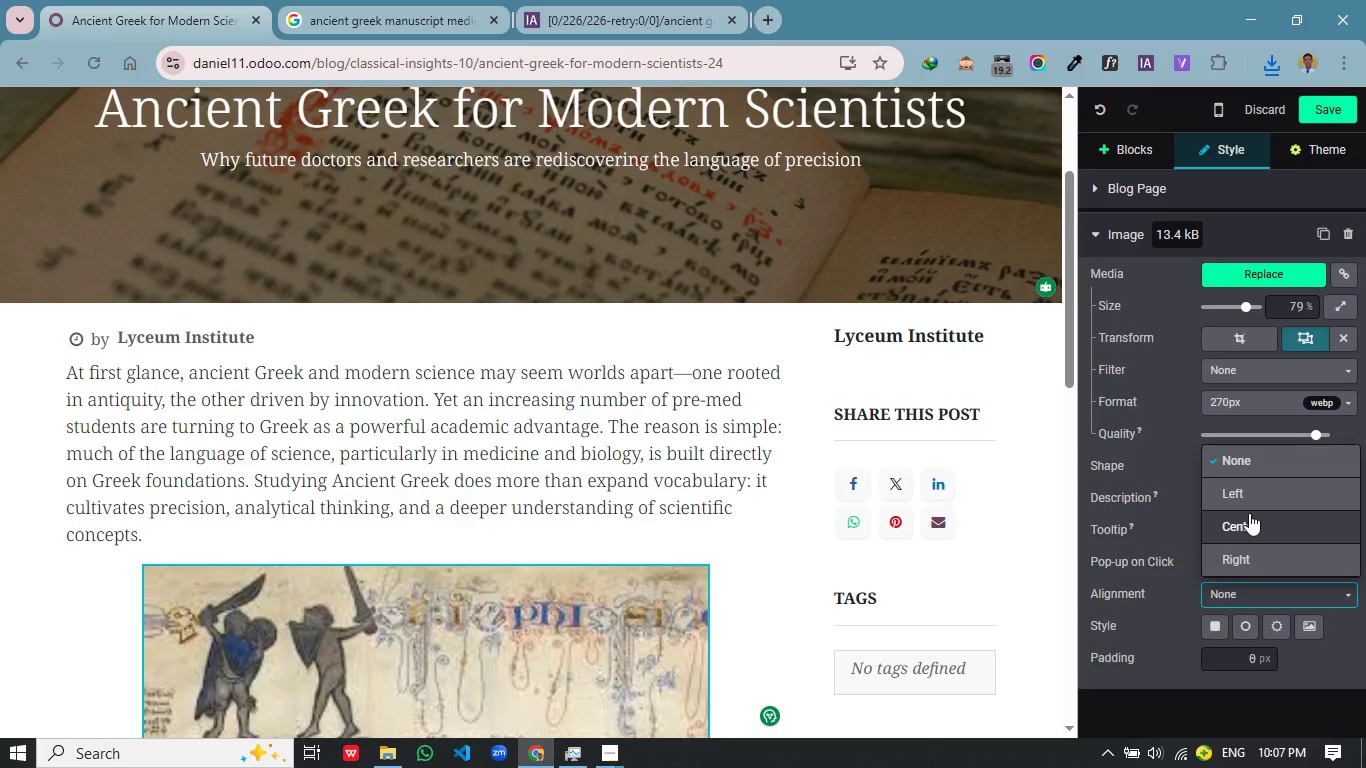 
left_click([1249, 512])
 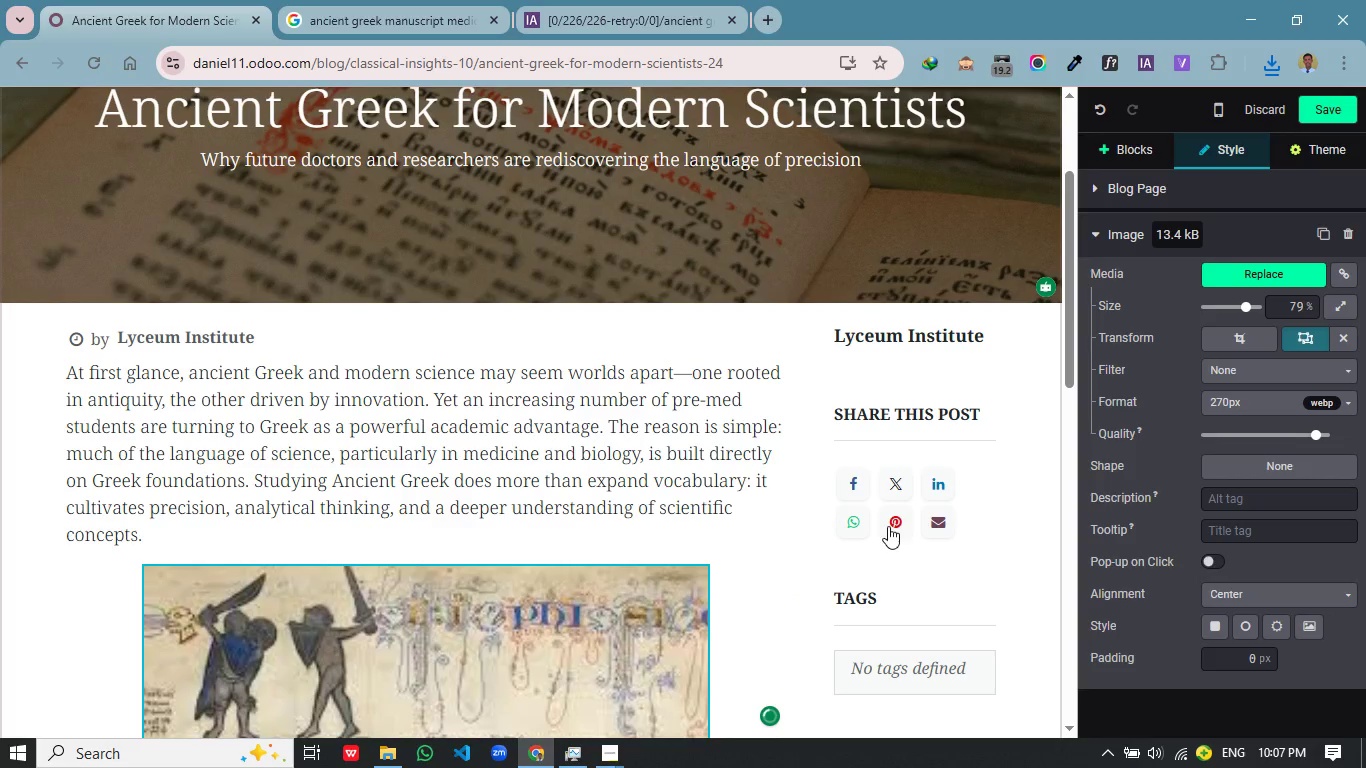 
left_click([566, 535])
 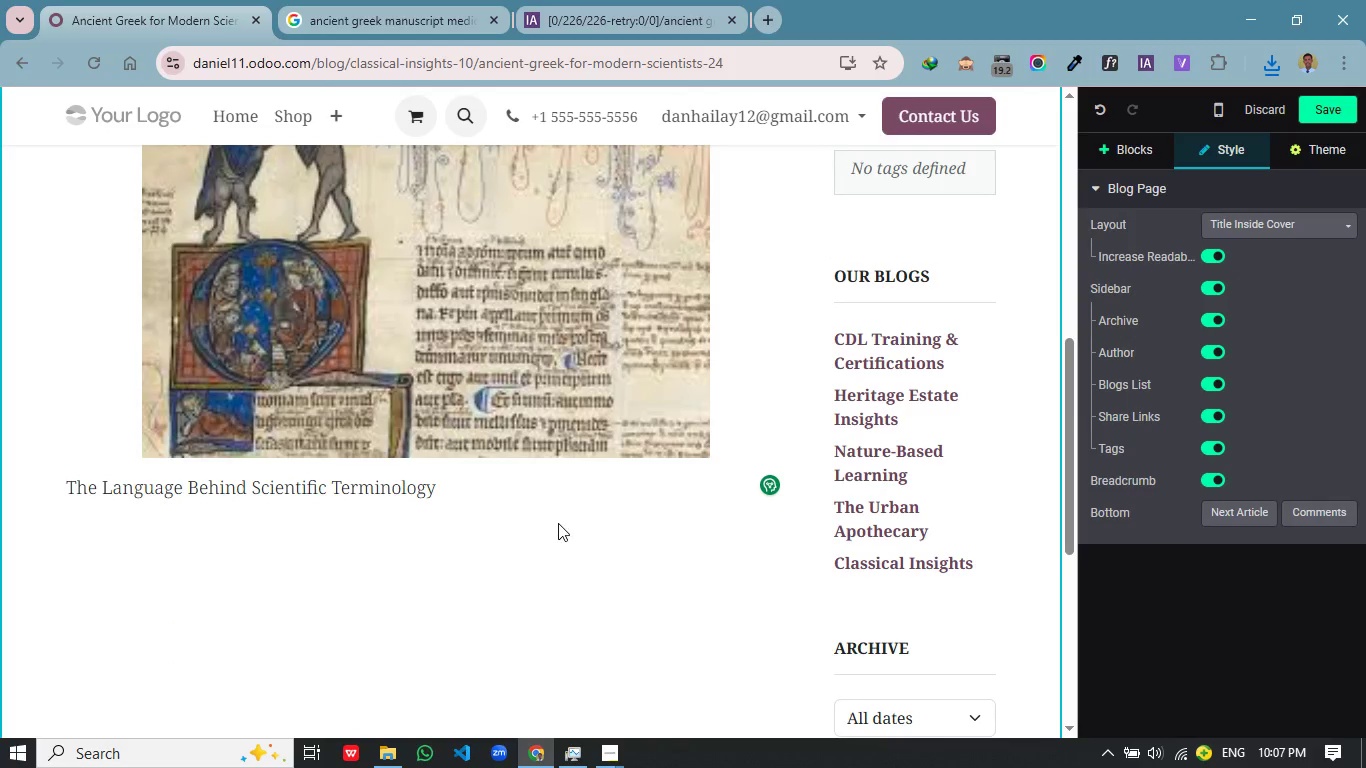 
scroll: coordinate [649, 490], scroll_direction: down, amount: 5.0
 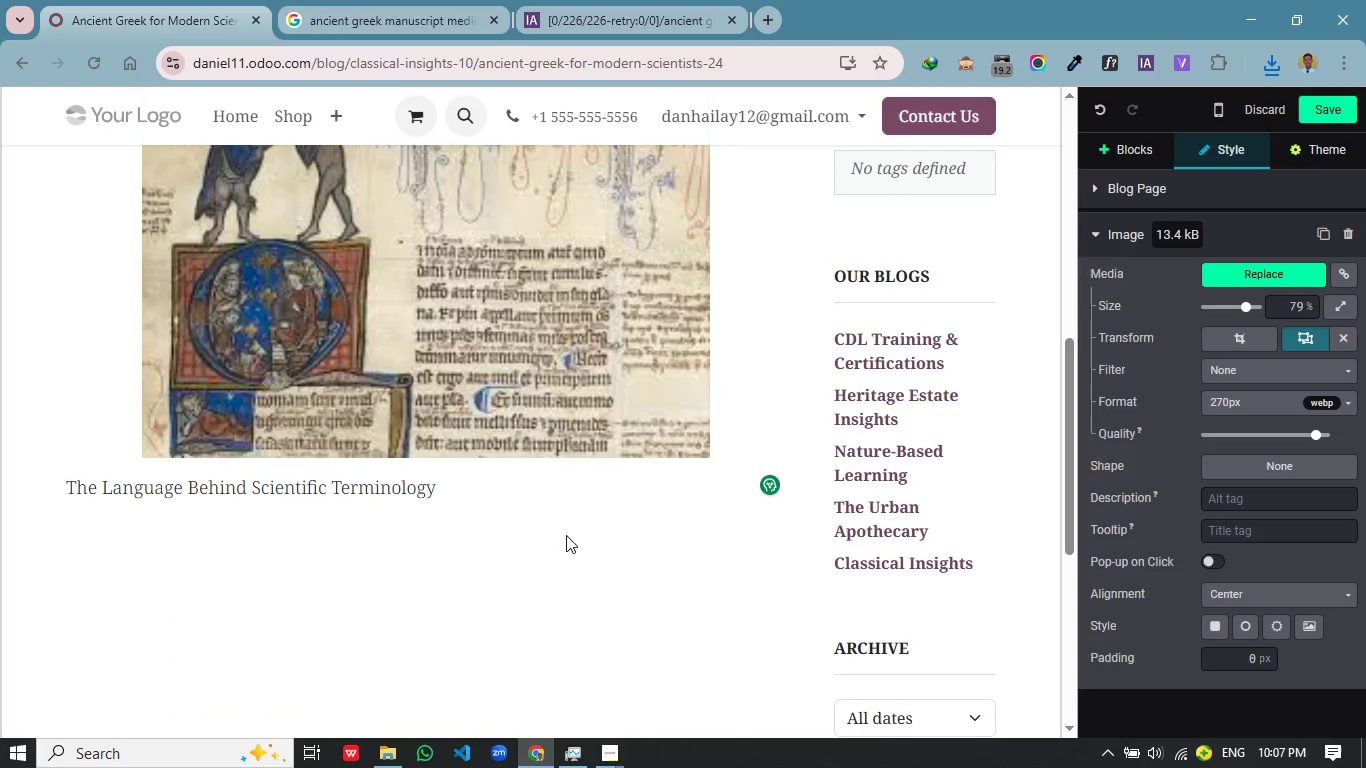 
scroll: coordinate [558, 523], scroll_direction: up, amount: 2.0
 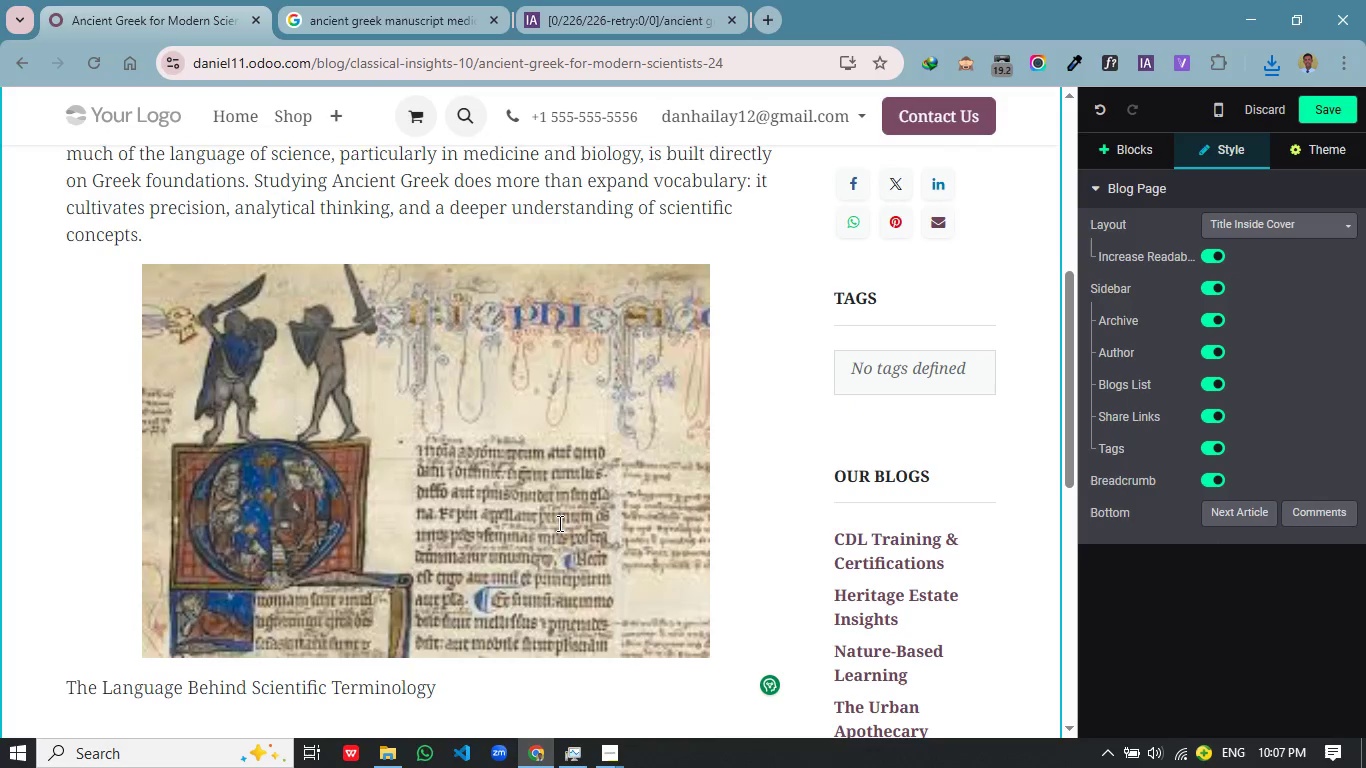 
left_click([619, 439])
 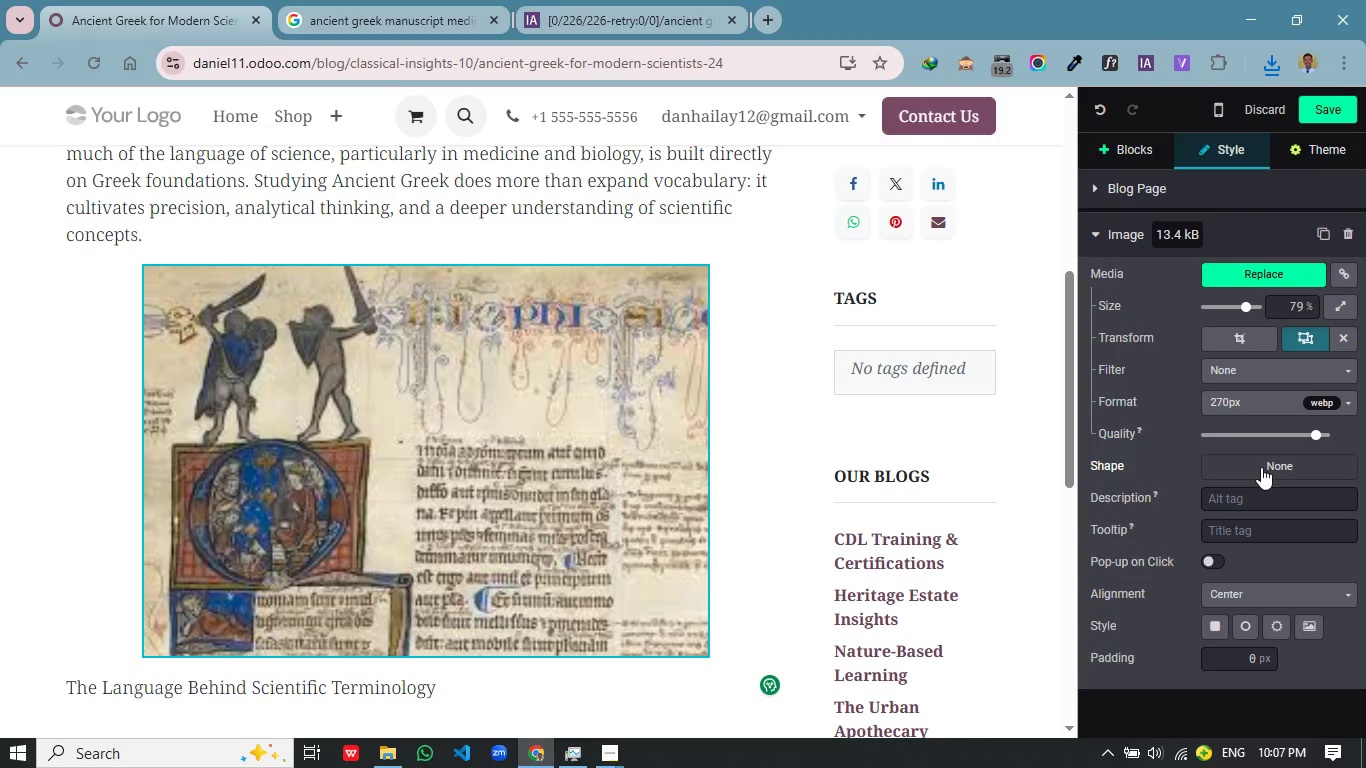 
wait(7.94)
 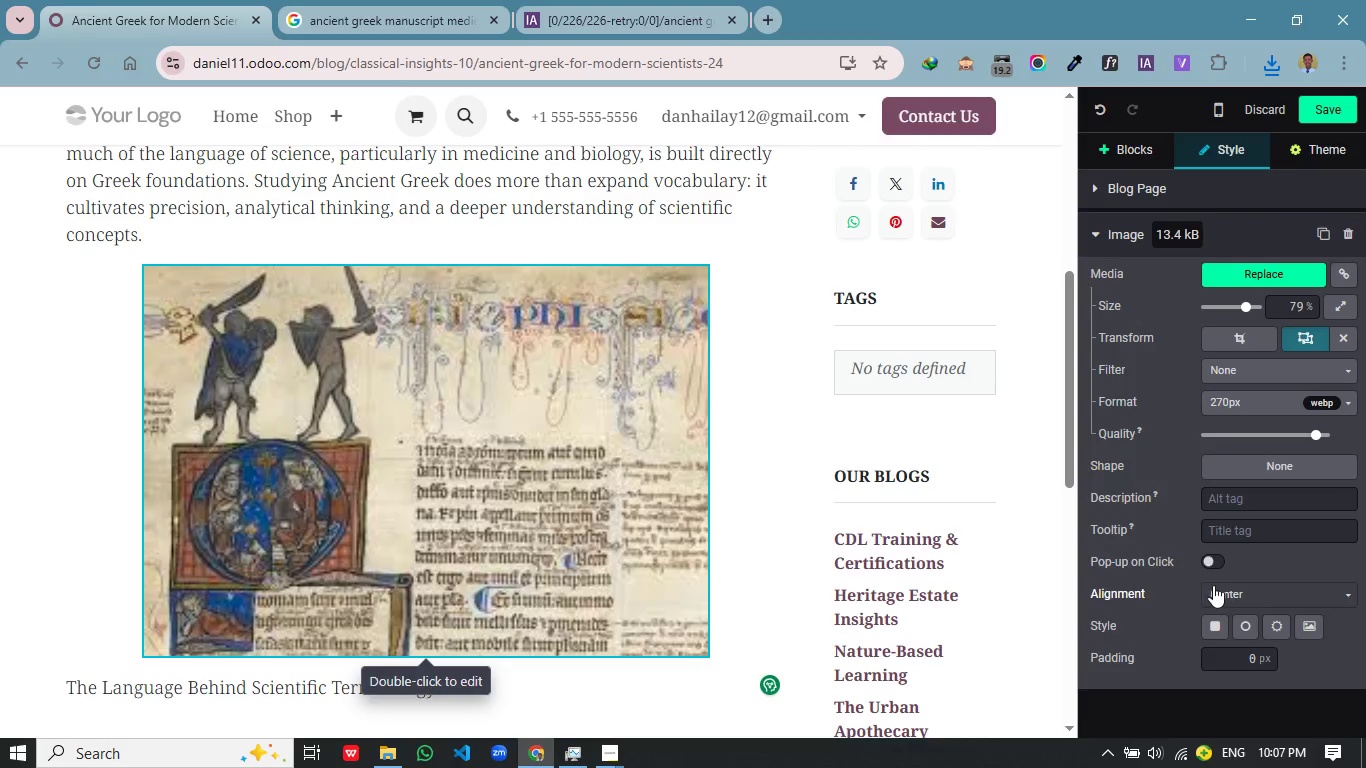 
left_click([1261, 468])
 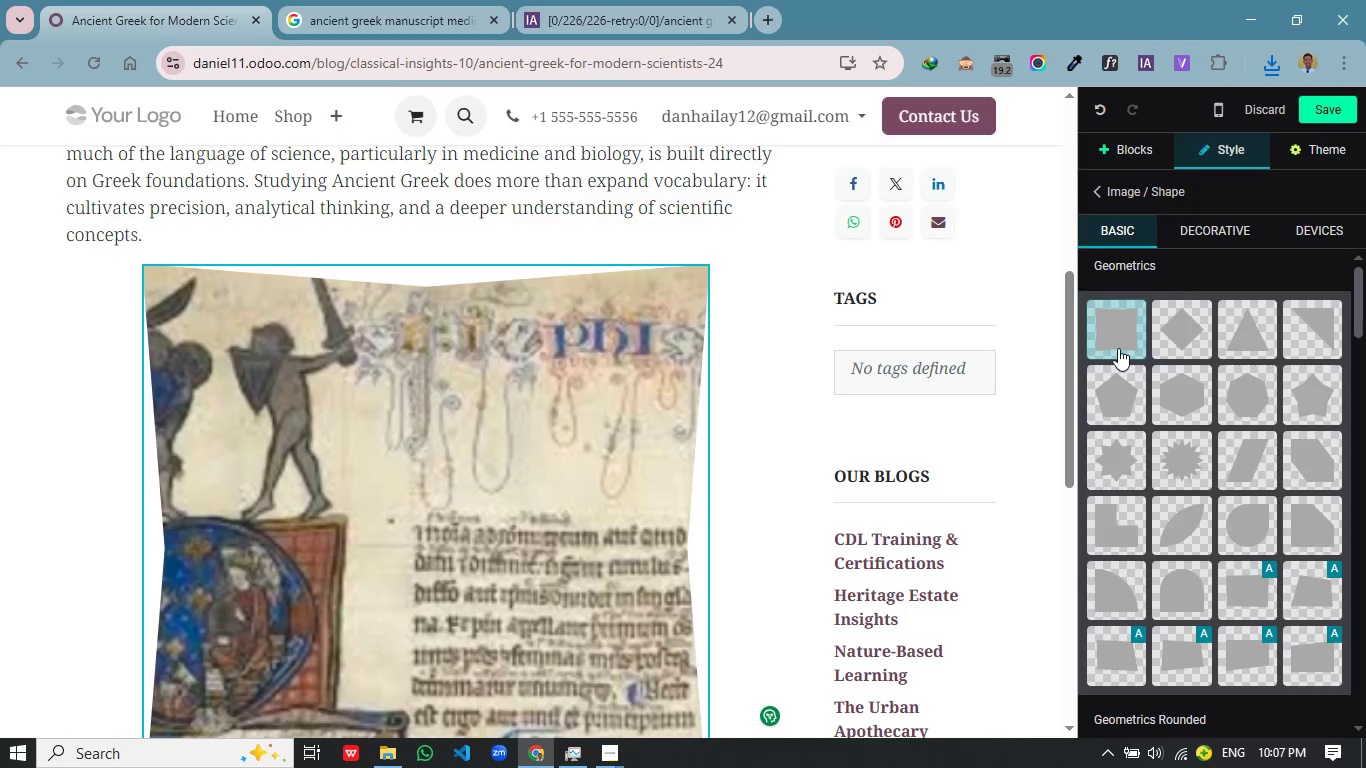 
wait(5.91)
 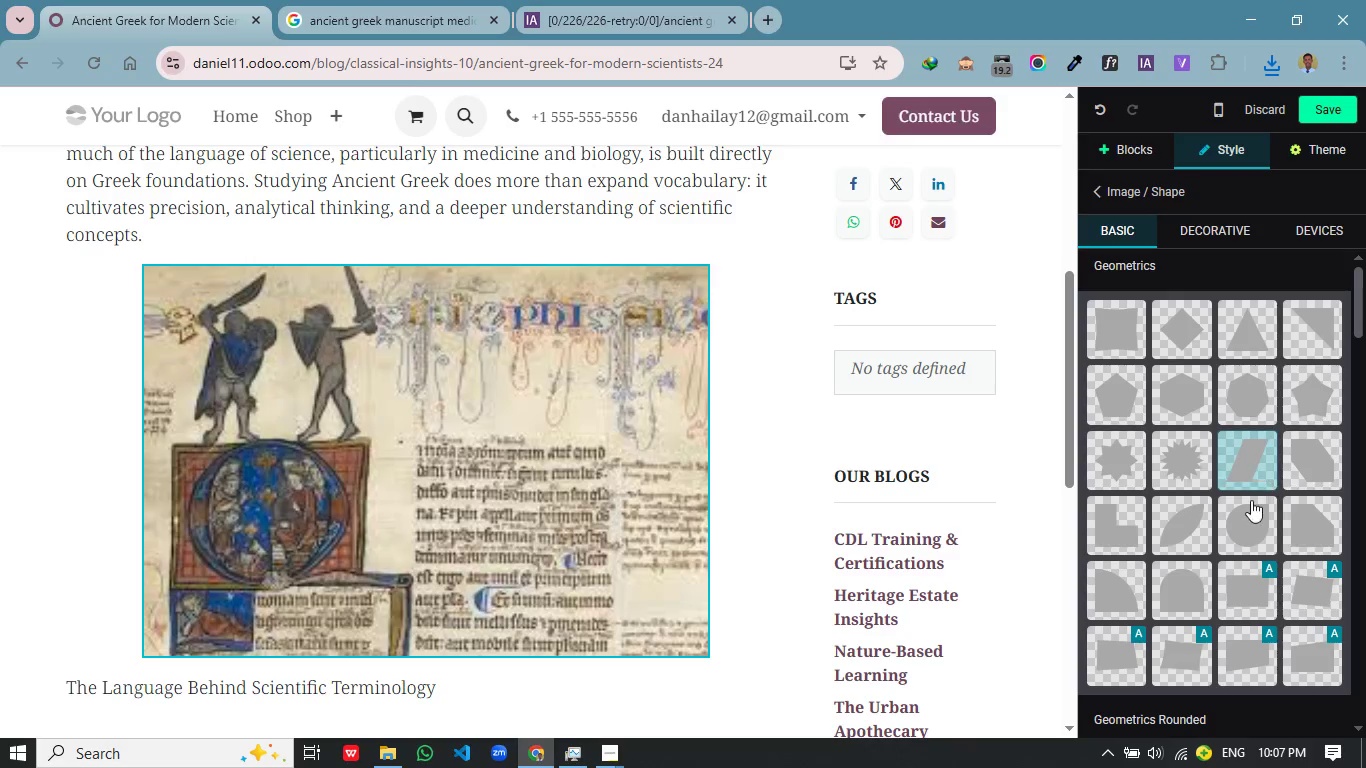 
scroll: coordinate [1218, 442], scroll_direction: down, amount: 10.0
 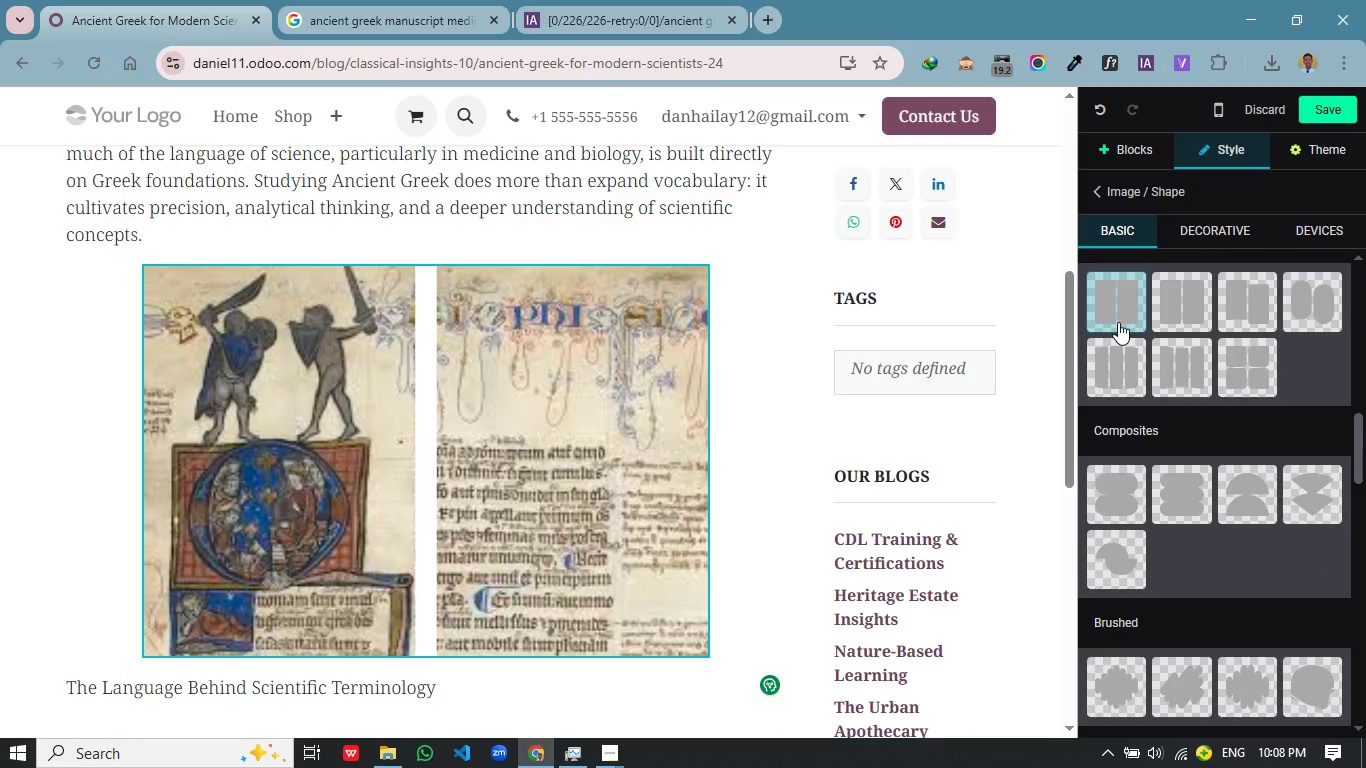 
wait(11.67)
 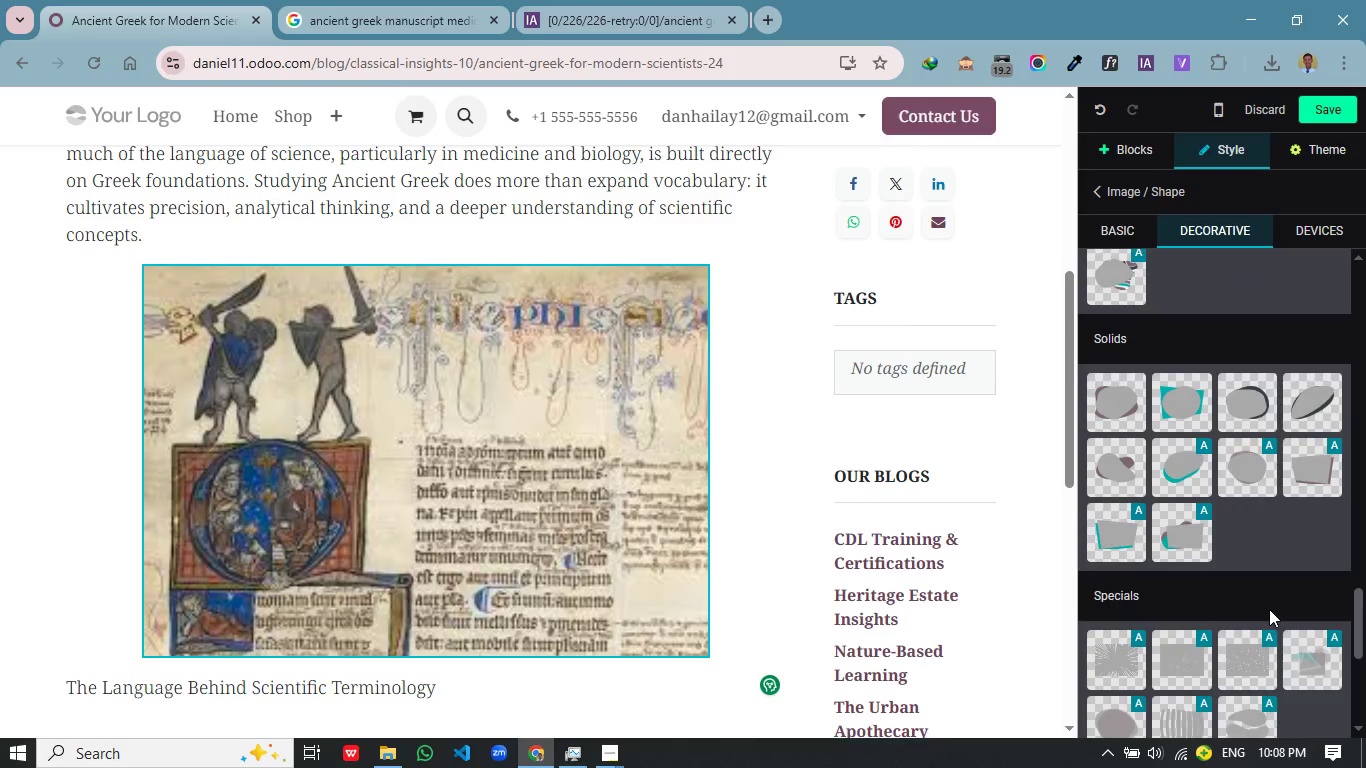 
mouse_move([1170, 505])
 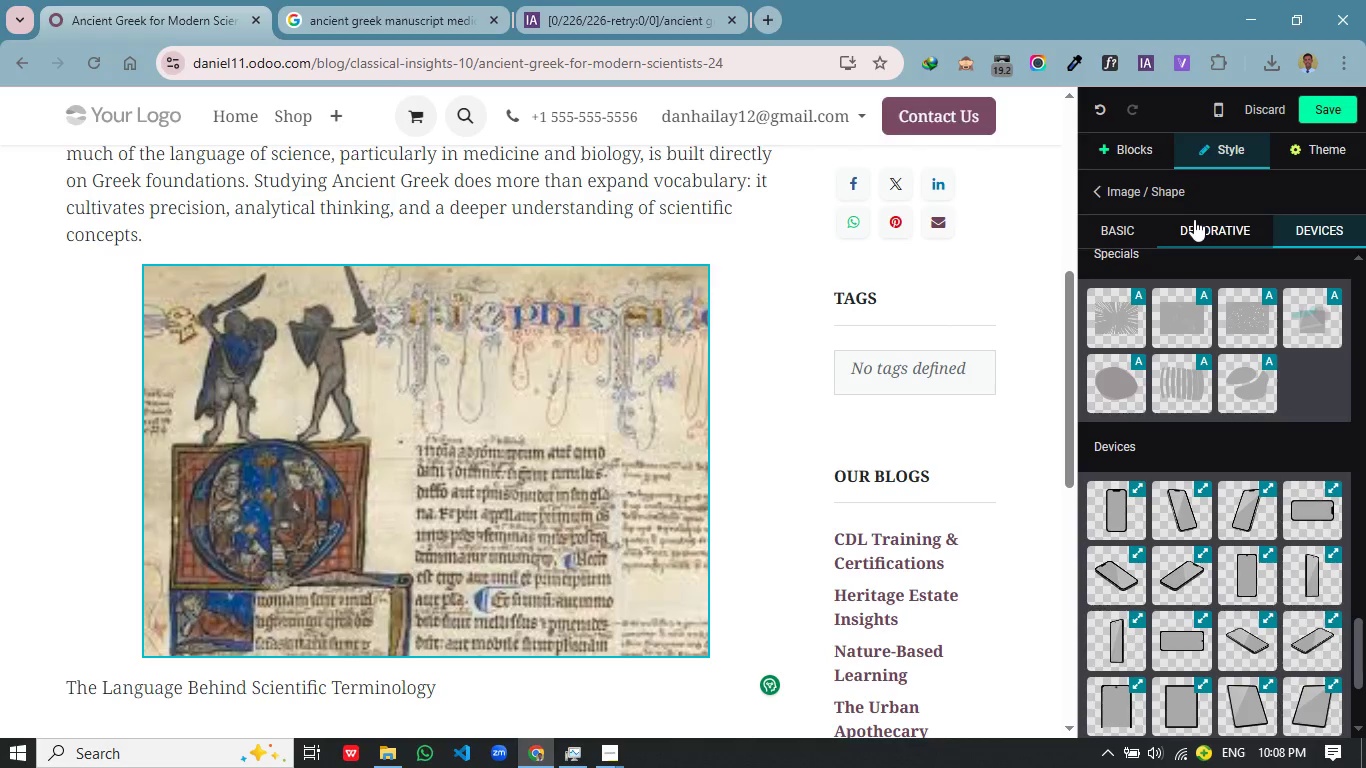 
scroll: coordinate [1269, 609], scroll_direction: down, amount: 14.0
 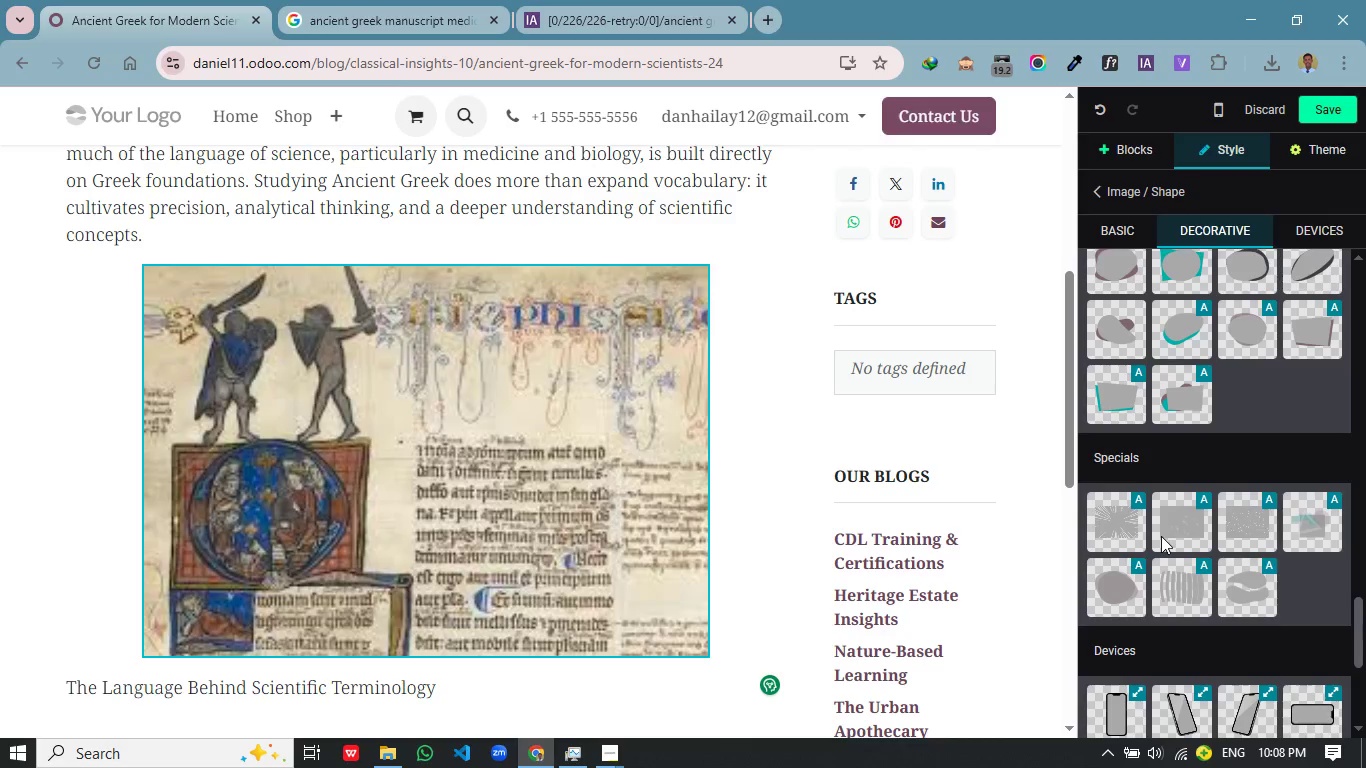 
left_click([1194, 219])
 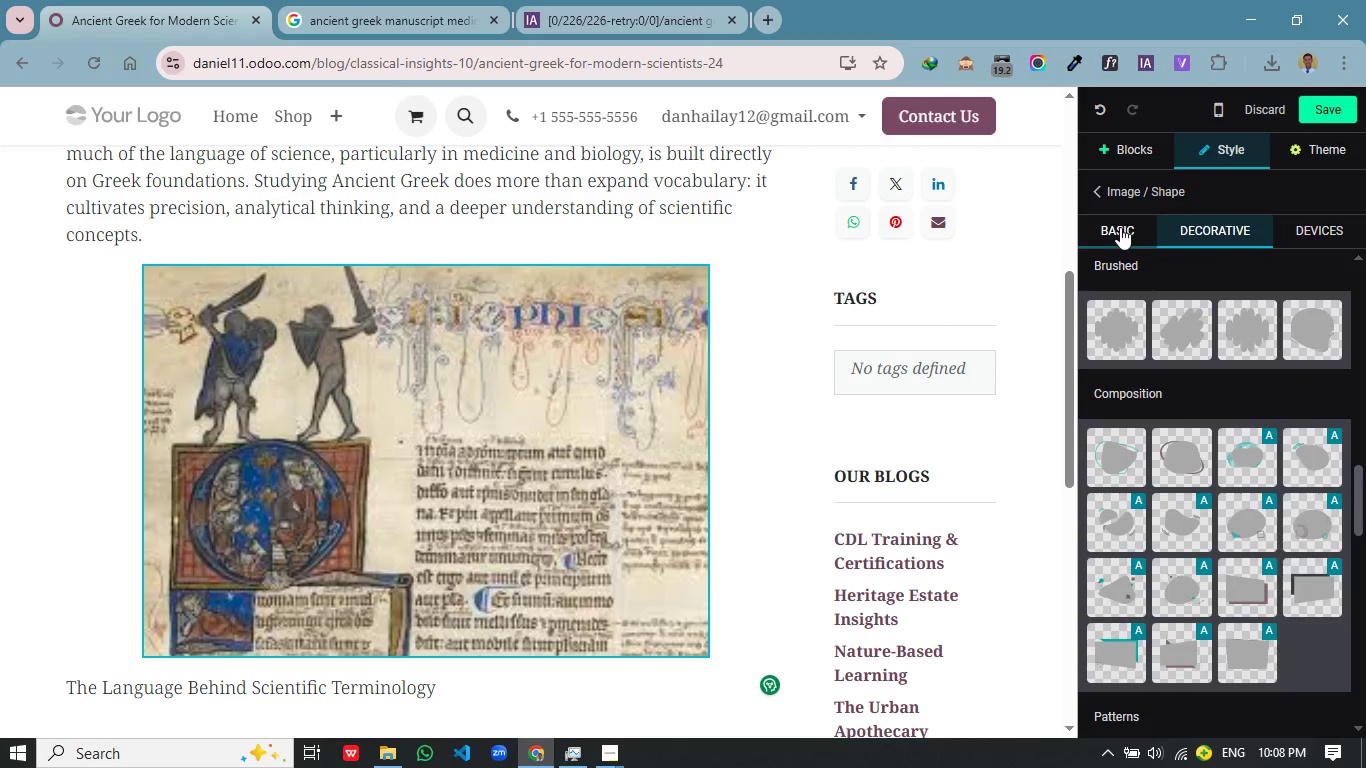 
left_click([1120, 227])
 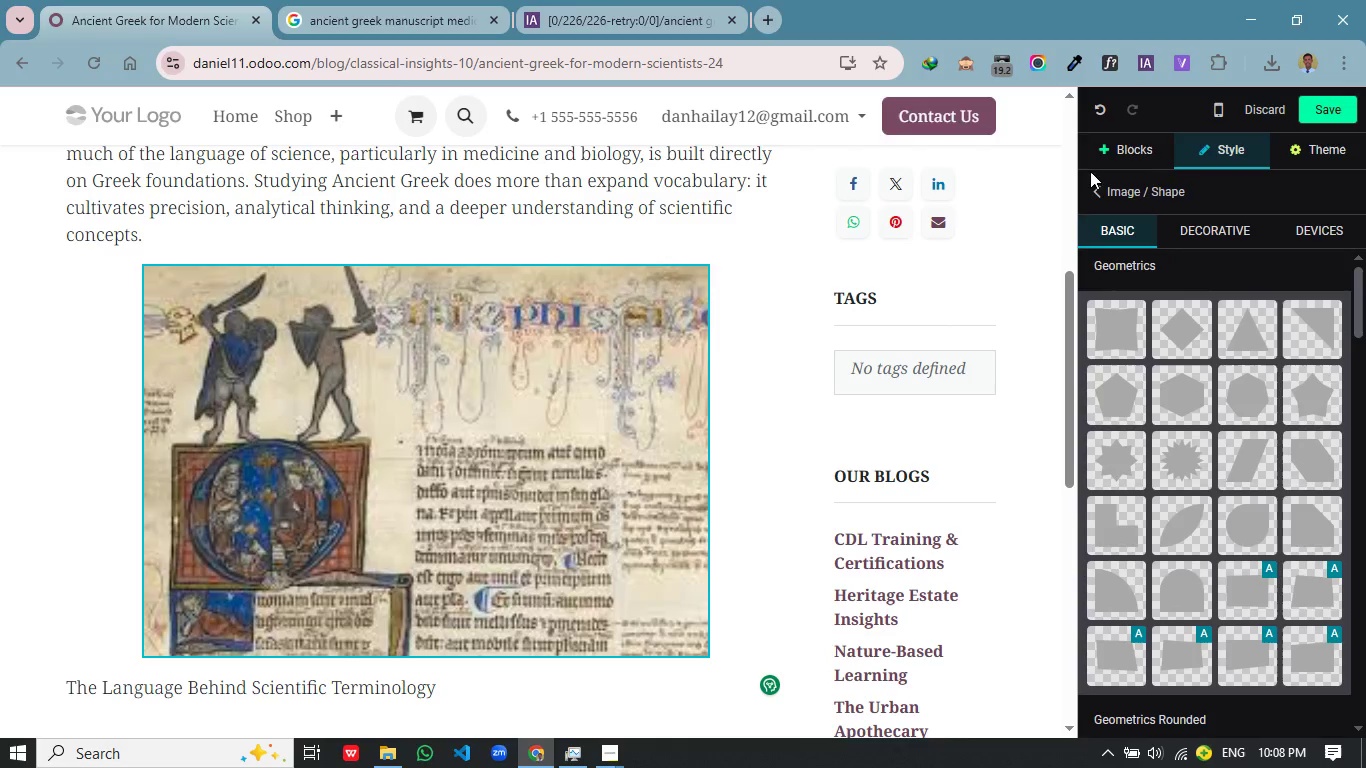 
left_click([1092, 188])
 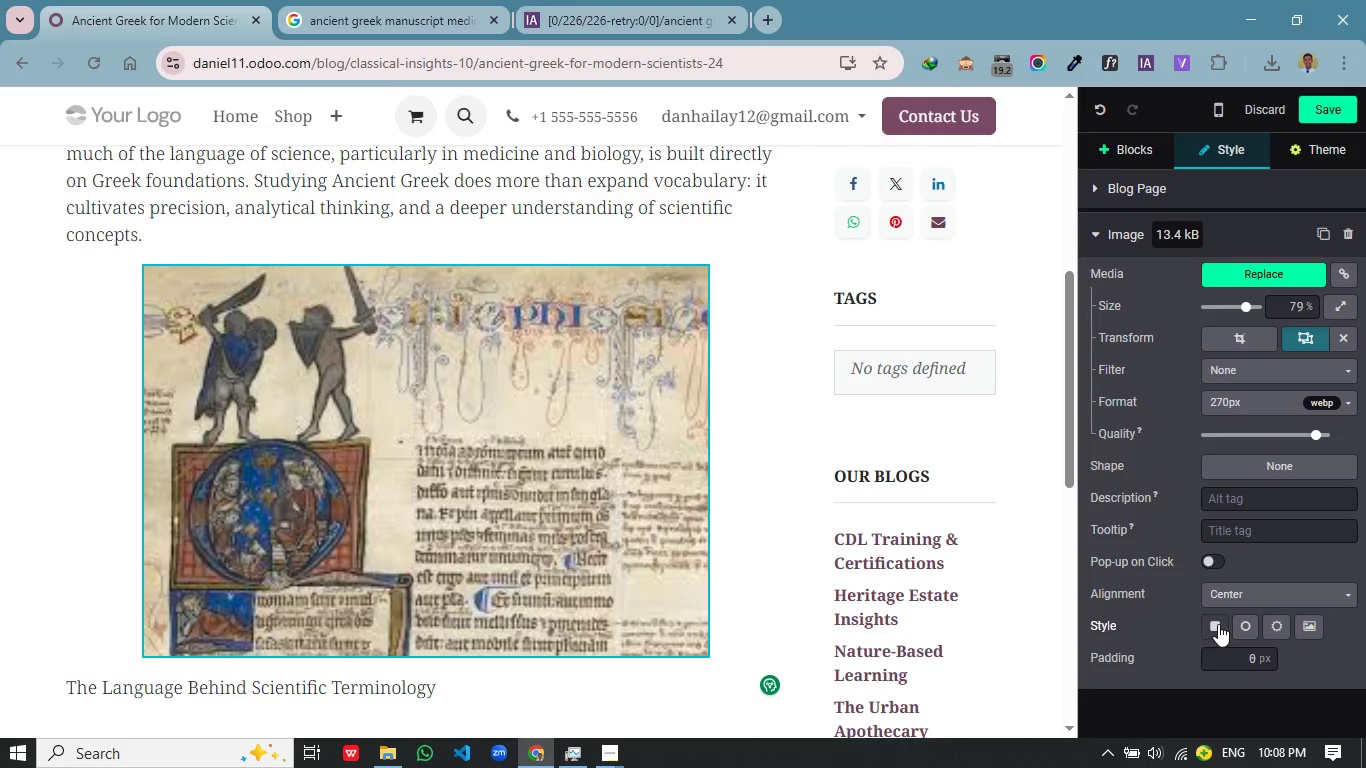 
wait(10.2)
 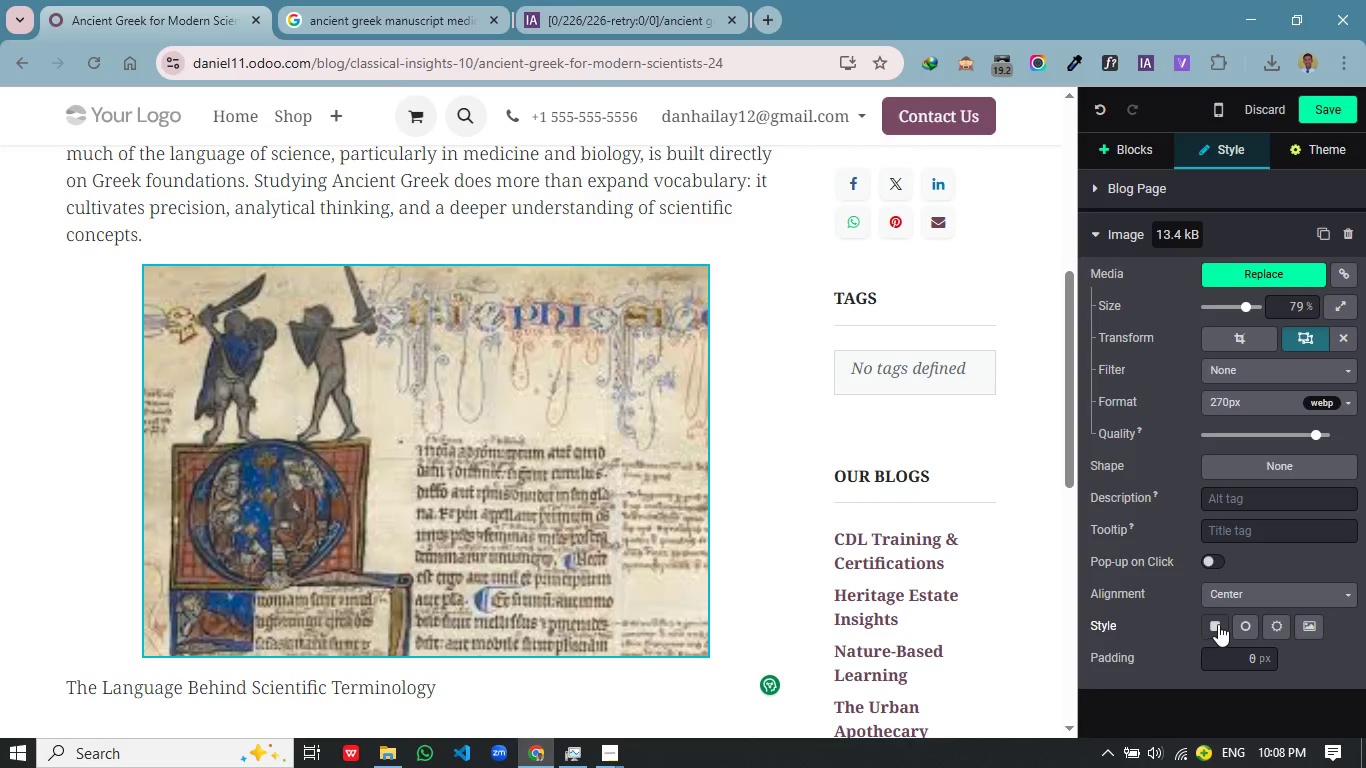 
left_click([1317, 623])
 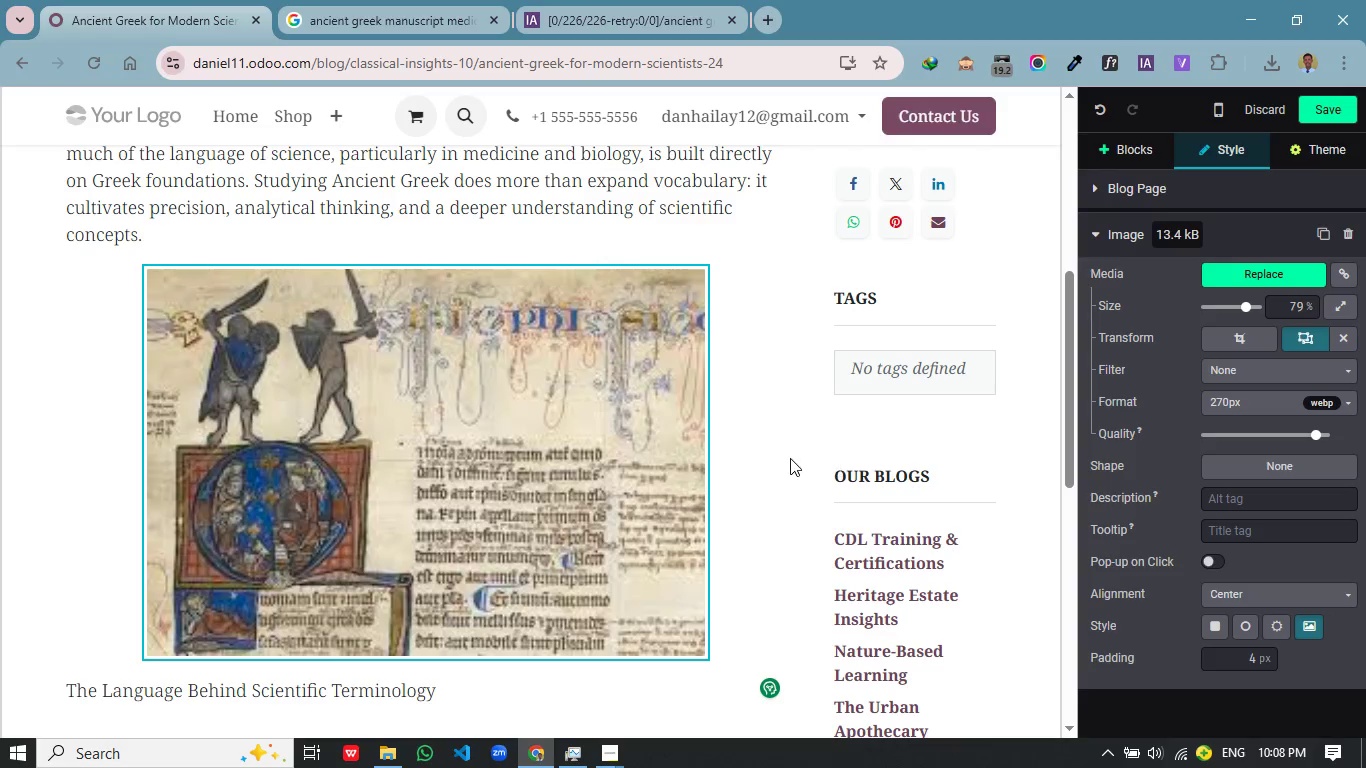 
left_click([790, 458])
 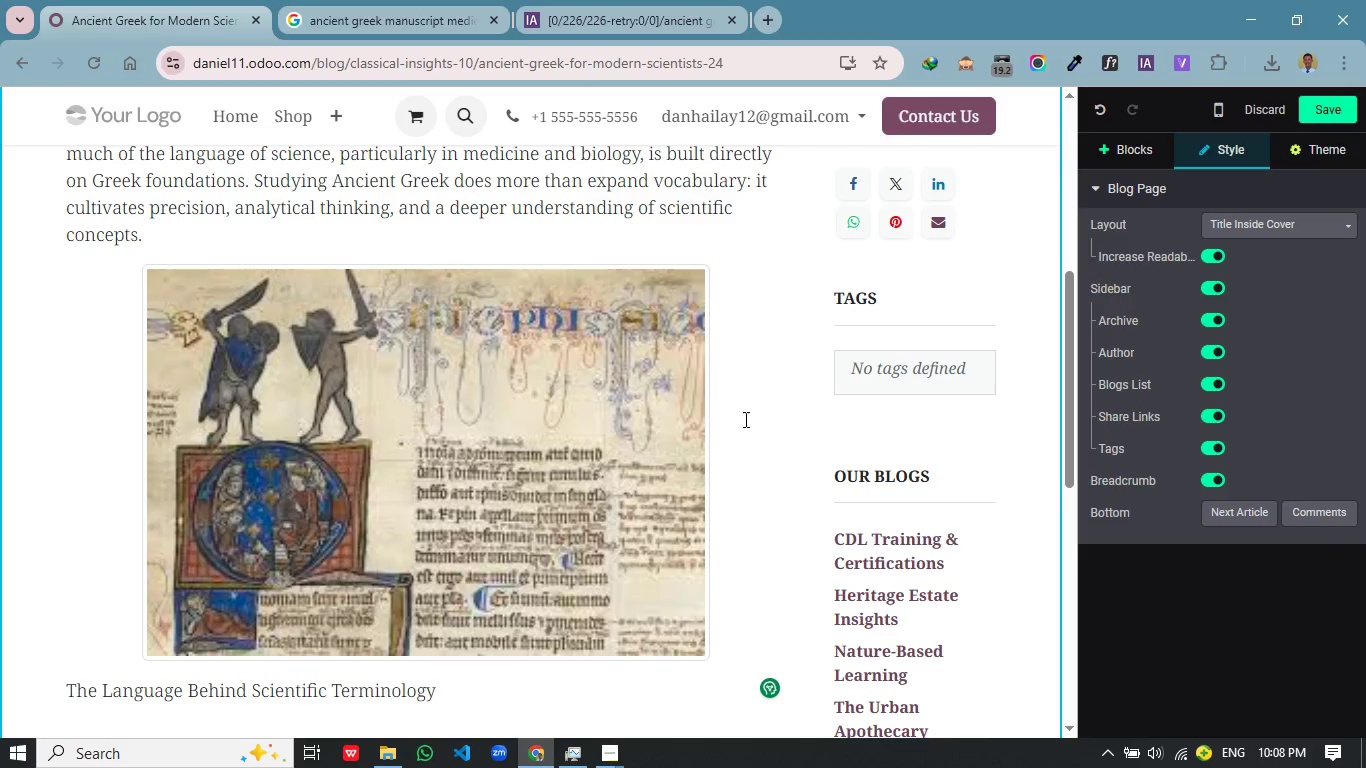 
left_click([449, 295])
 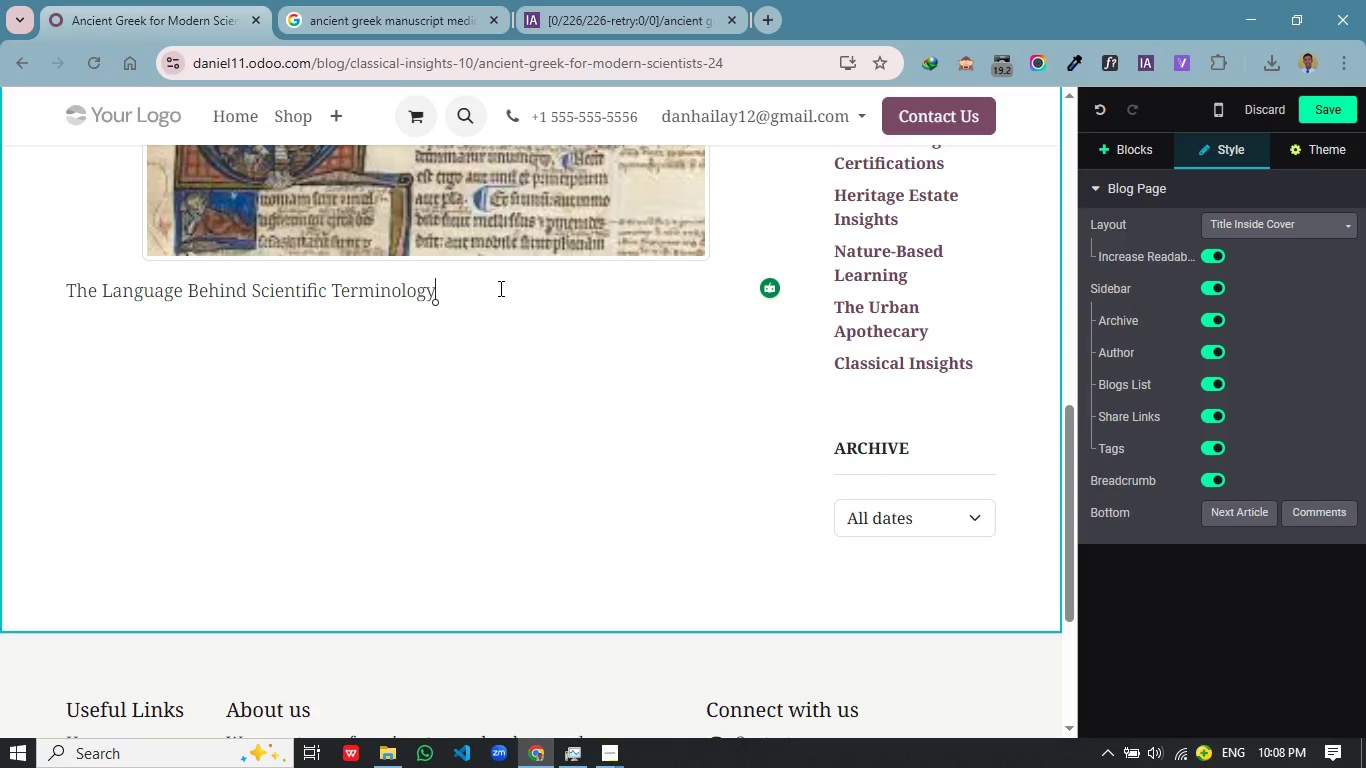 
scroll: coordinate [743, 418], scroll_direction: down, amount: 4.0
 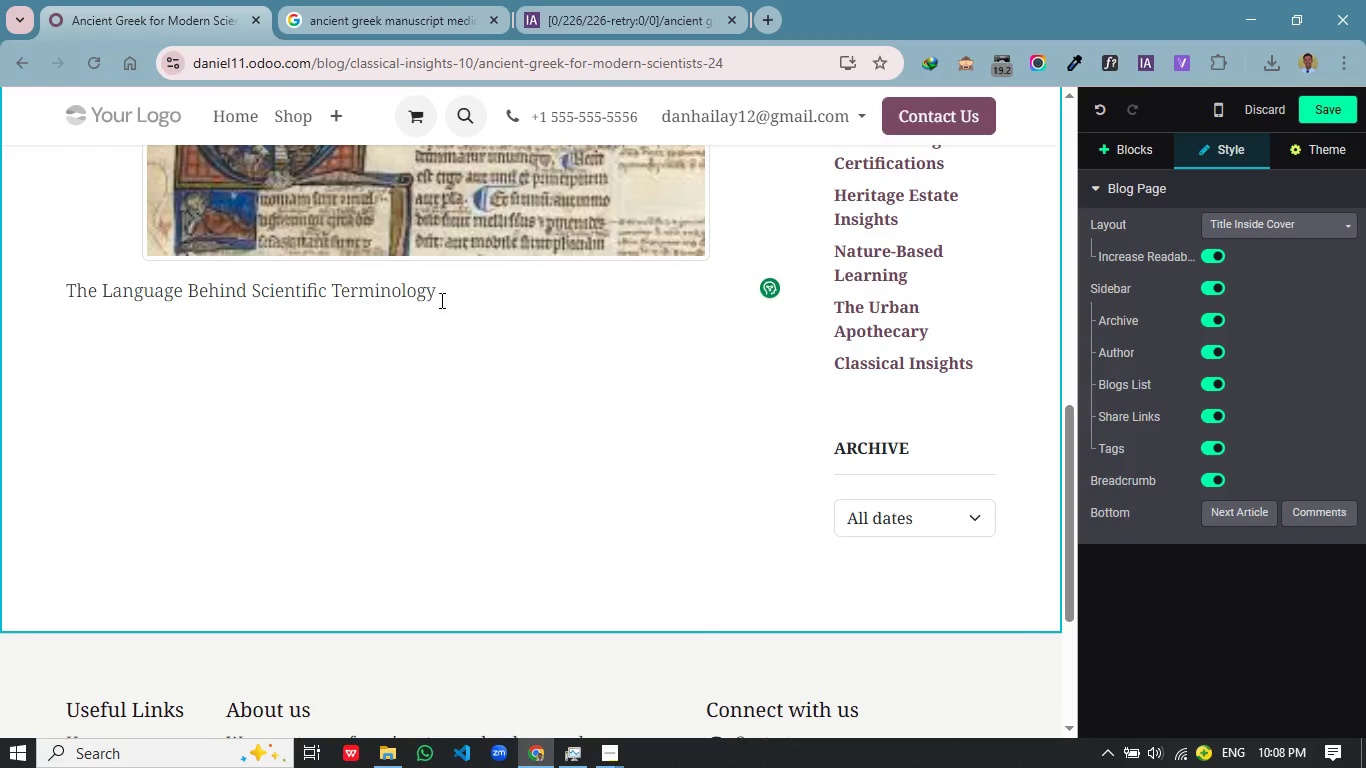 
key(Home)
 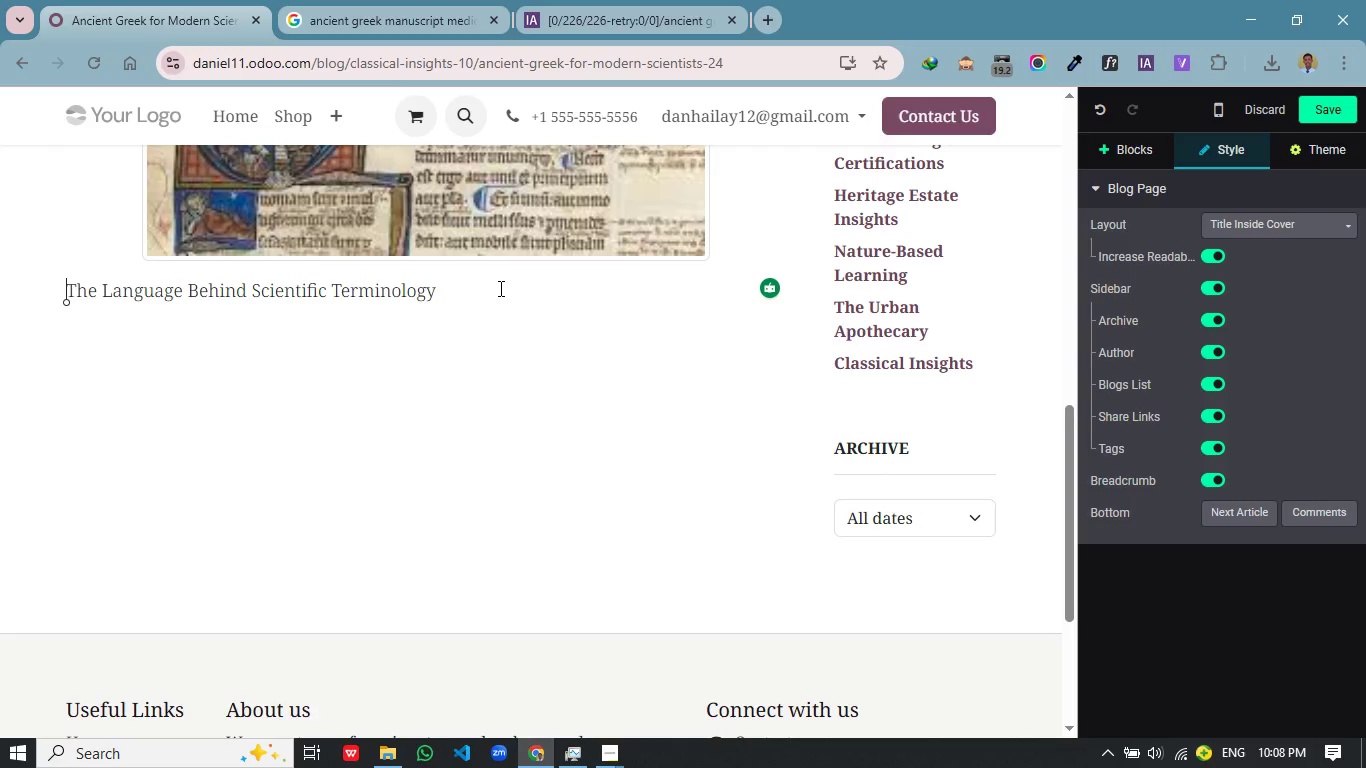 
key(Slash)
 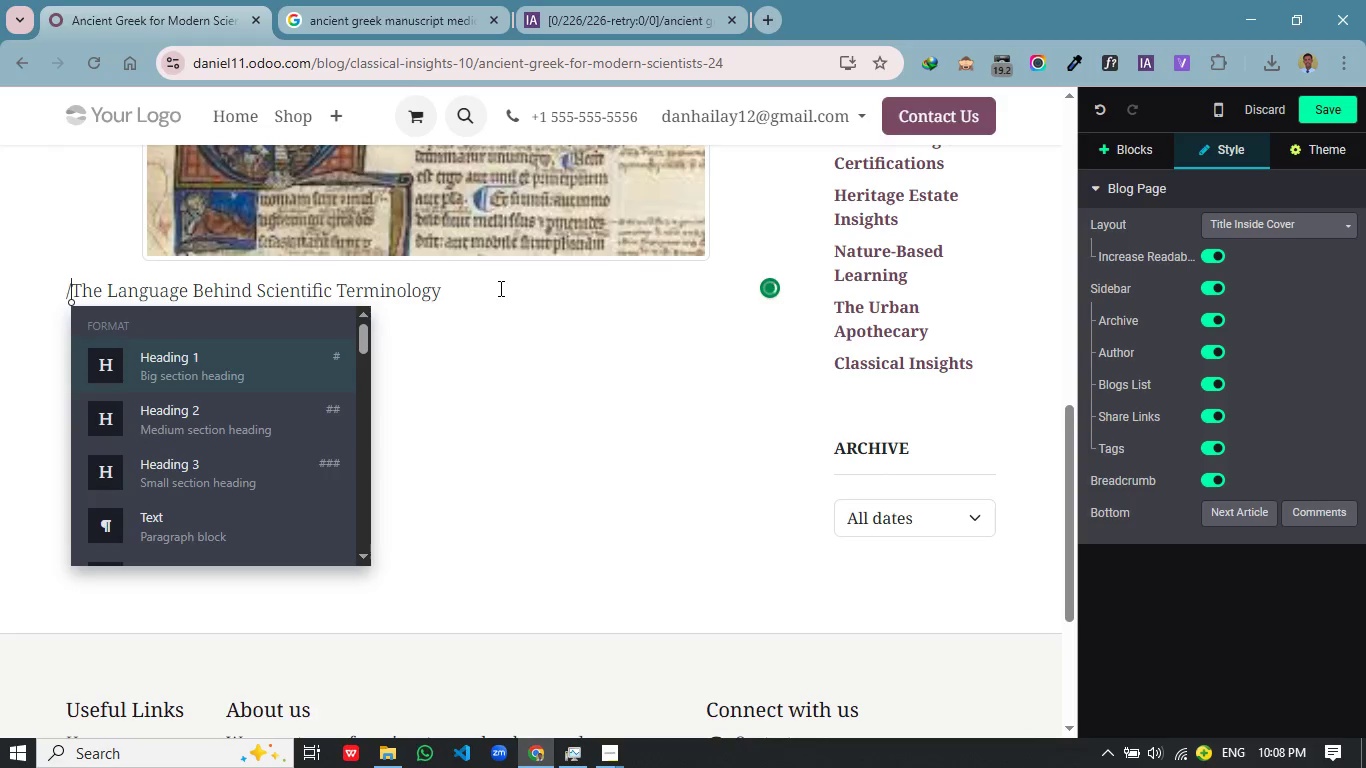 
key(H)
 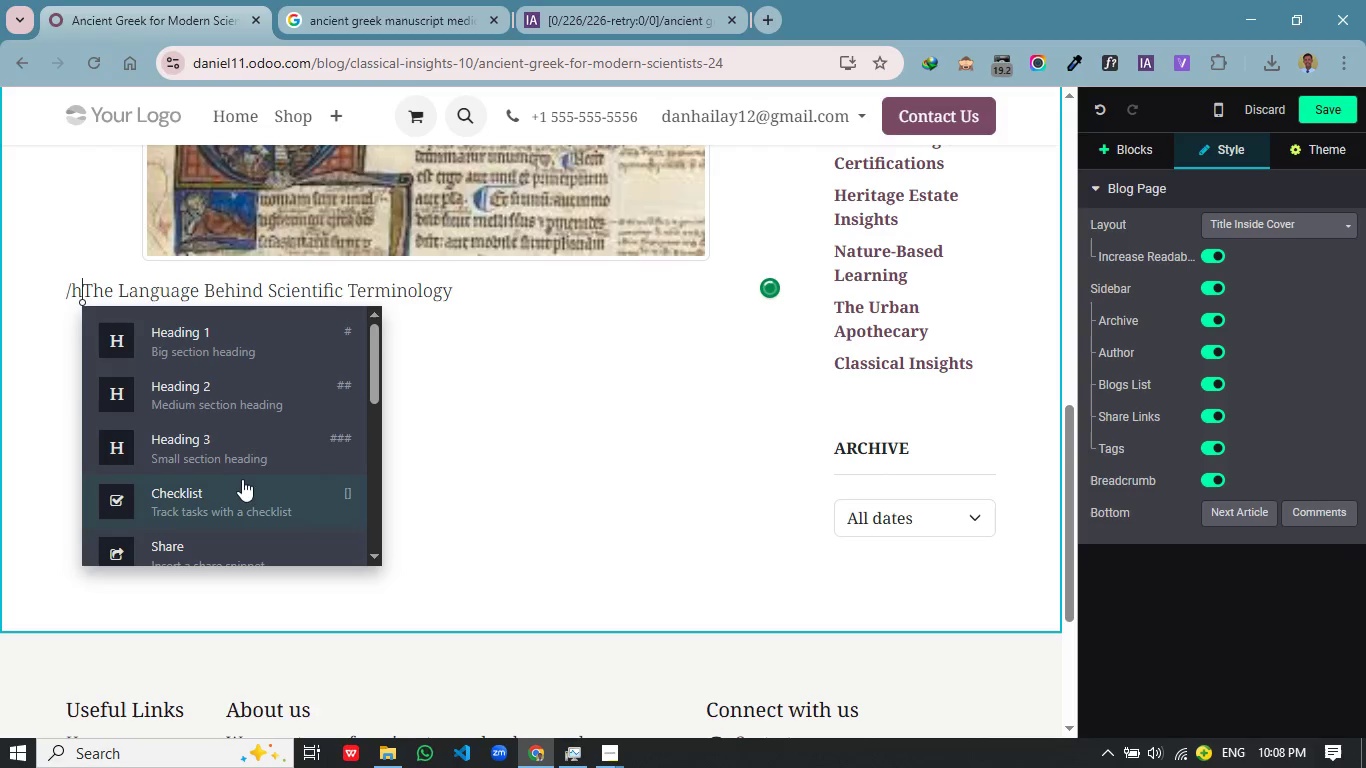 
left_click([255, 454])
 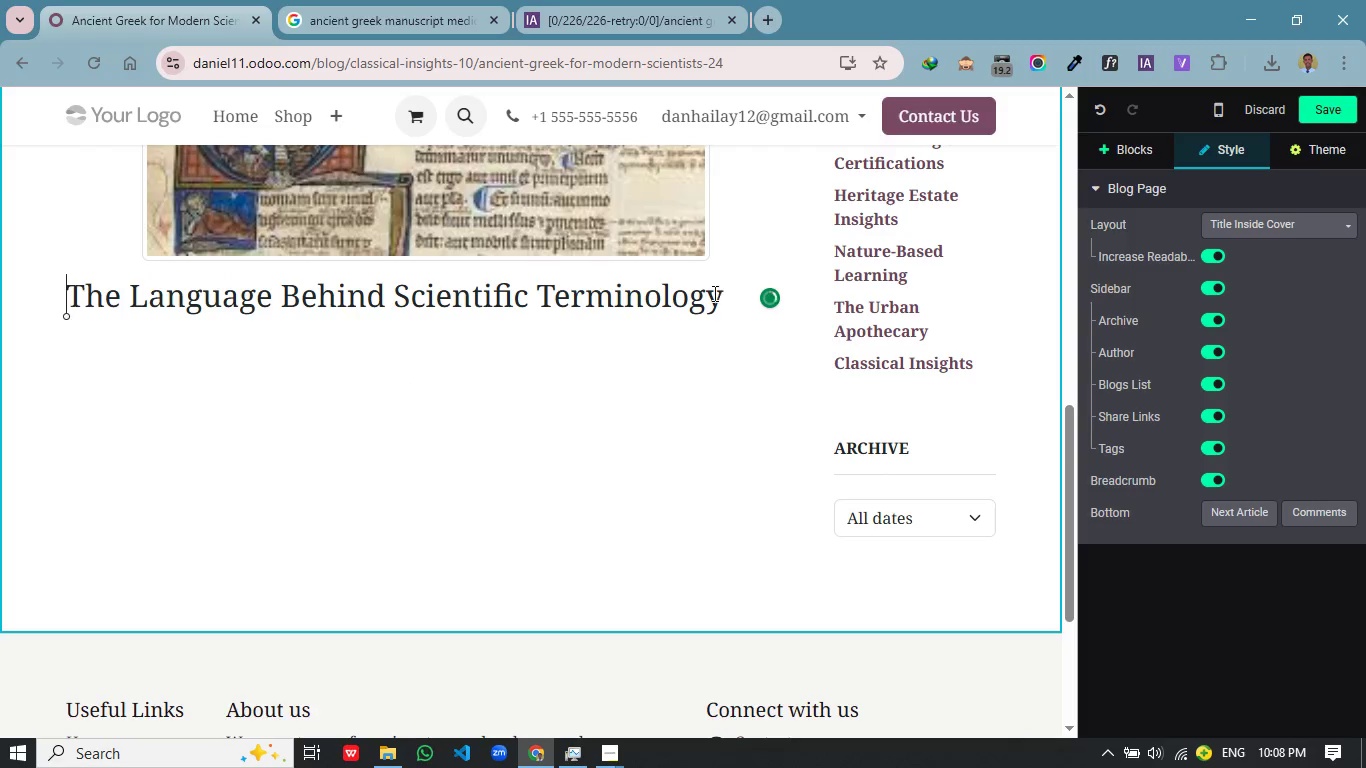 
left_click_drag(start_coordinate=[726, 302], to_coordinate=[61, 319])
 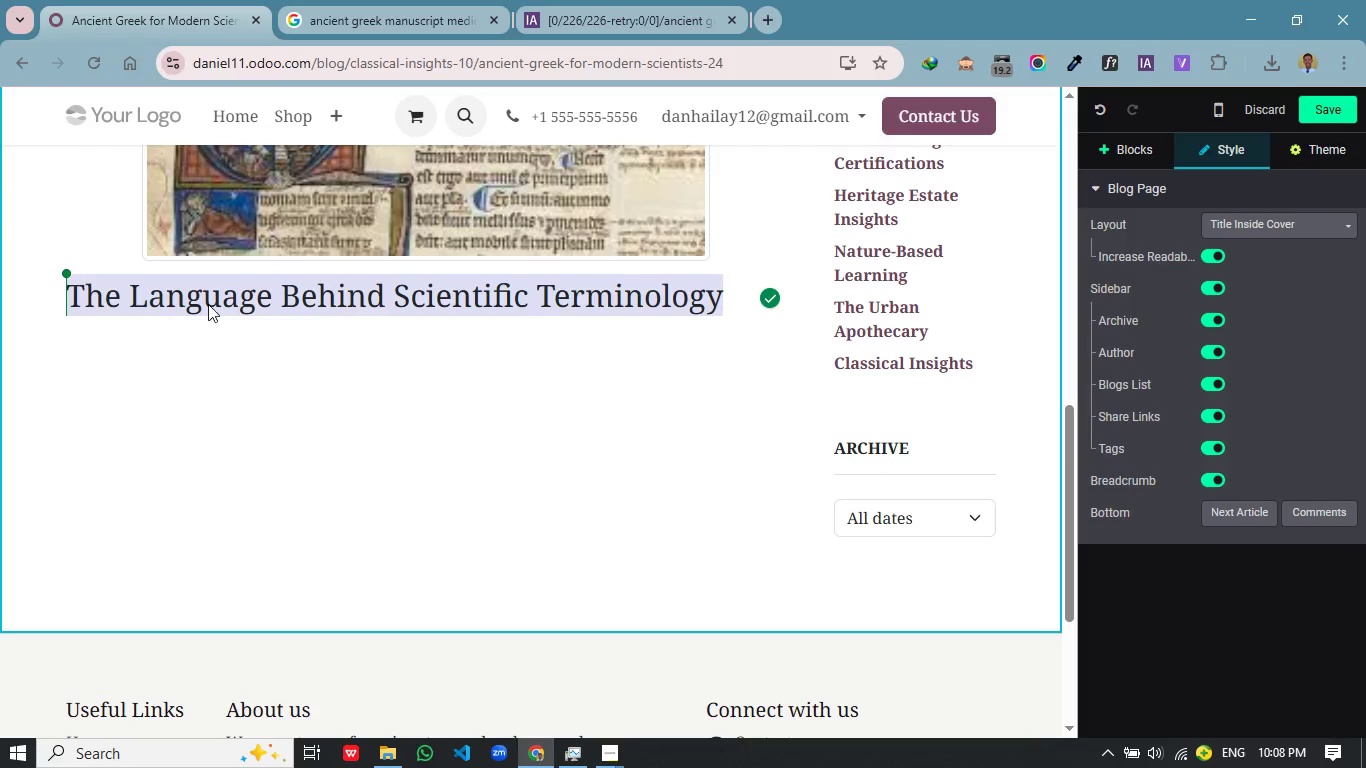 
mouse_move([192, 311])
 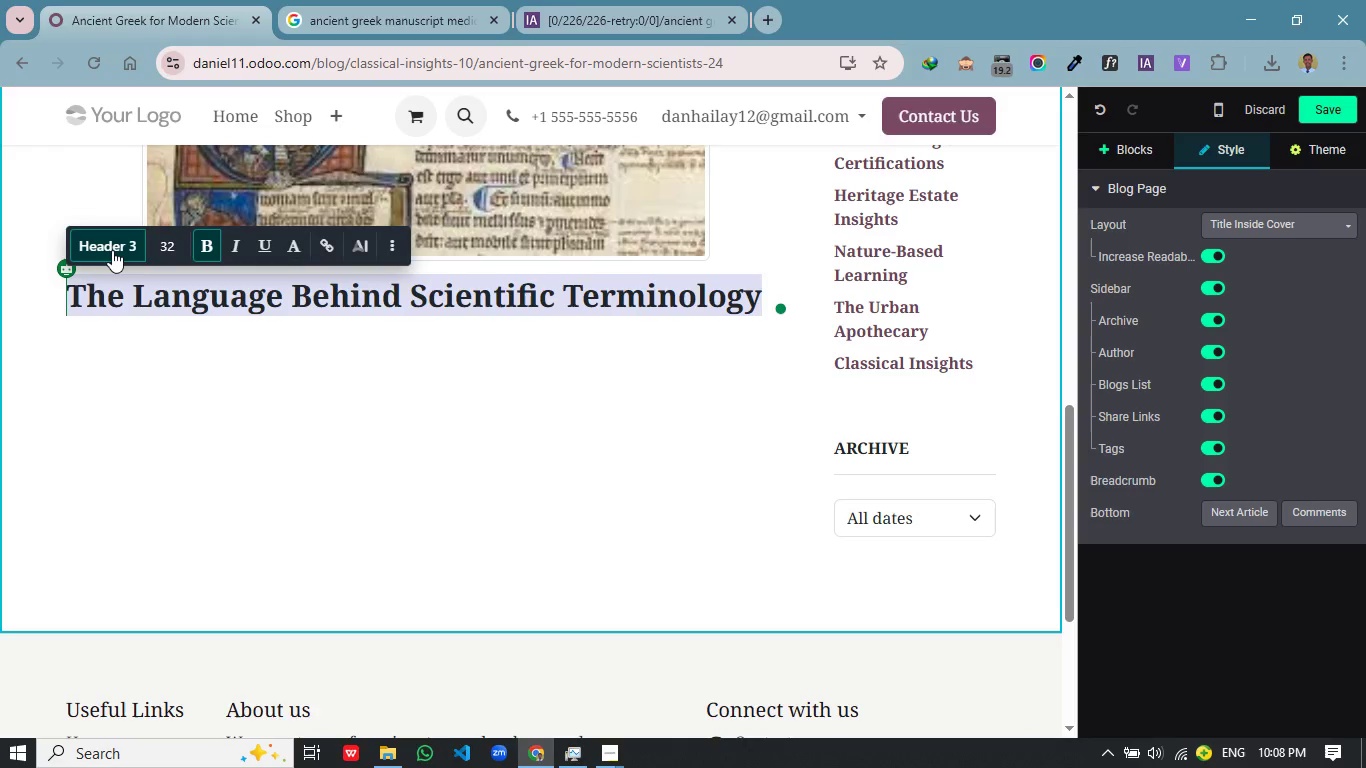 
left_click([112, 250])
 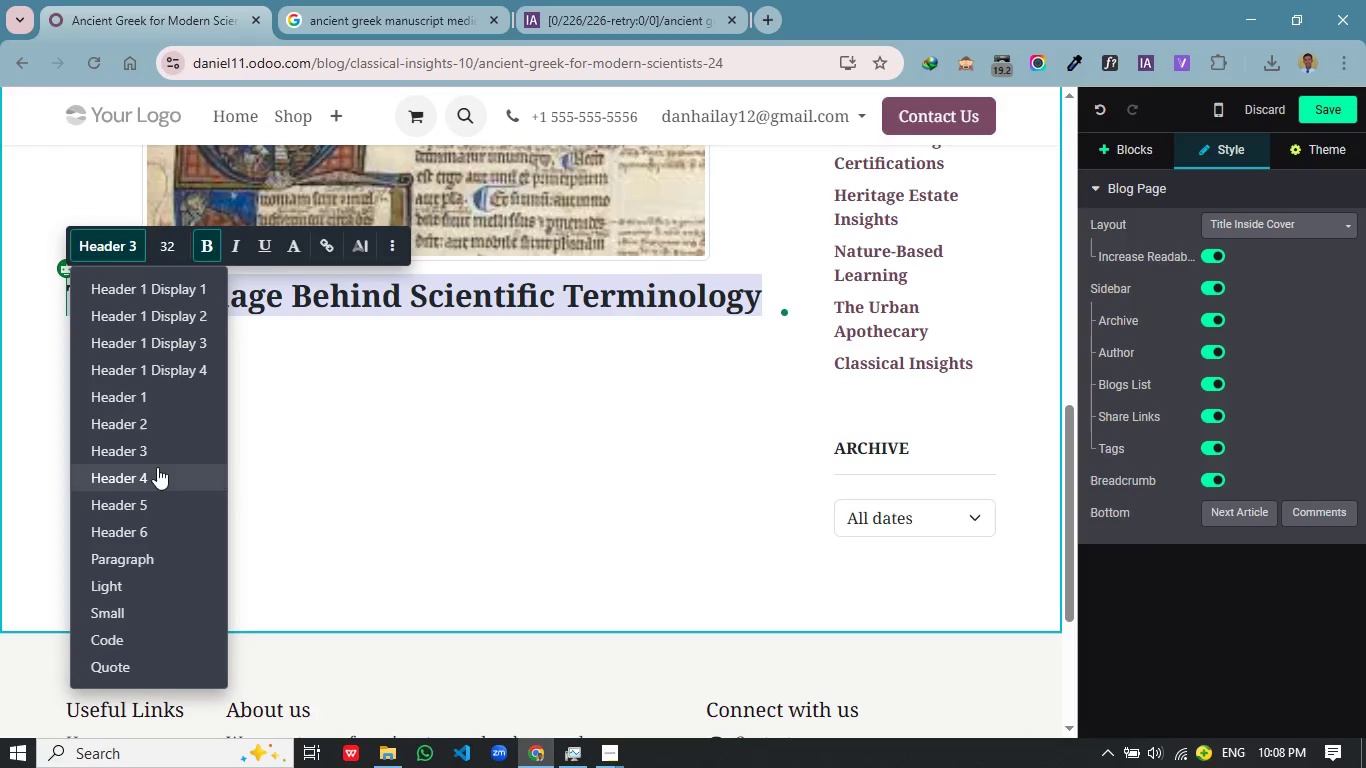 
left_click([156, 475])
 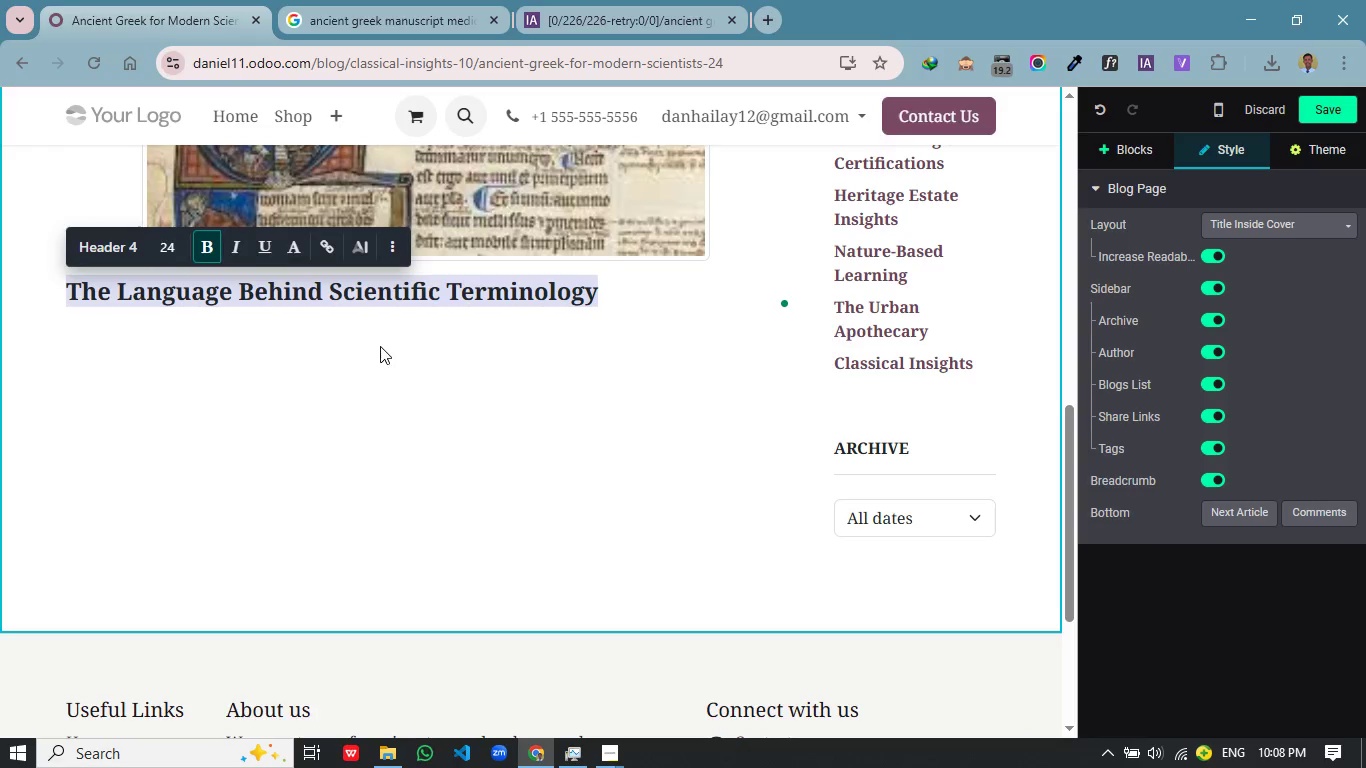 
left_click([380, 346])
 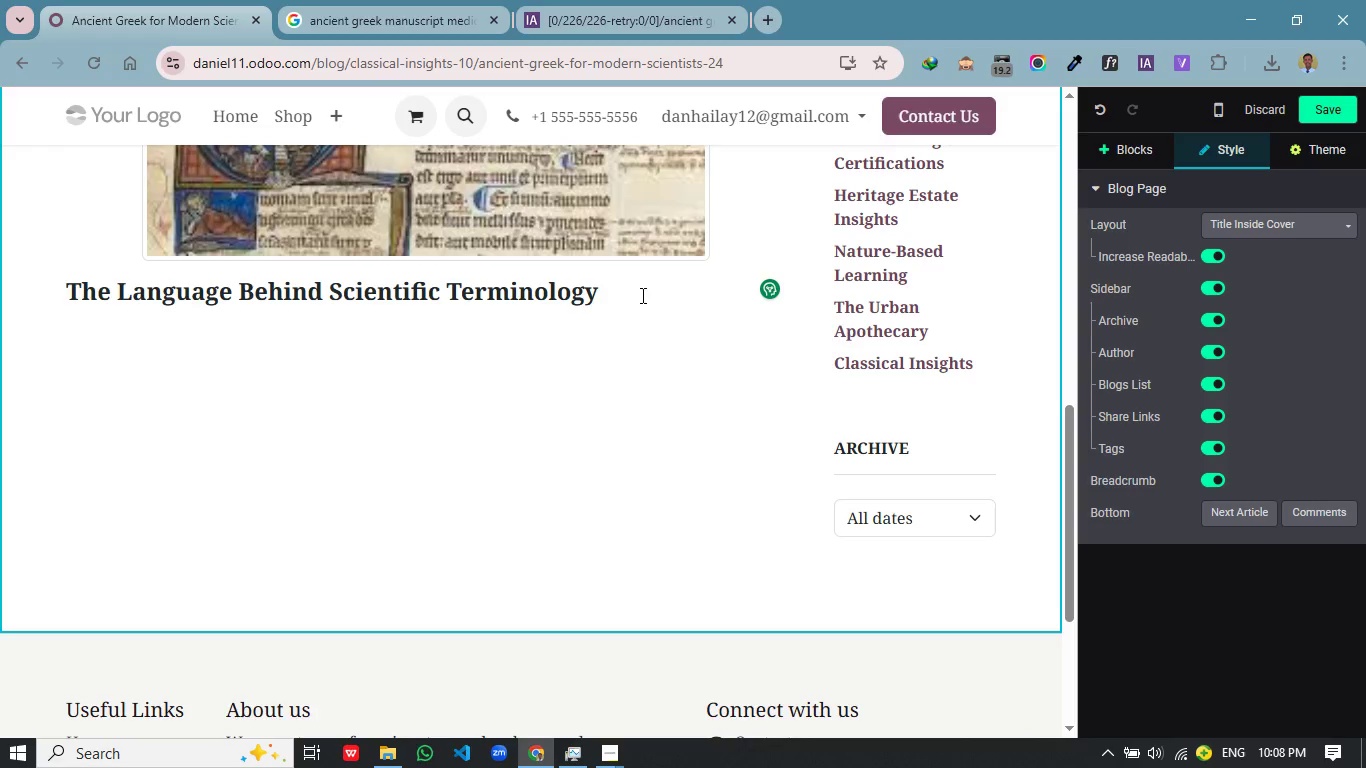 
left_click([641, 295])
 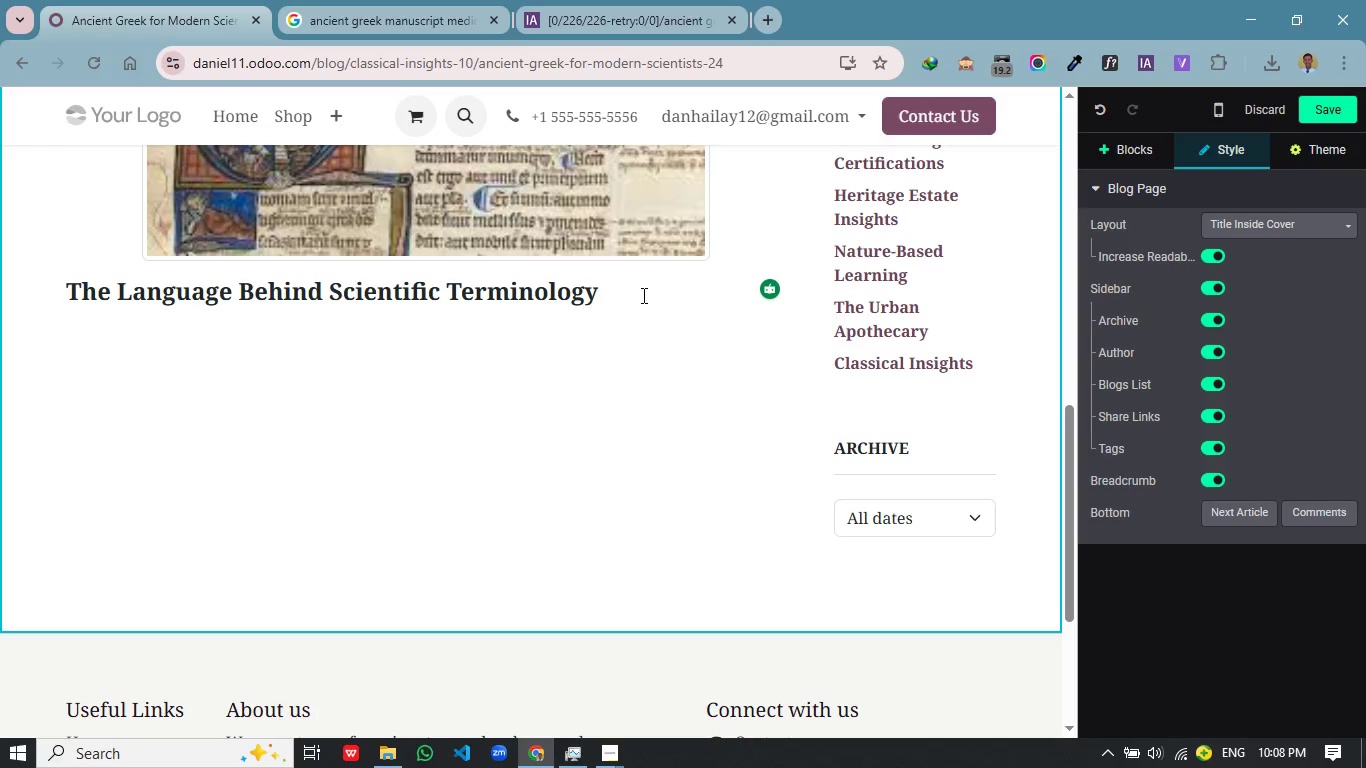 
key(Enter)
 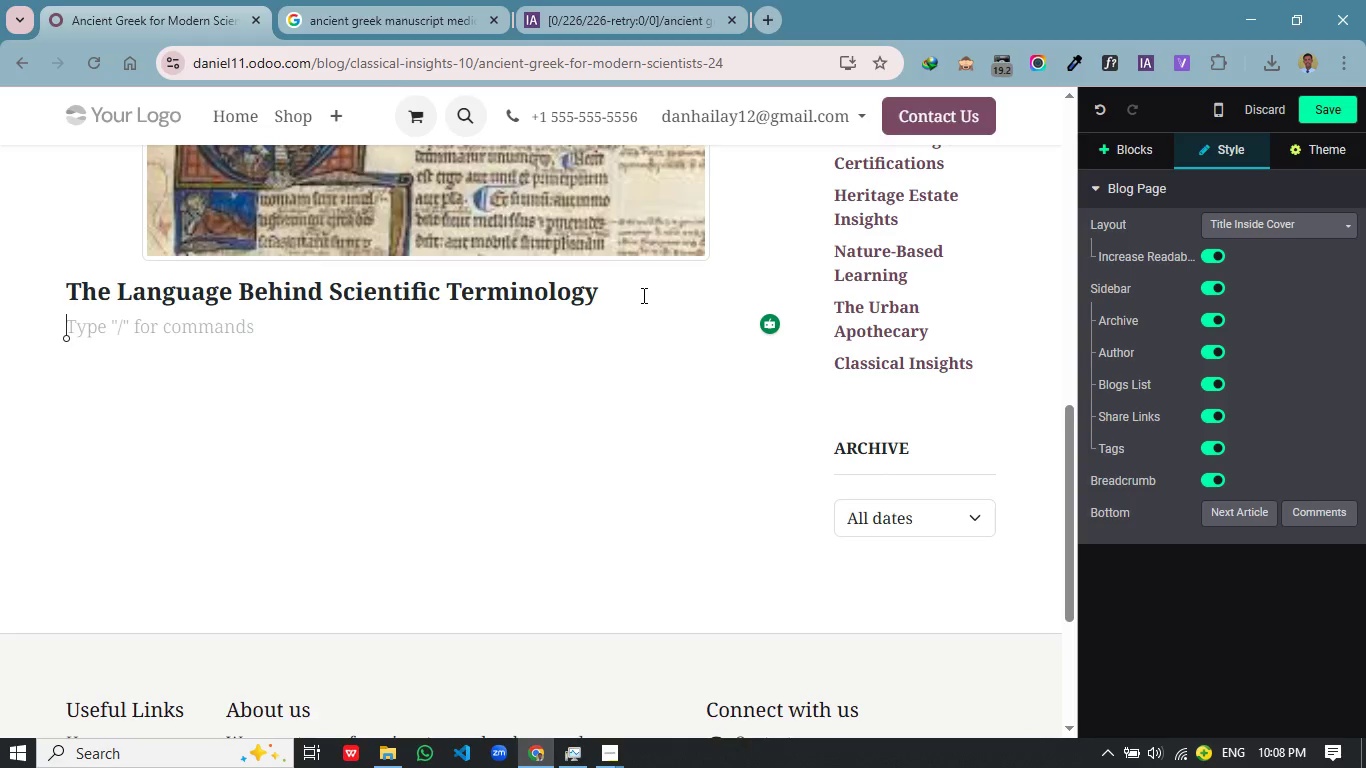 
wait(7.36)
 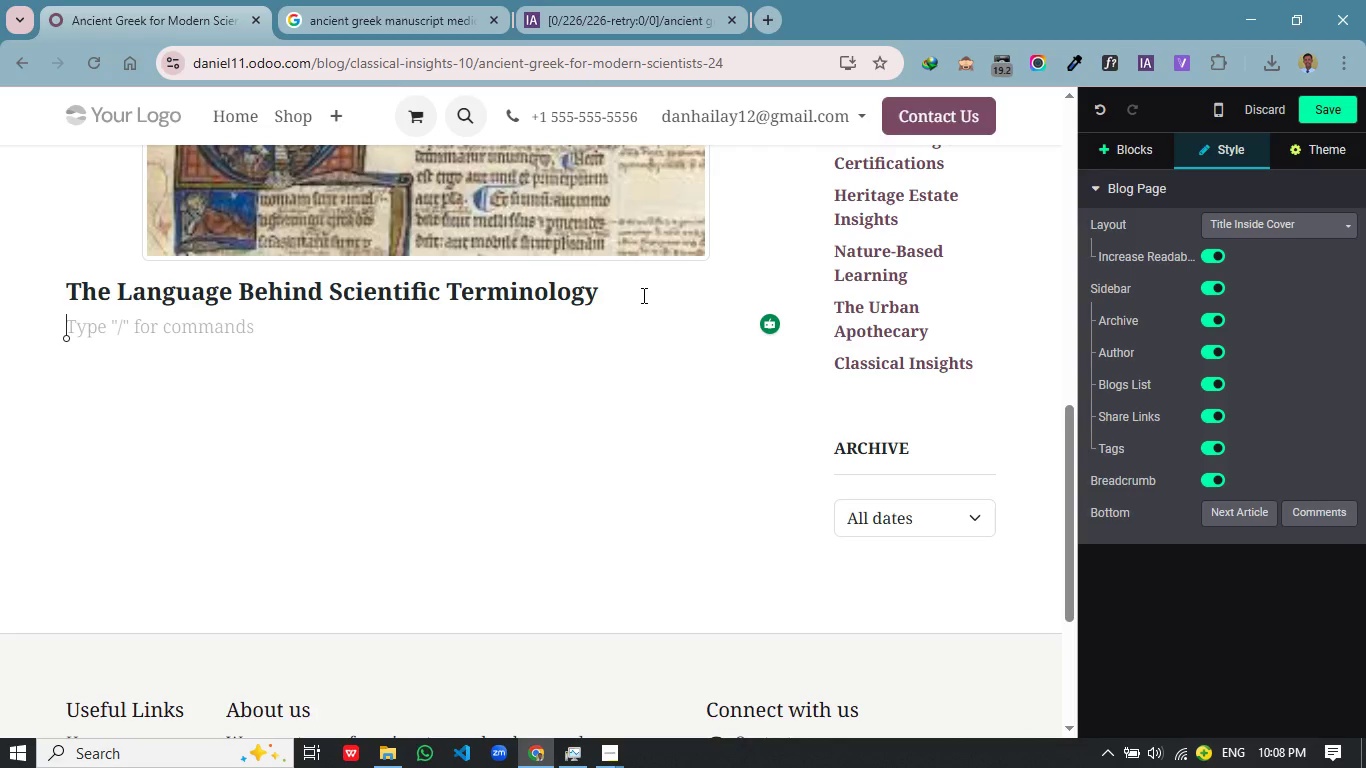 
type(Scueb)
key(Backspace)
key(Backspace)
key(Backspace)
key(Backspace)
type(cientific language is not arbitrary. IT)
key(Backspace)
type(T is a structured system, and ata its core lies Ancient Greek. Student who understand this system gain a clear advantage when native)
key(Backspace)
key(Backspace)
 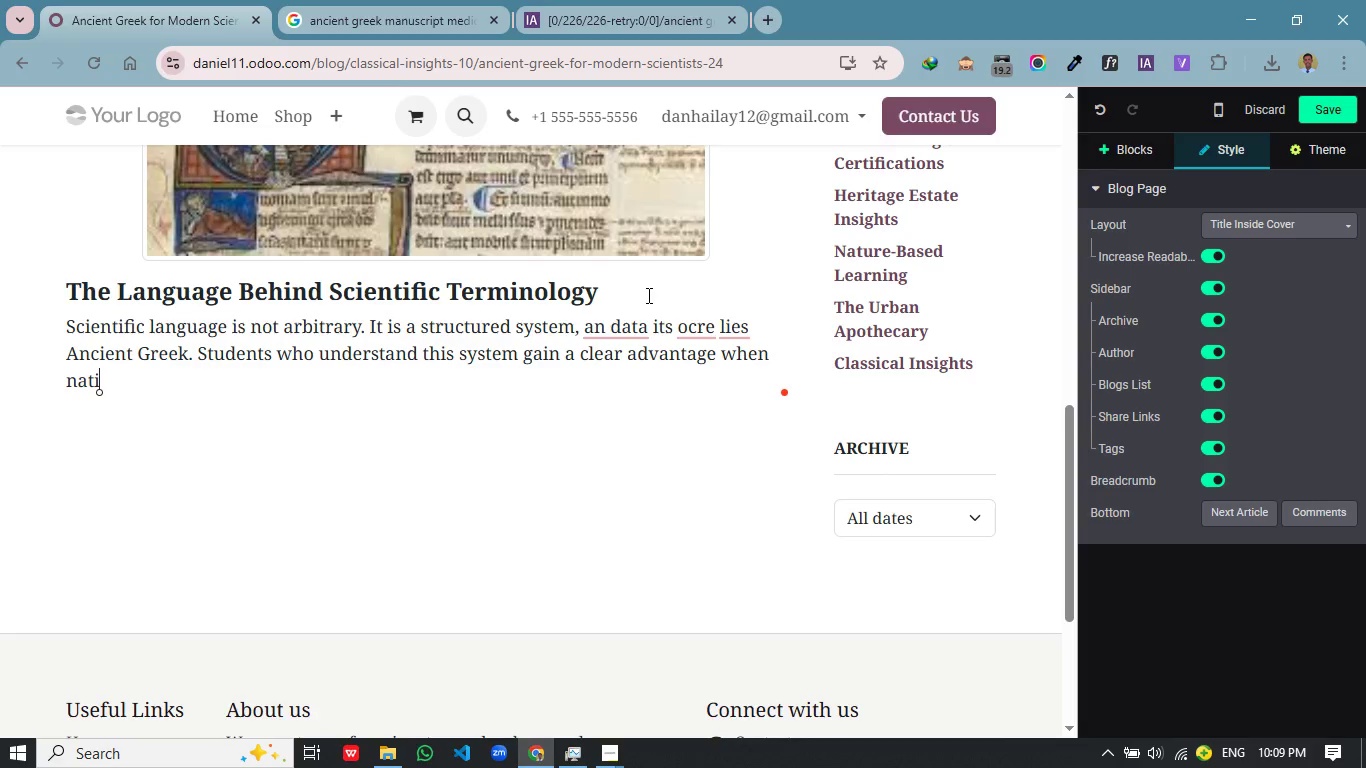 
key(Backspace)
key(Backspace)
type(vigation)
key(Backspace)
key(Backspace)
type(ng complex terminology)
 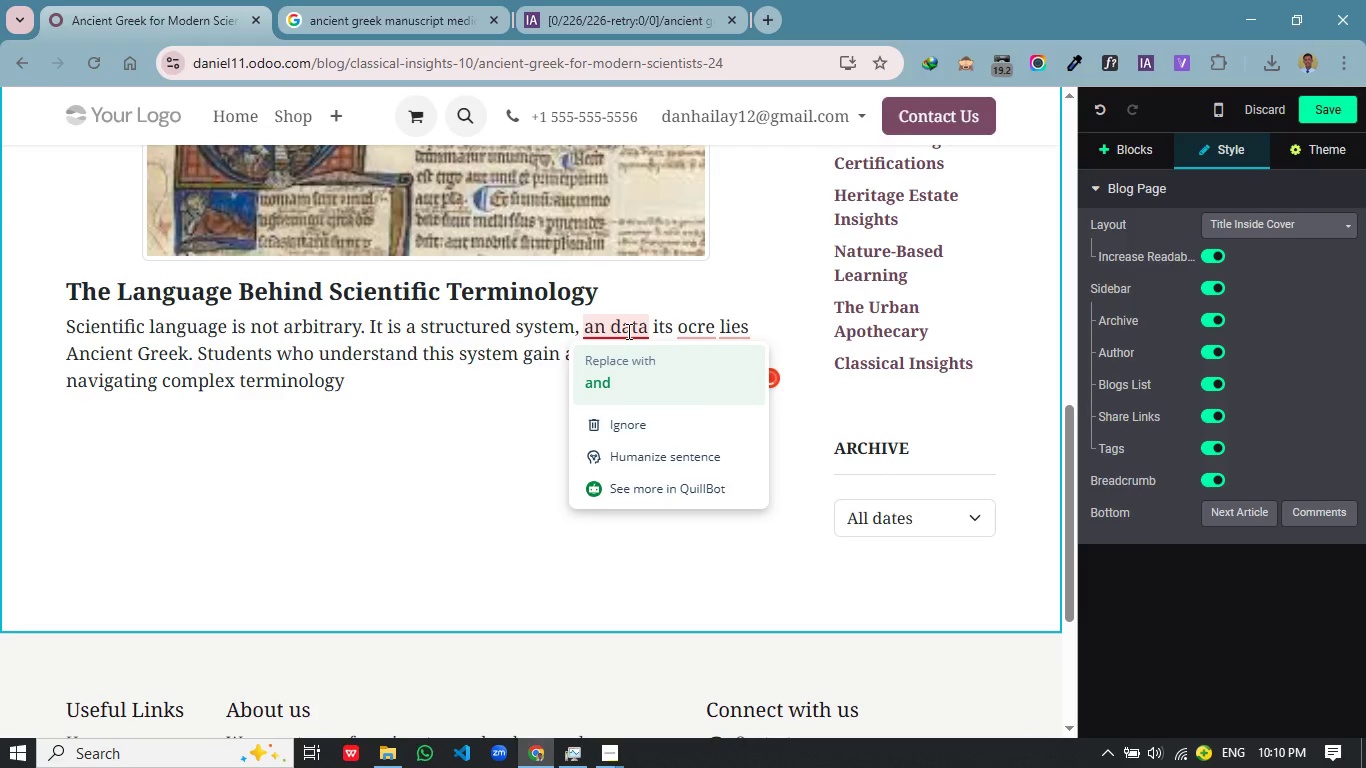 
left_click([624, 380])
 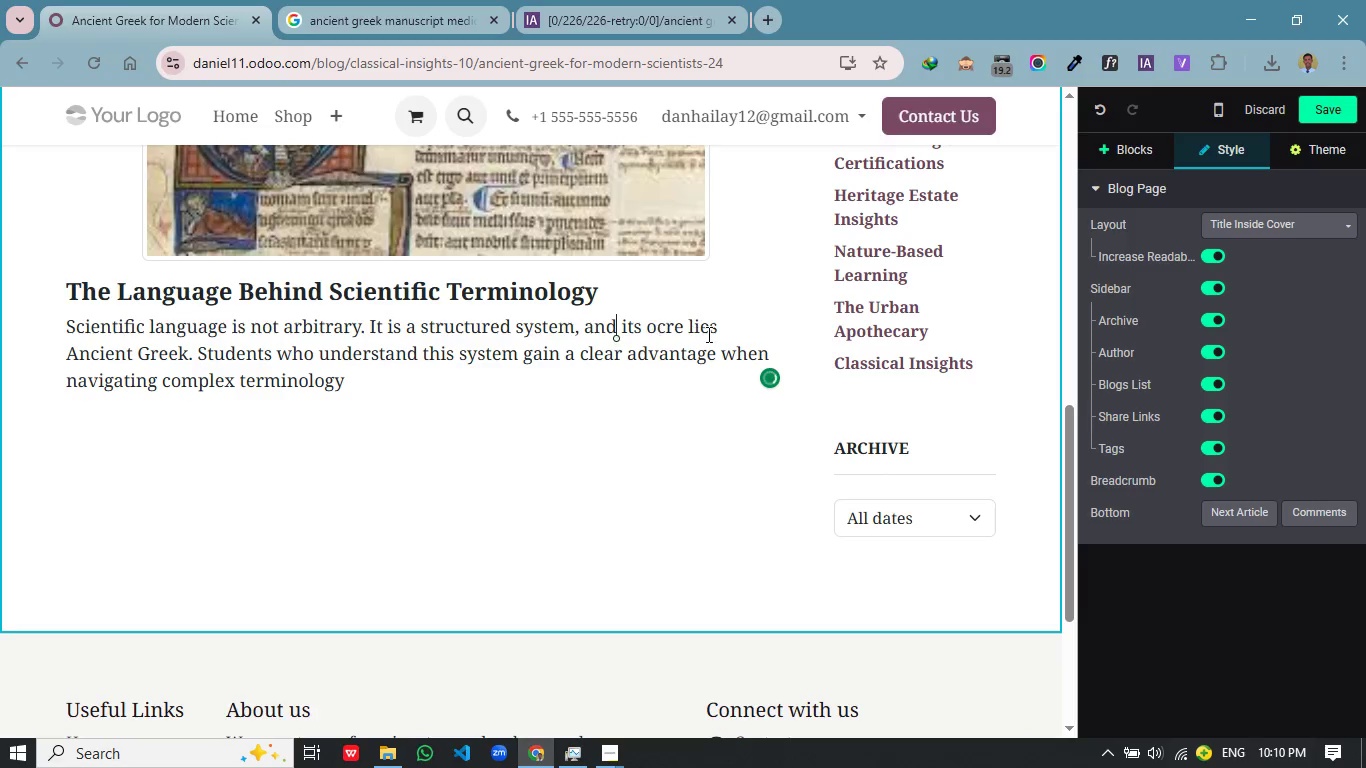 
mouse_move([668, 330])
 